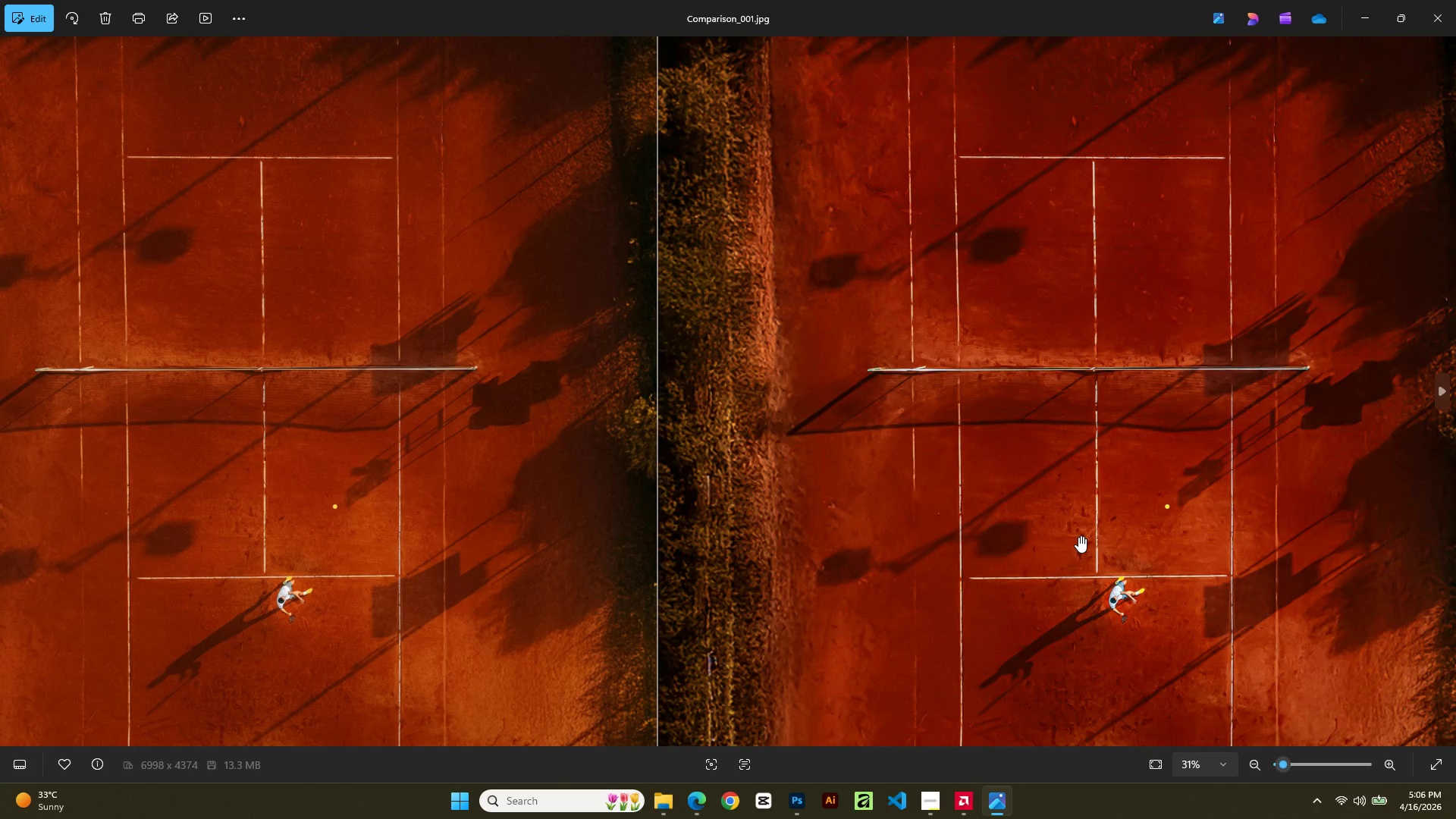 
scroll: coordinate [1078, 544], scroll_direction: down, amount: 15.0
 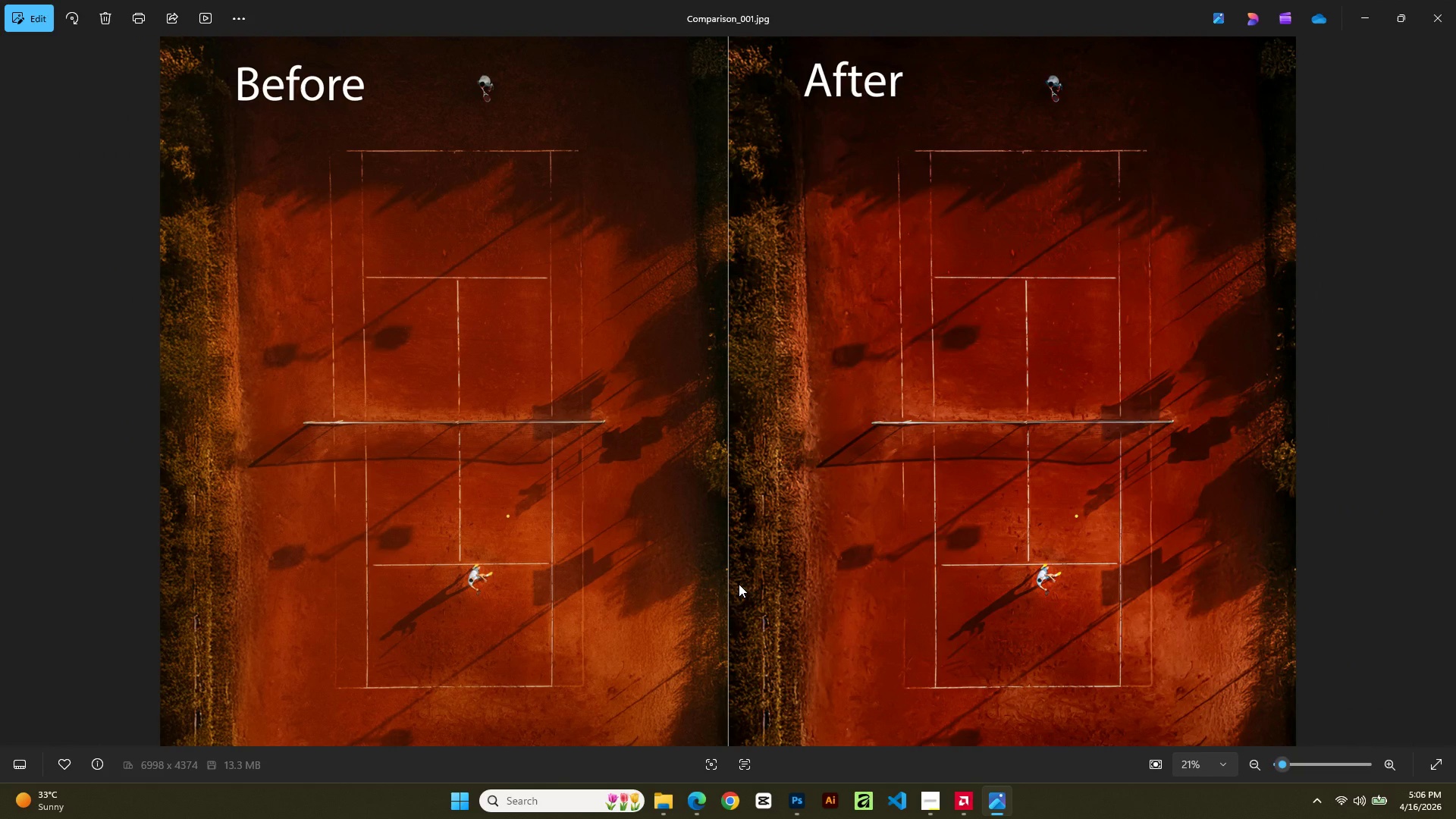 
scroll: coordinate [739, 584], scroll_direction: up, amount: 4.0
 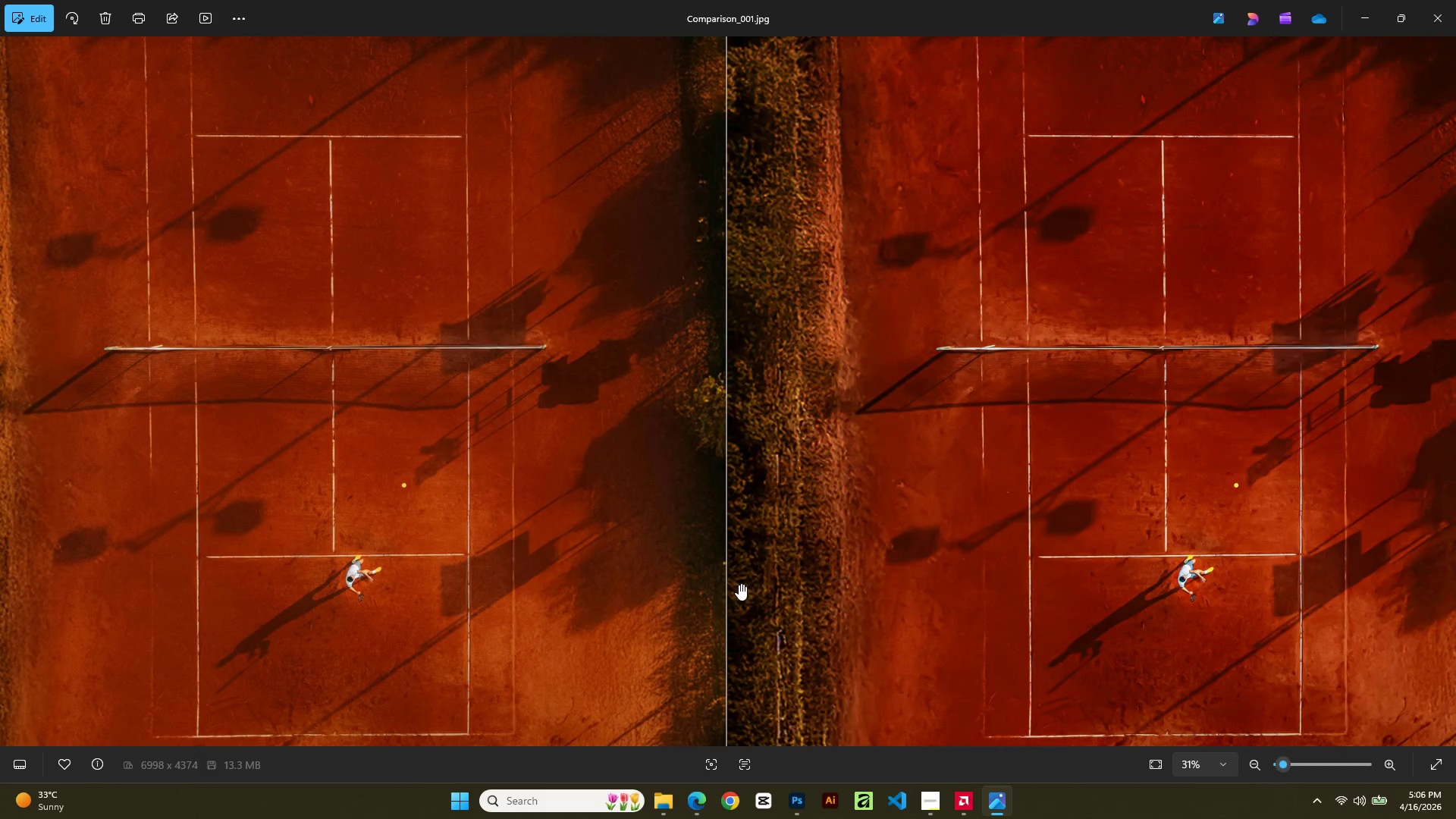 
scroll: coordinate [743, 587], scroll_direction: down, amount: 14.0
 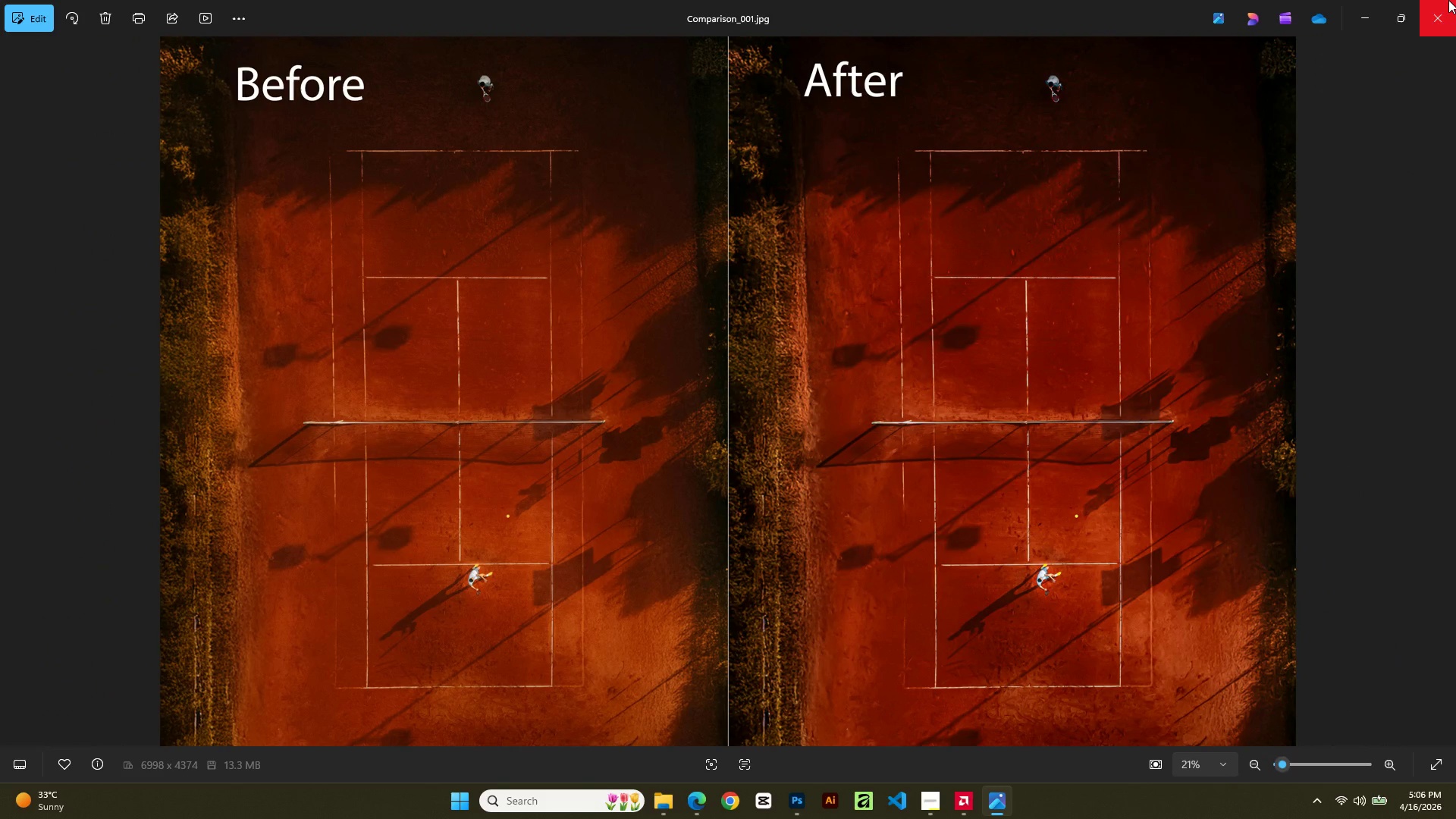 
left_click([1448, 0])
 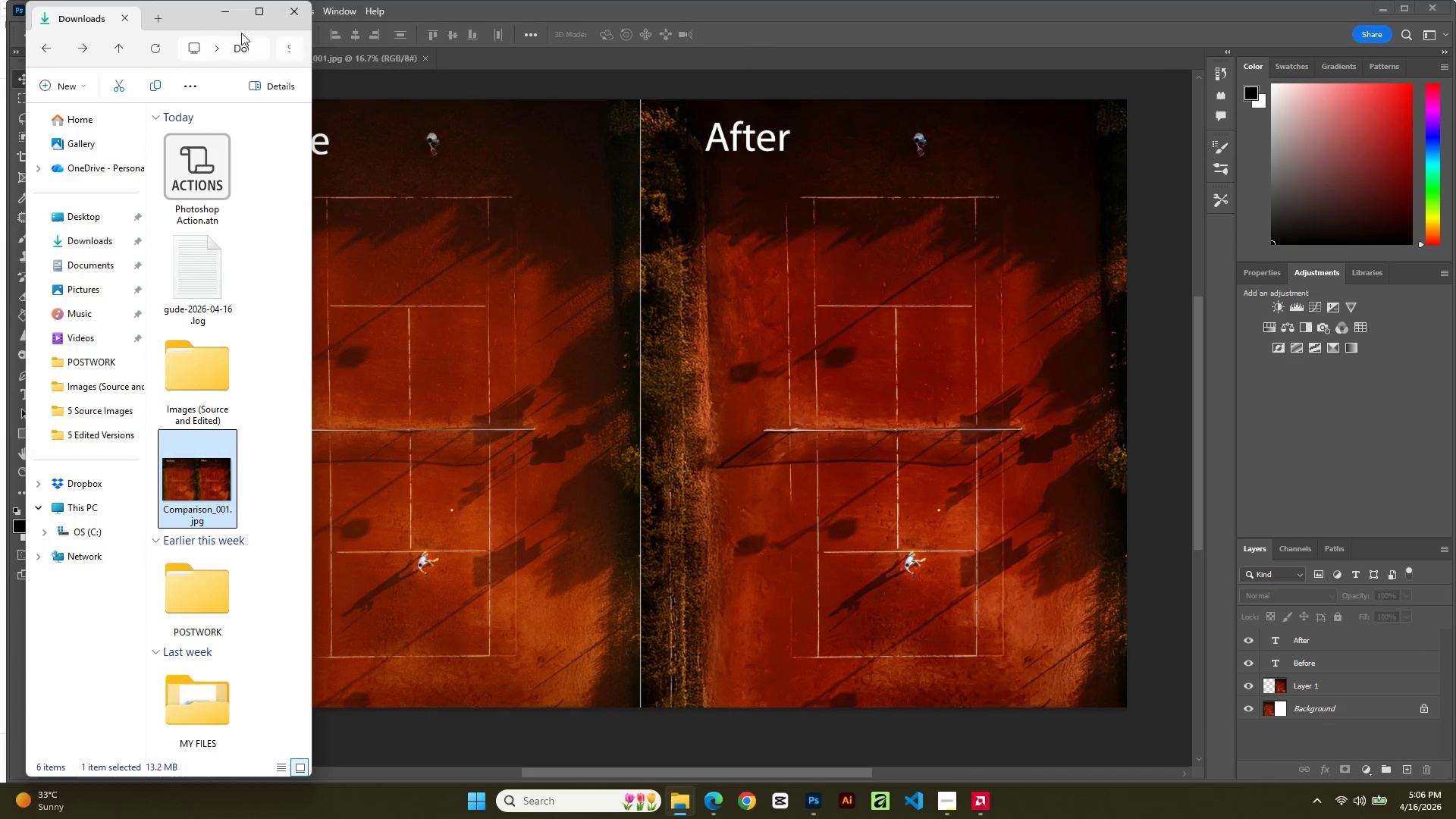 
left_click([228, 12])
 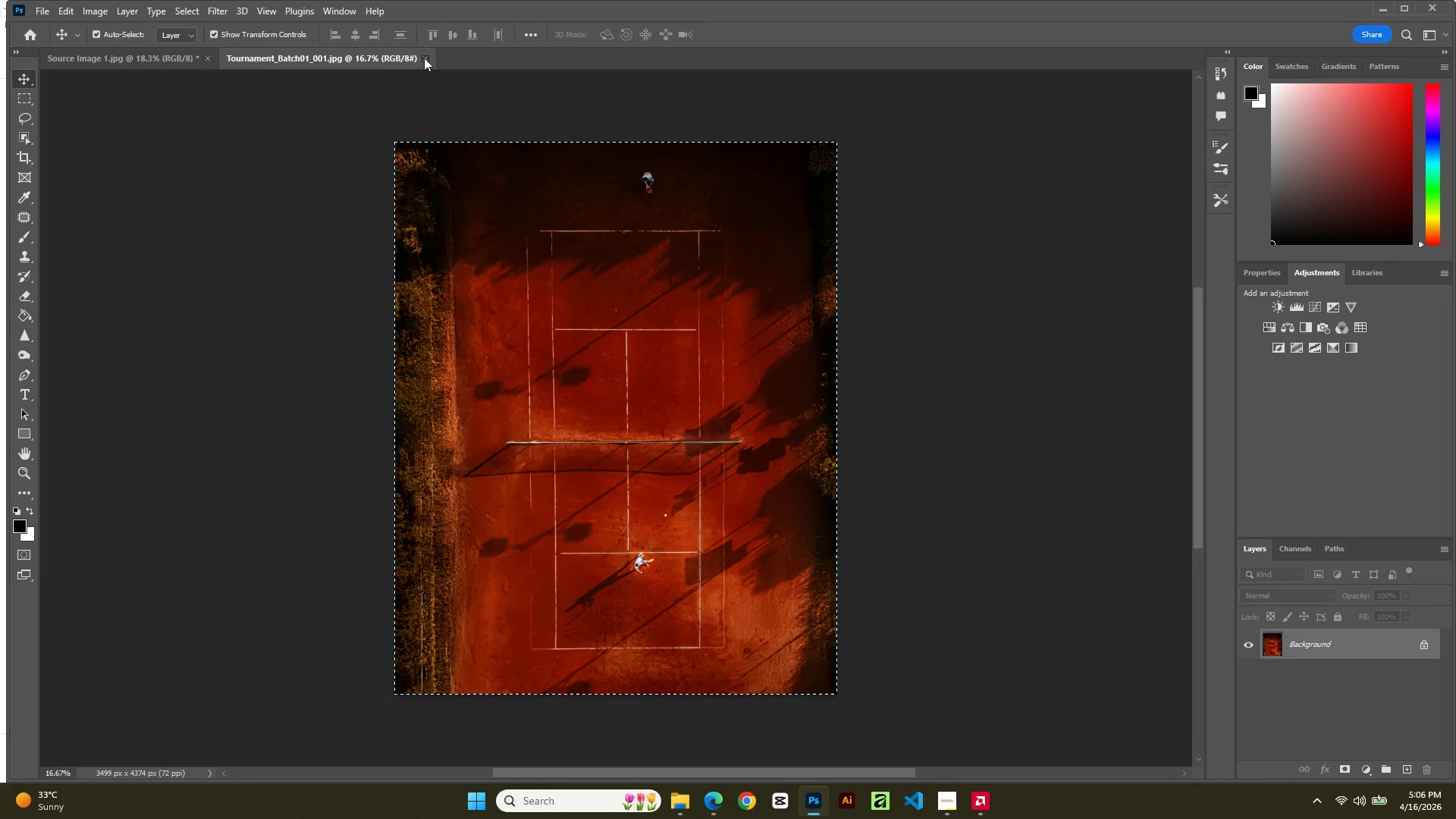 
wait(5.26)
 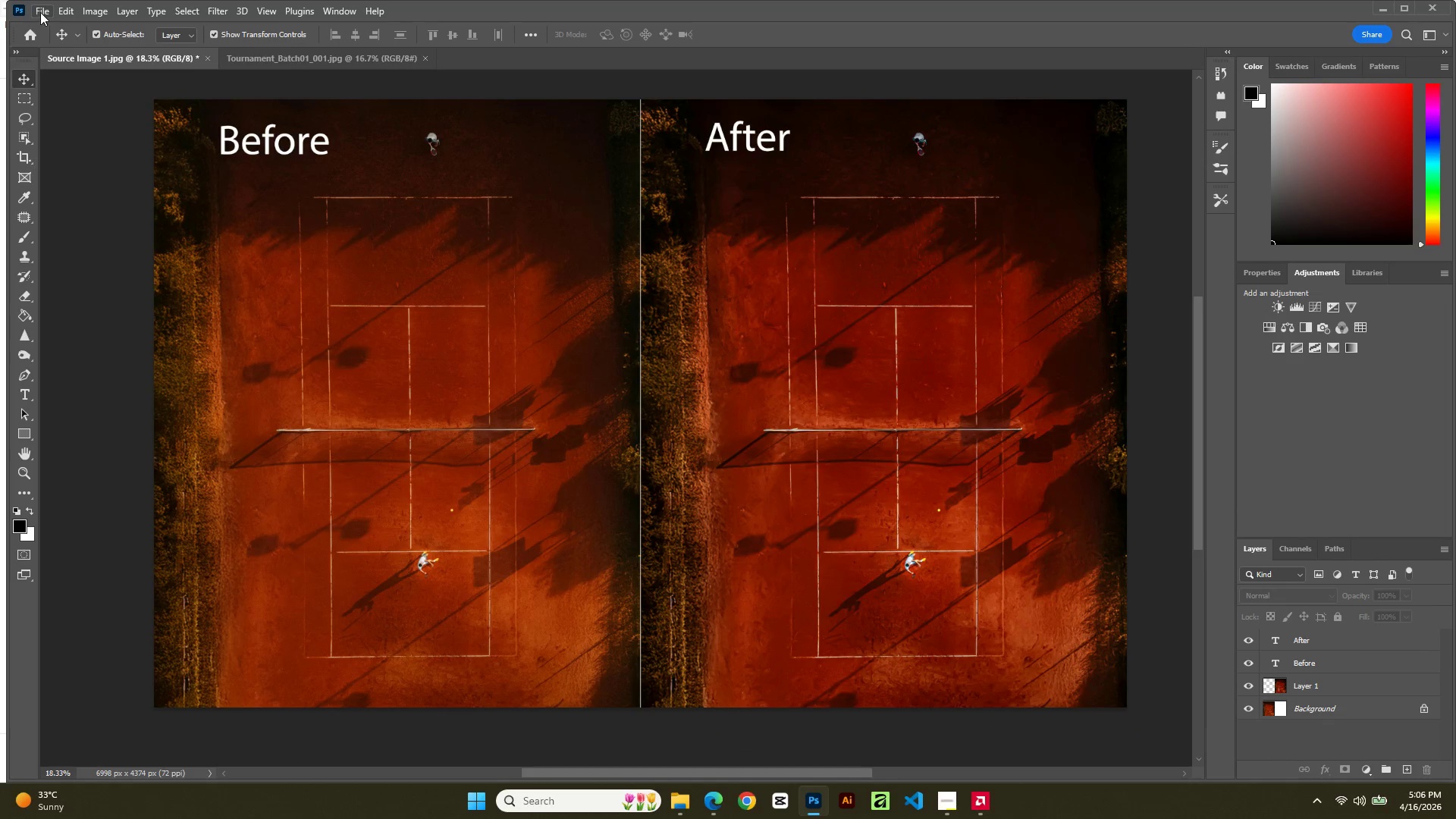 
left_click([139, 62])
 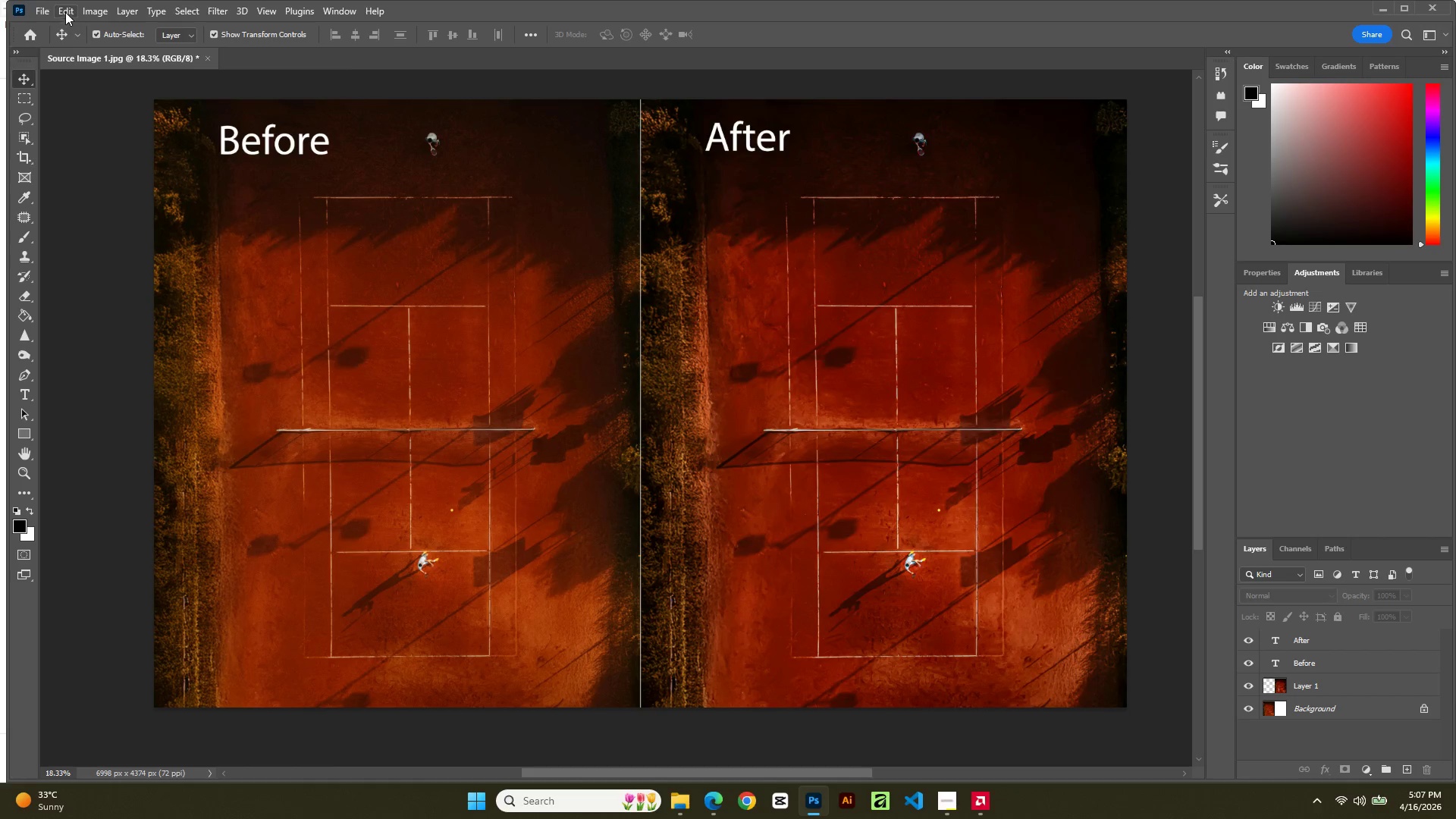 
left_click([46, 5])
 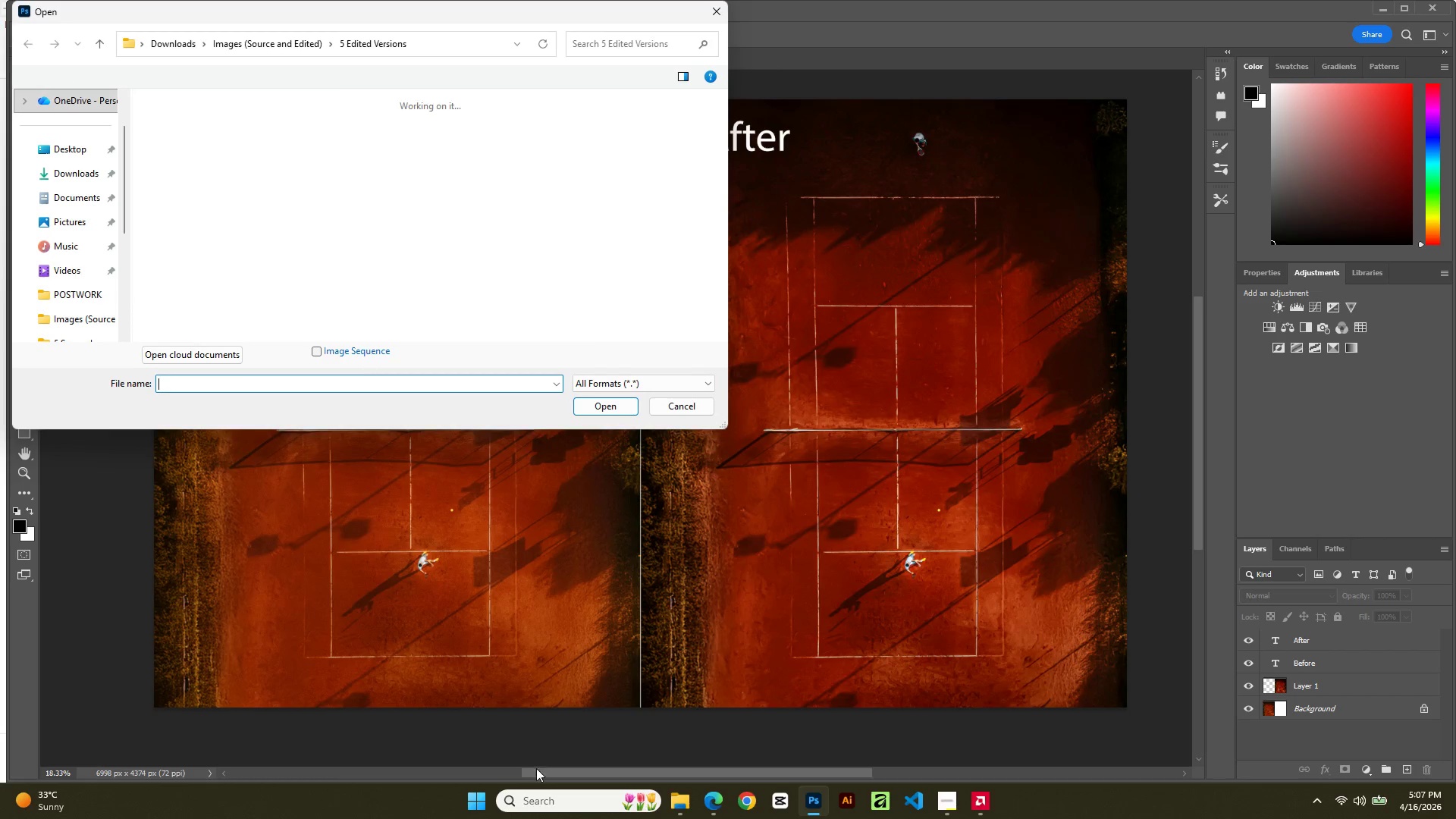 
wait(5.56)
 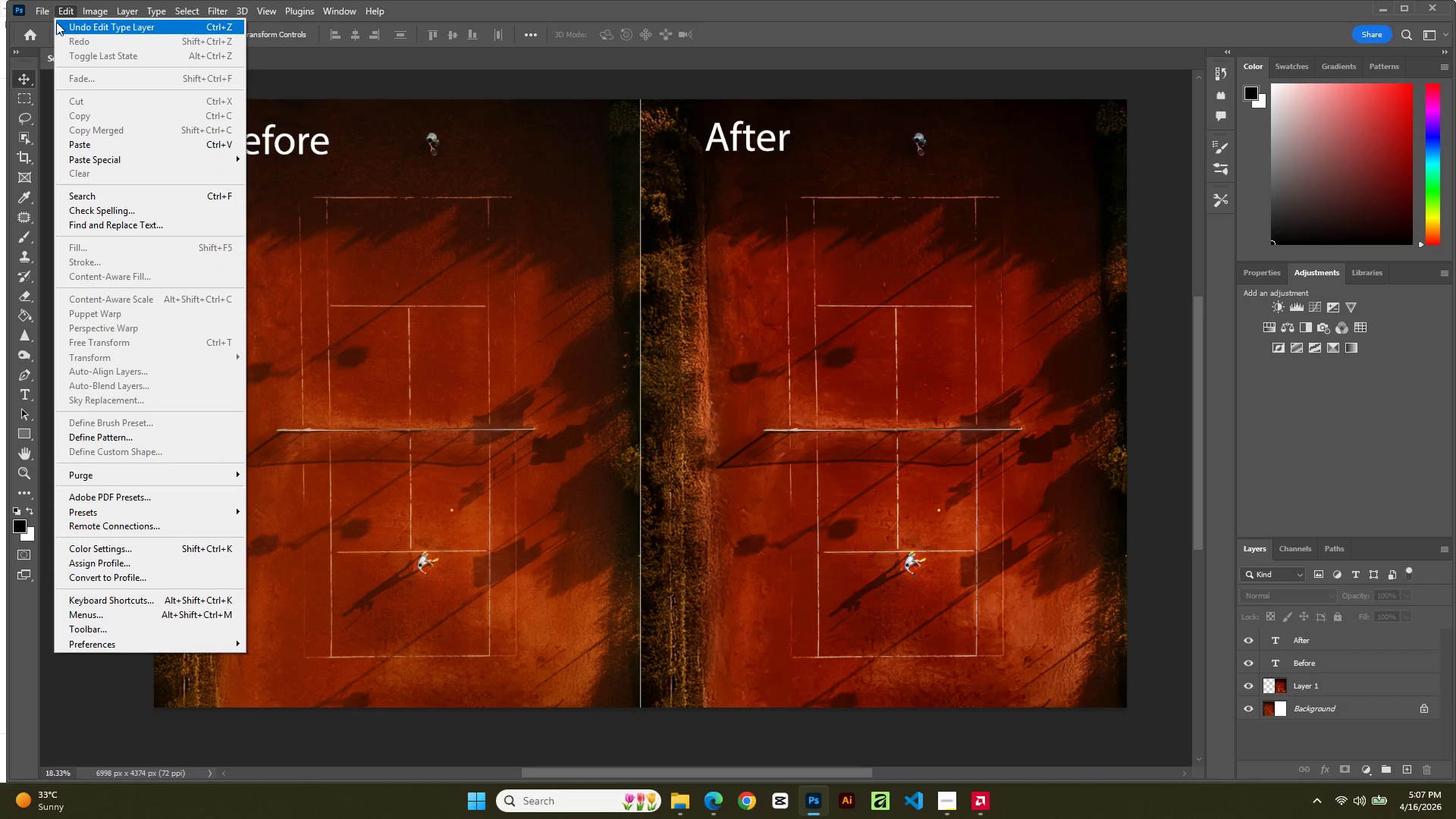 
scroll: coordinate [441, 239], scroll_direction: down, amount: 4.0
 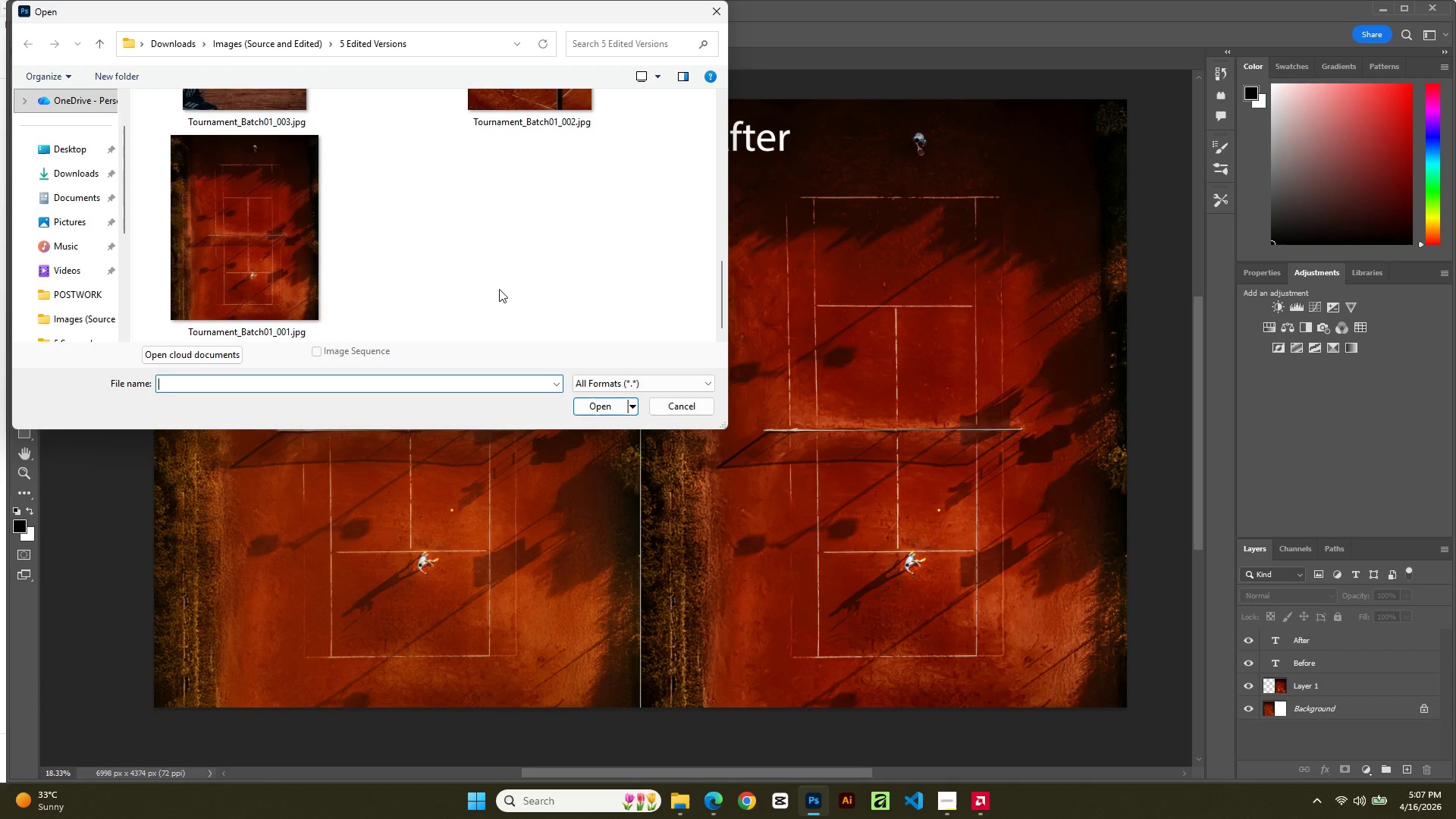 
scroll: coordinate [499, 289], scroll_direction: up, amount: 1.0
 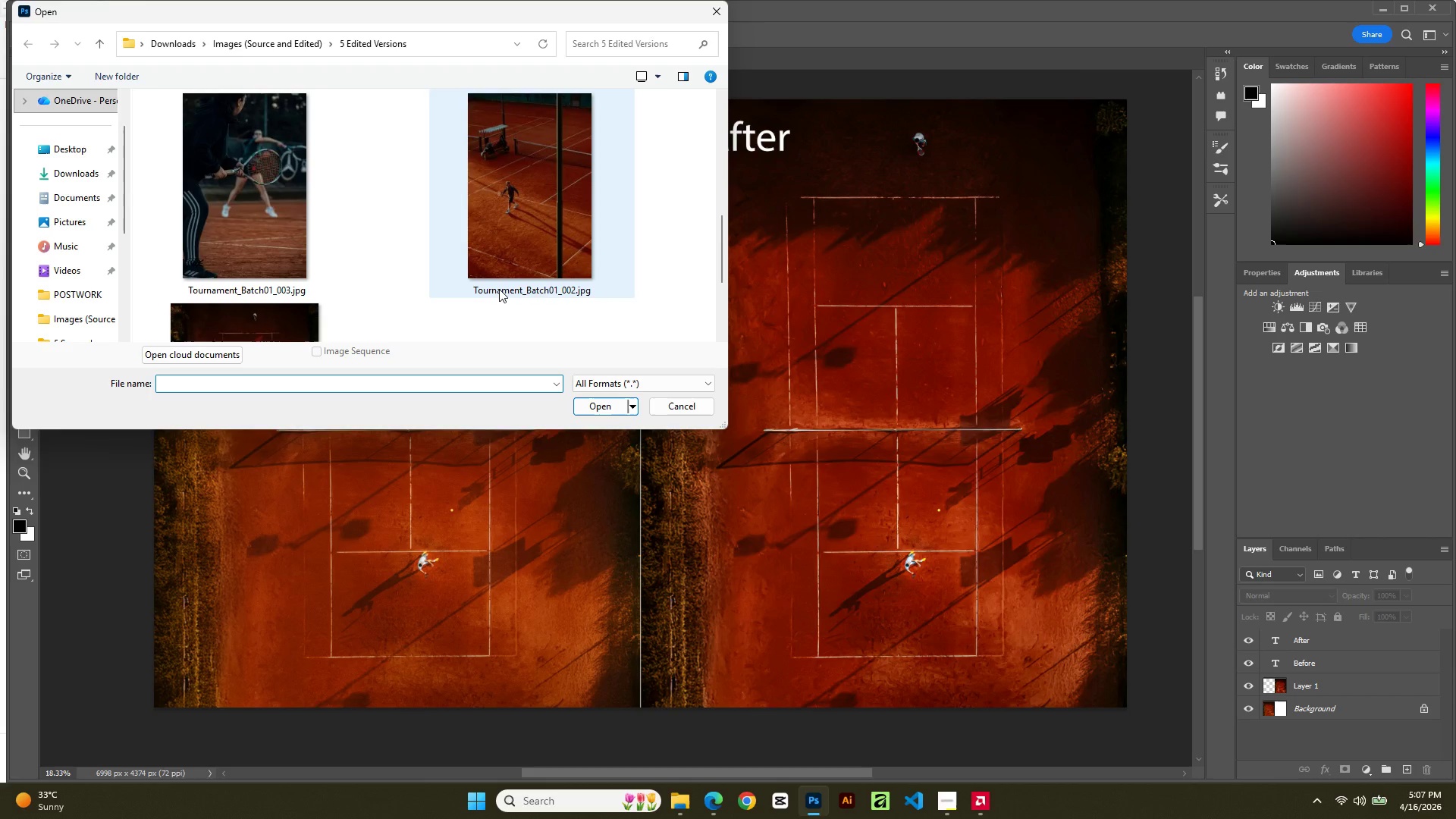 
scroll: coordinate [499, 289], scroll_direction: down, amount: 3.0
 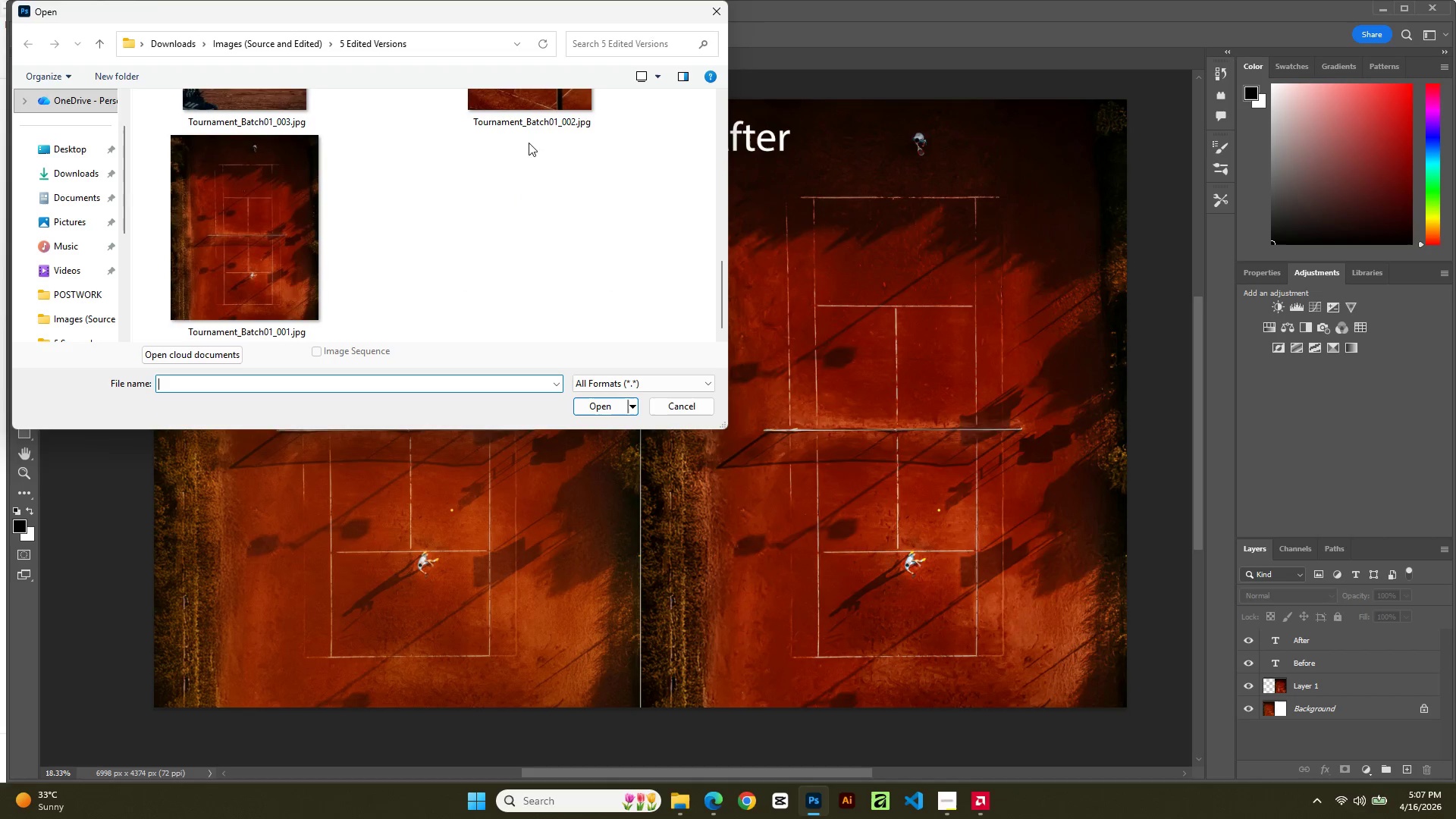 
double_click([531, 115])
 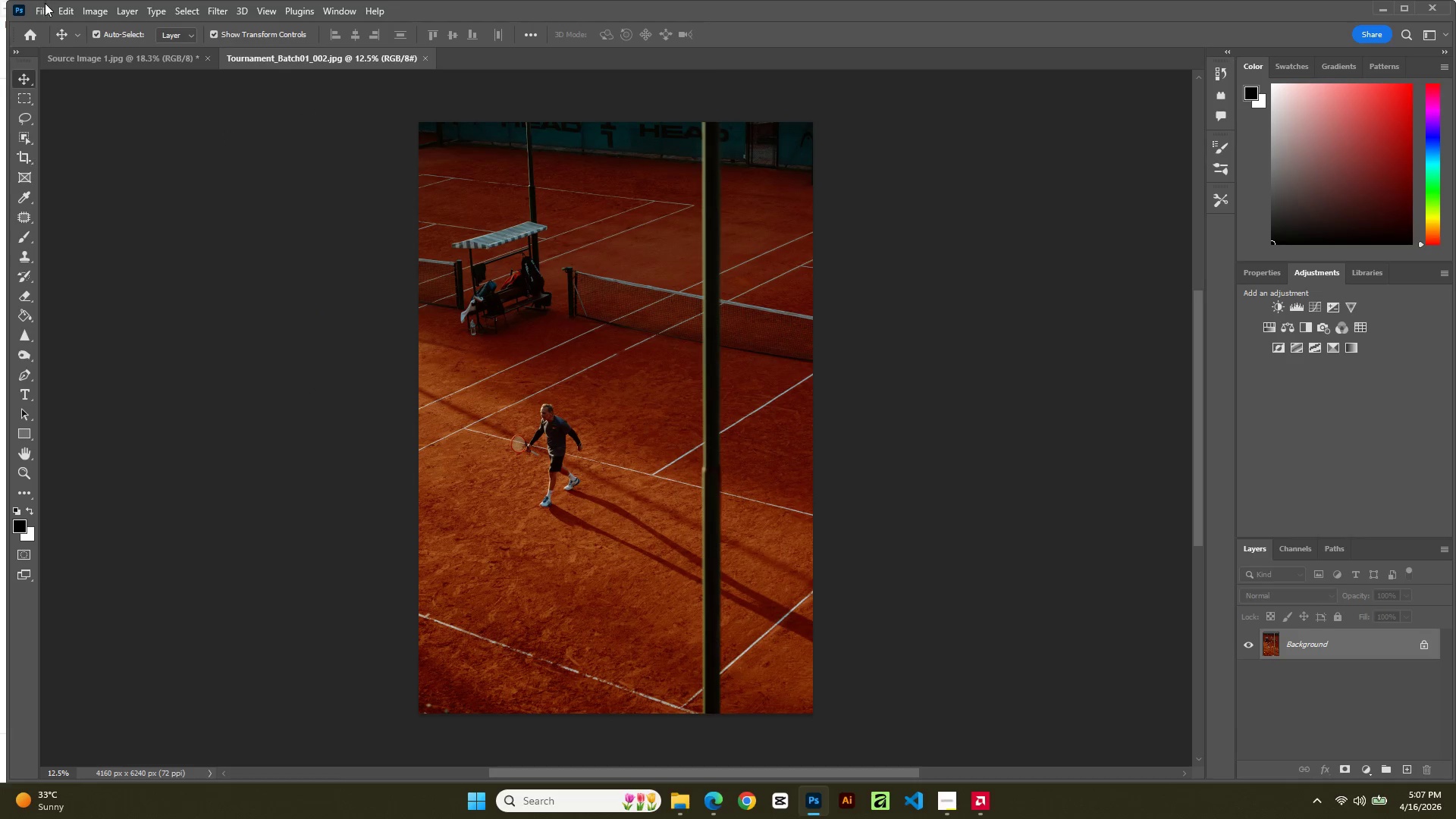 
left_click([45, 9])
 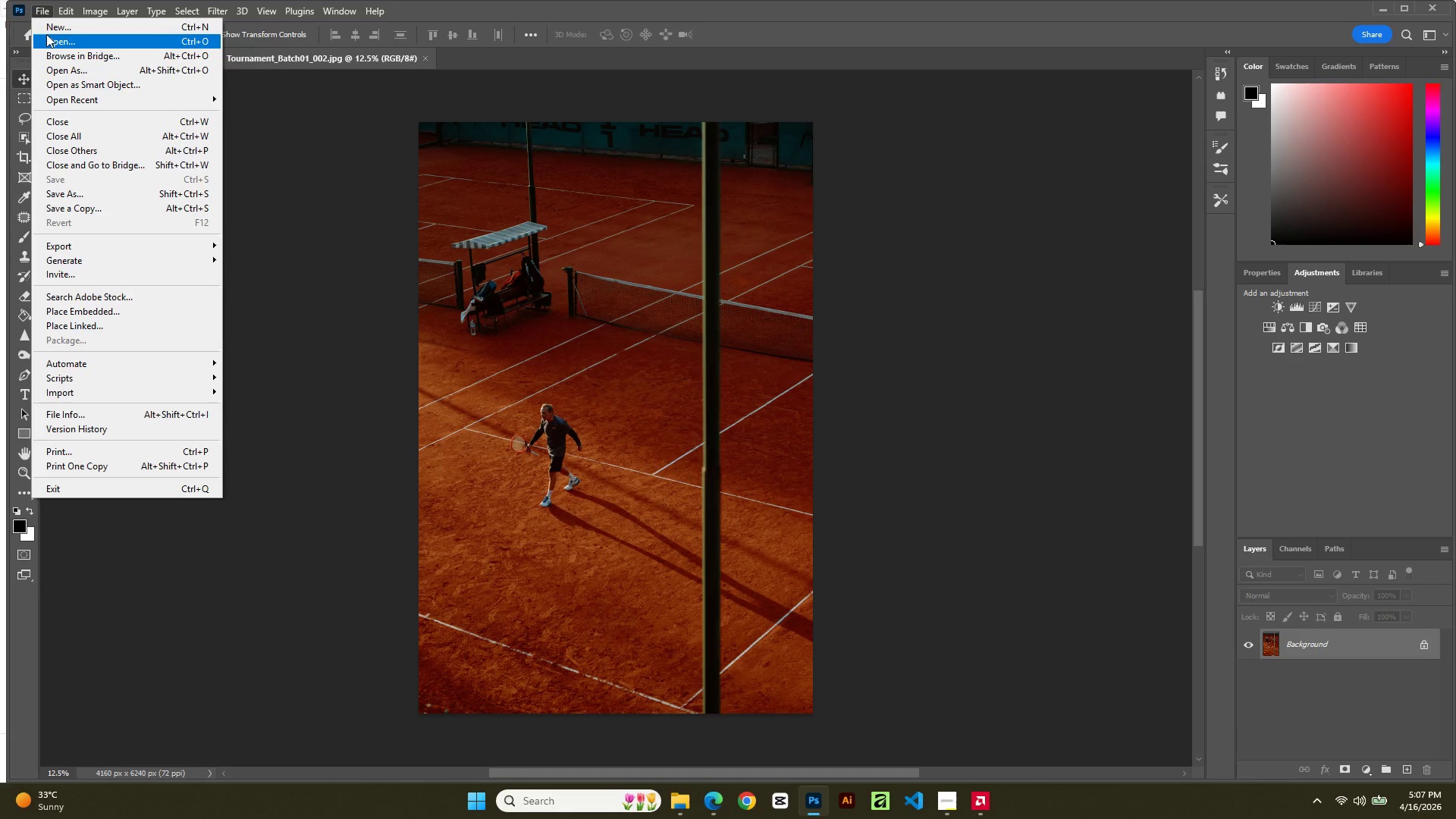 
left_click([46, 34])
 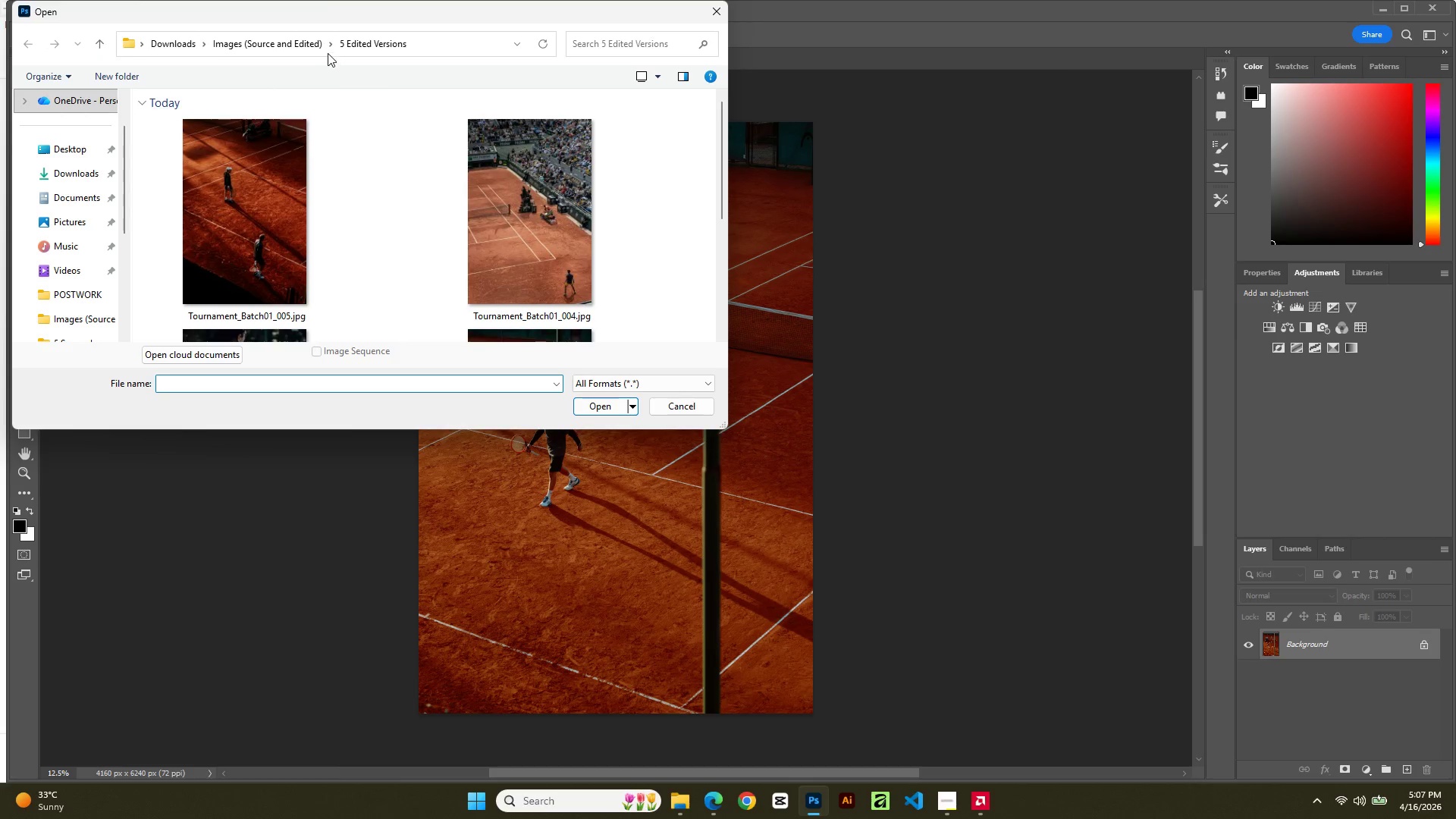 
left_click([289, 41])
 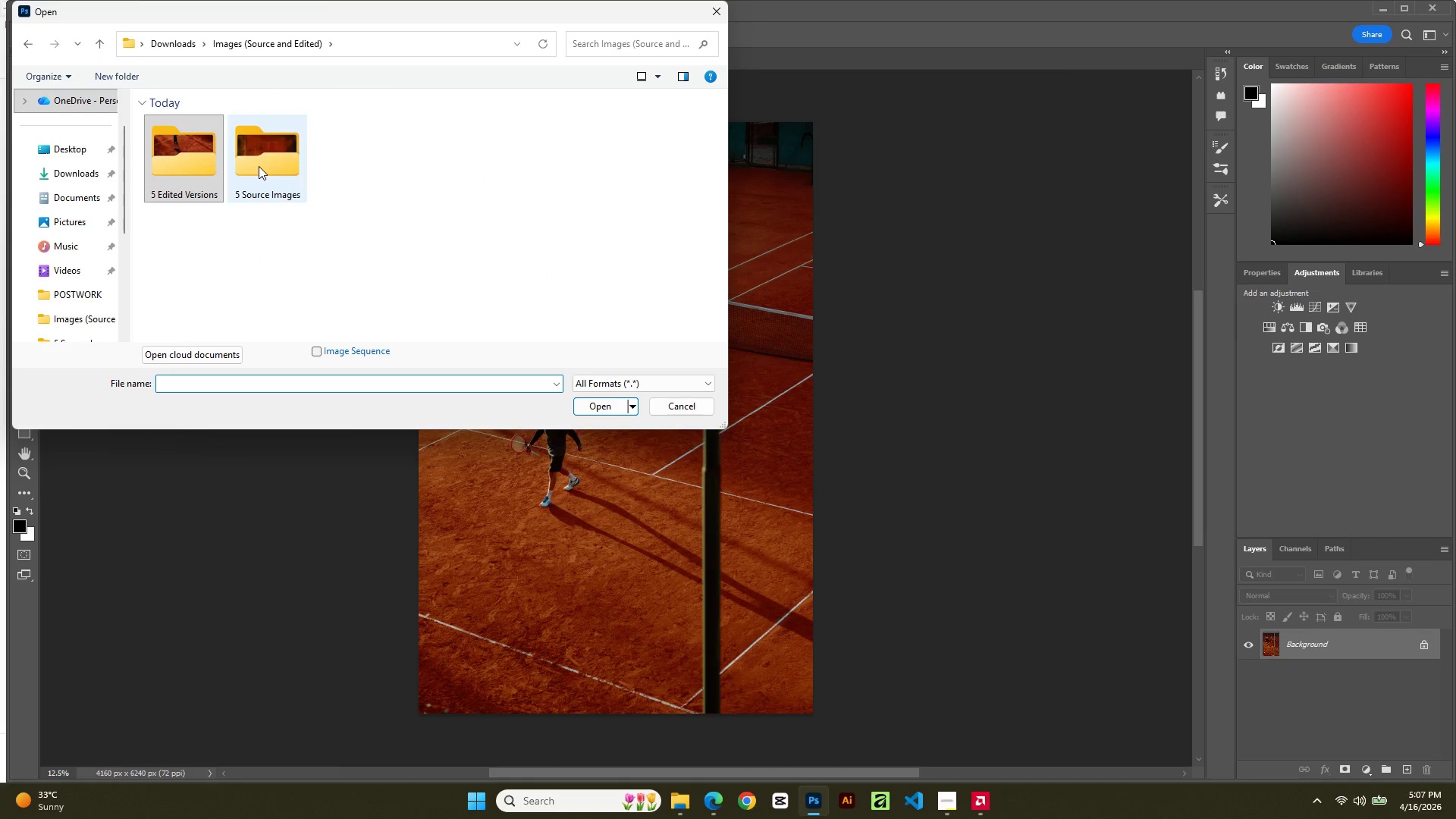 
double_click([259, 166])
 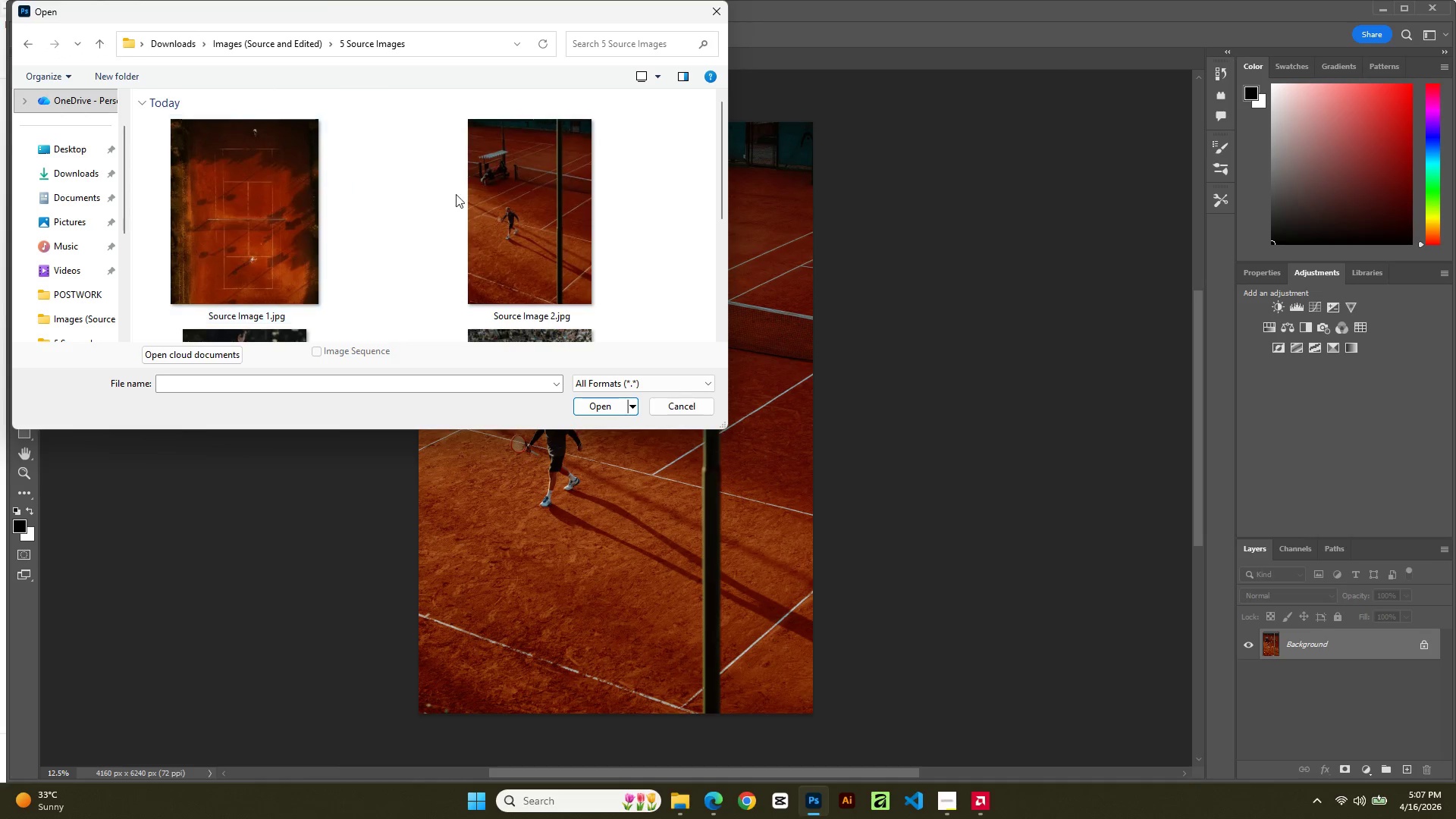 
scroll: coordinate [478, 207], scroll_direction: up, amount: 2.0
 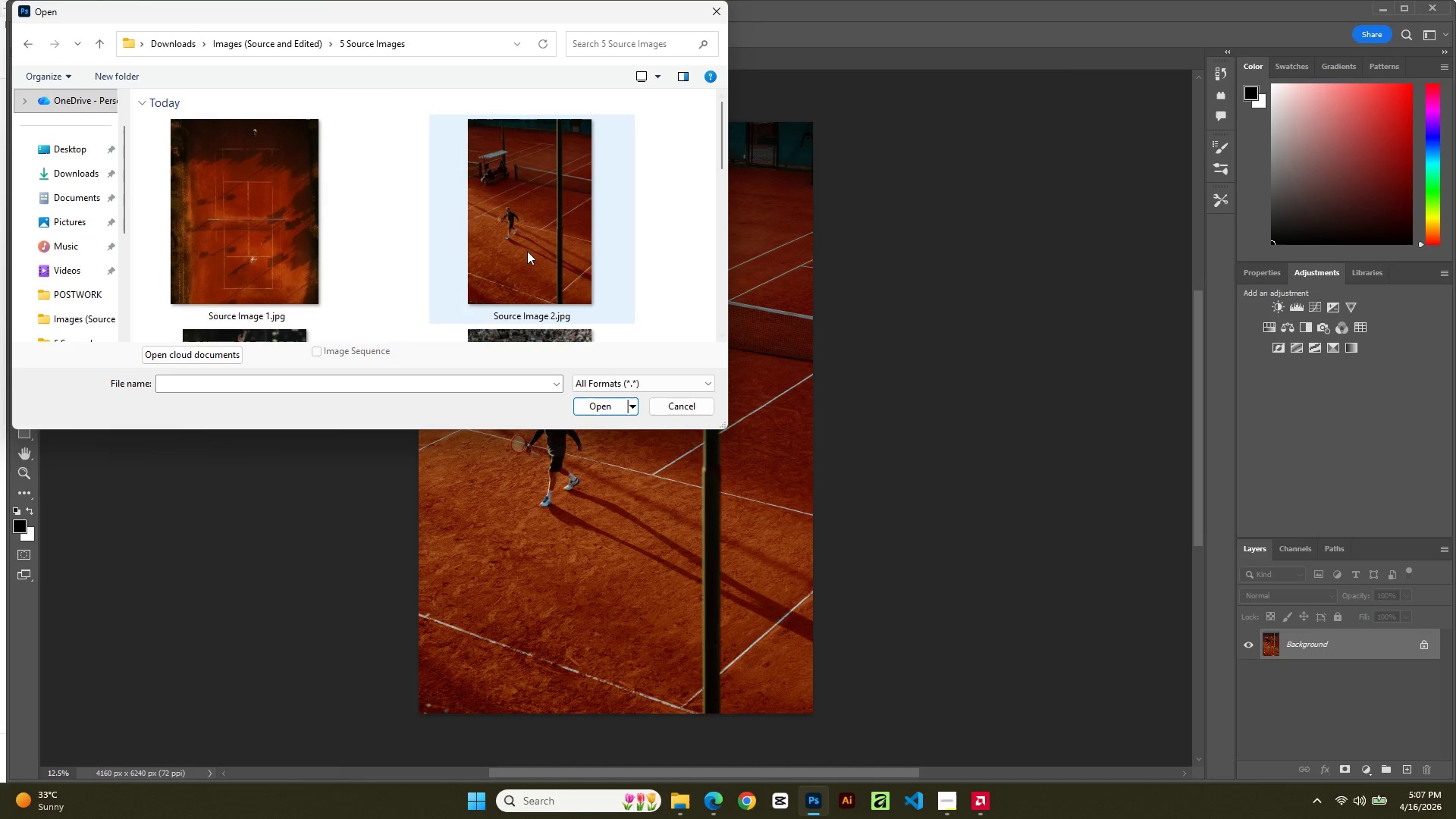 
double_click([527, 251])
 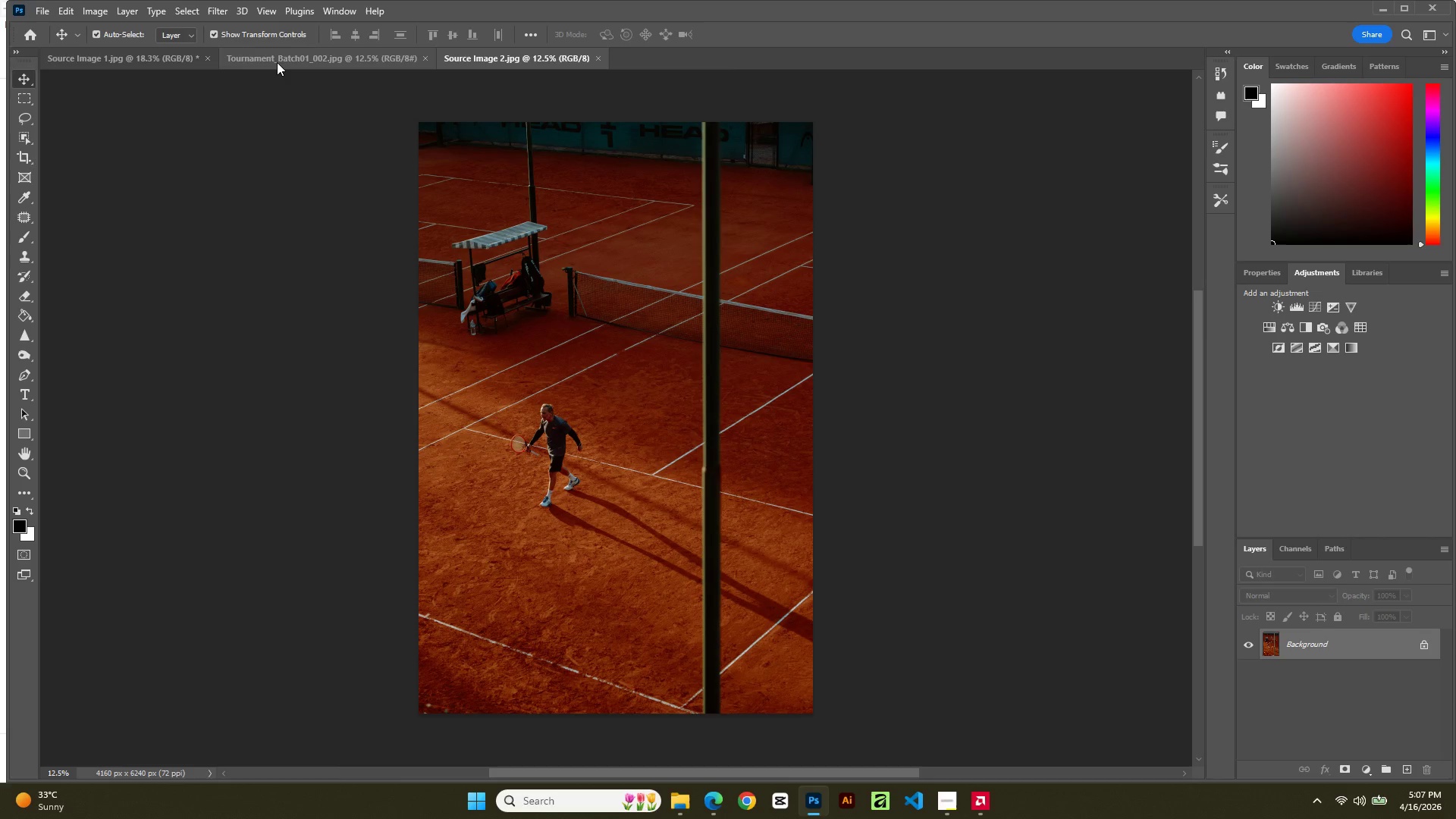 
wait(5.8)
 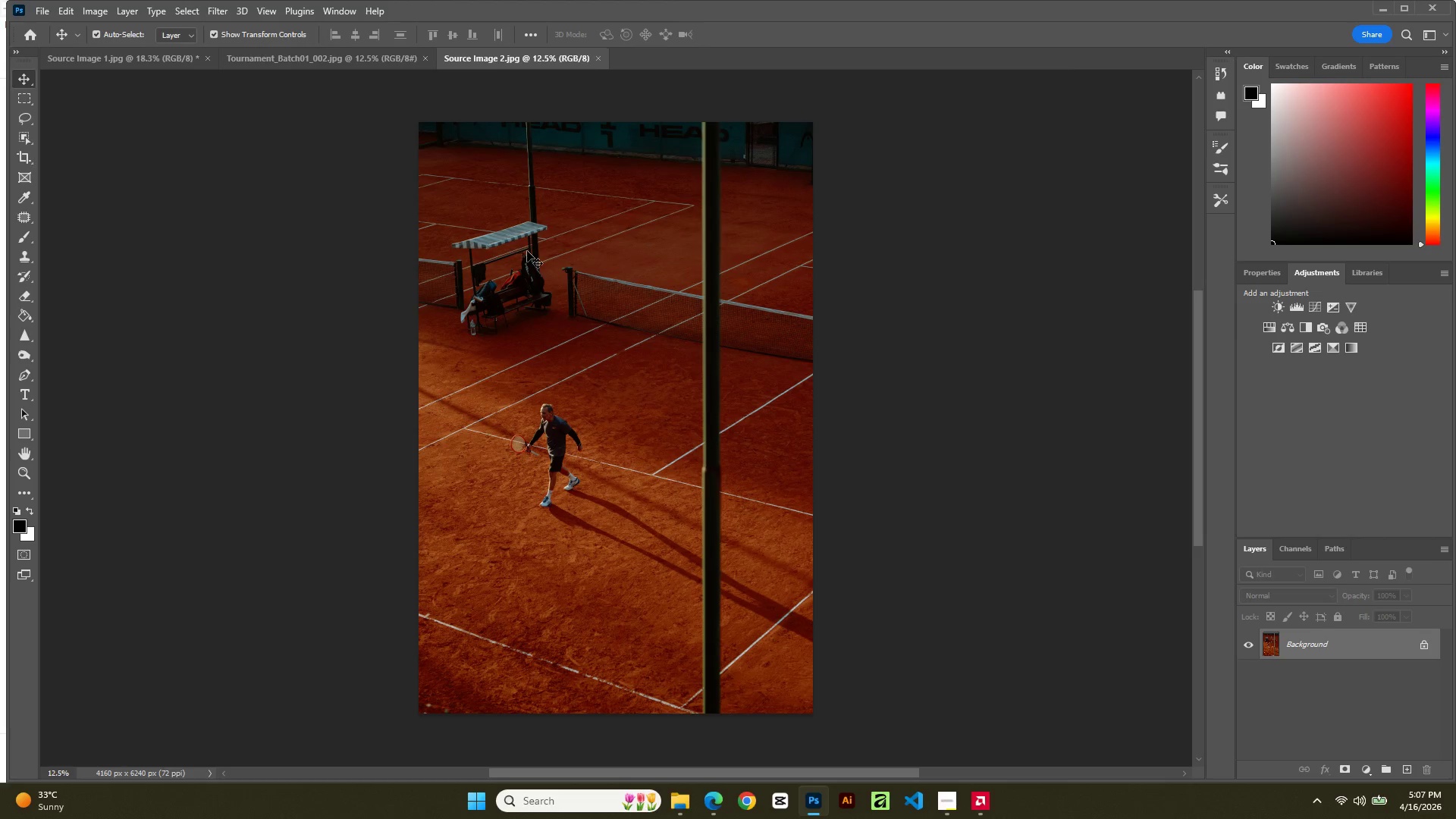 
left_click([537, 220])
 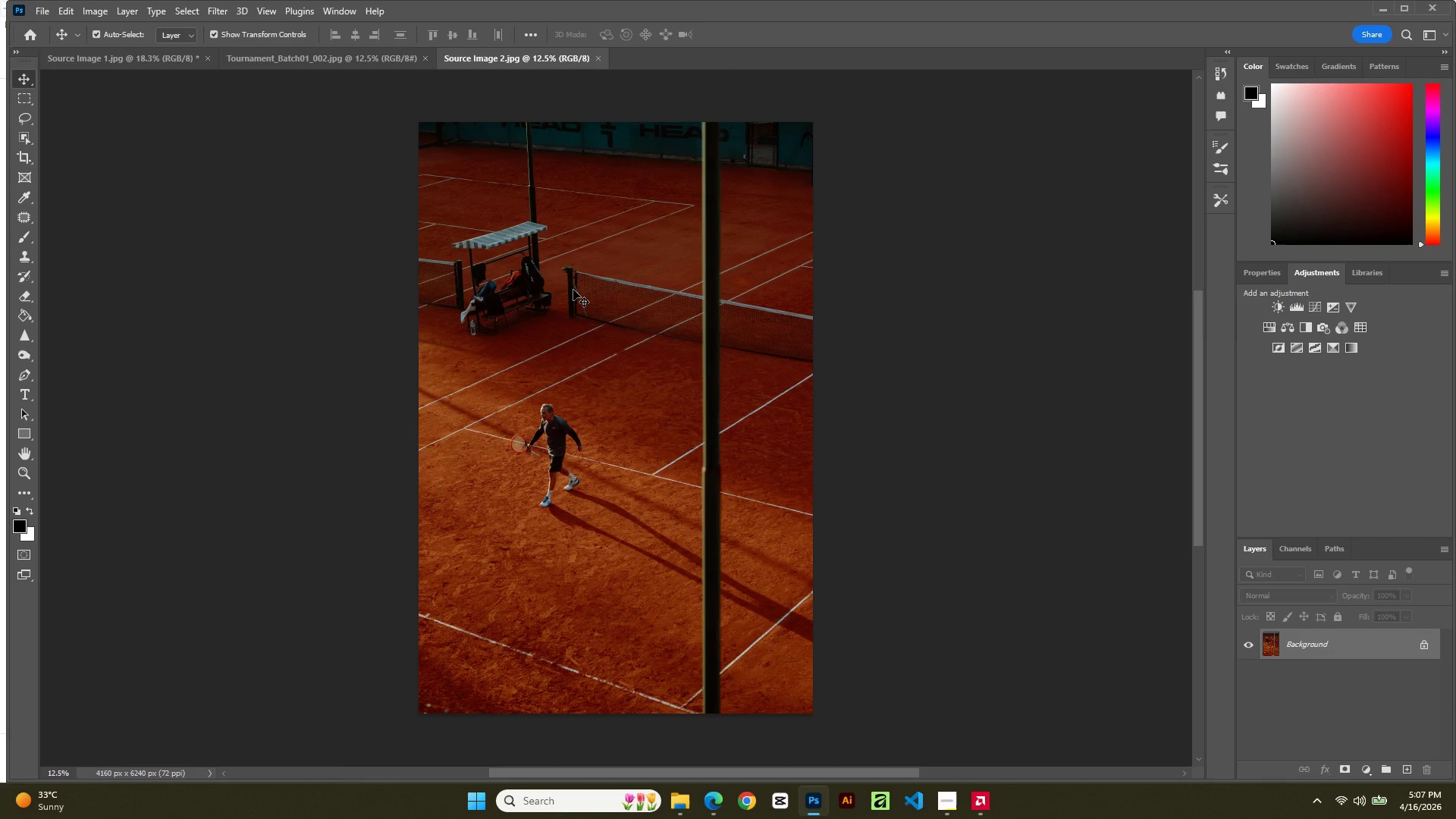 
key(Control+A)
 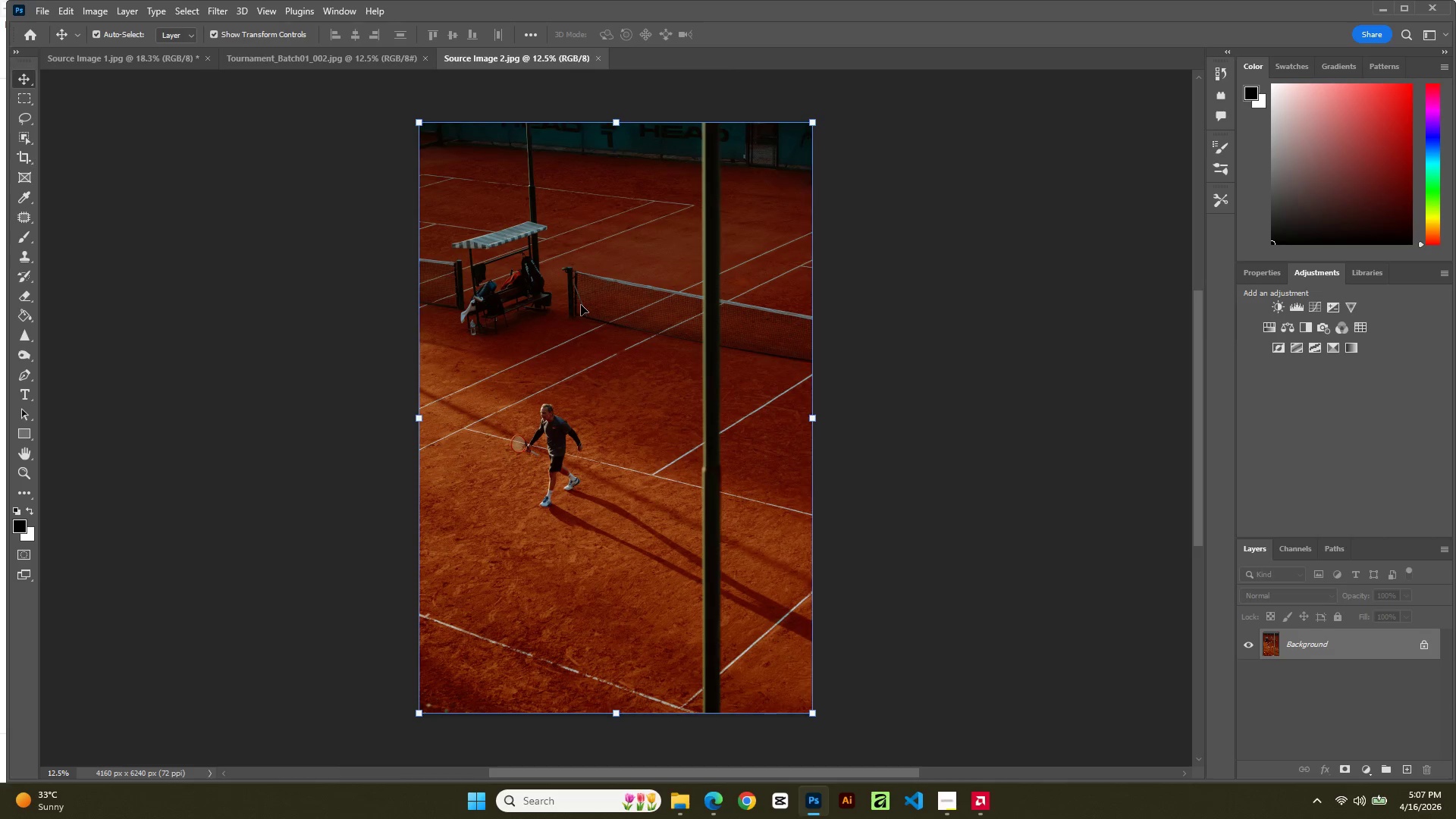 
key(Control+C)
 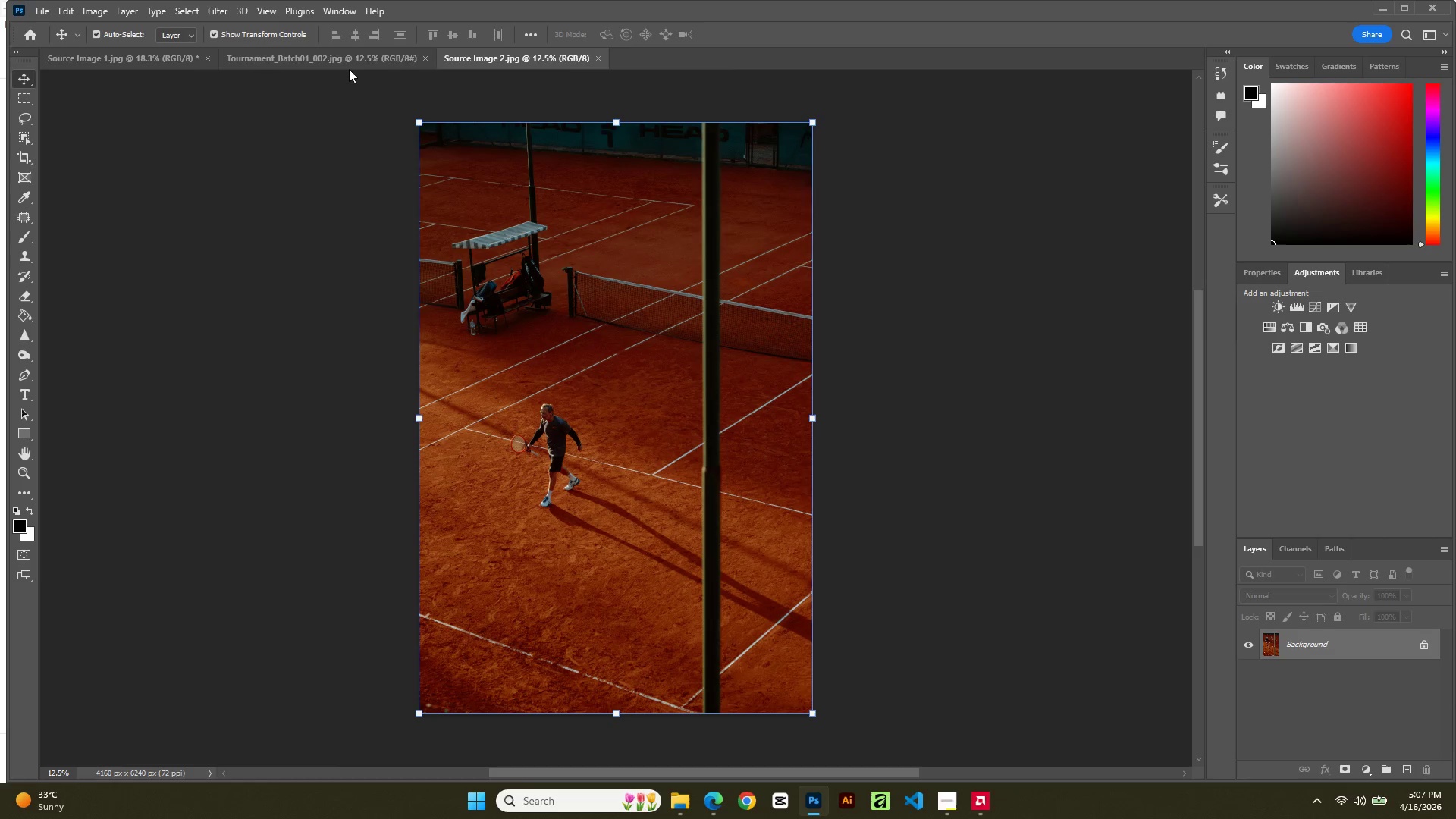 
left_click([344, 61])
 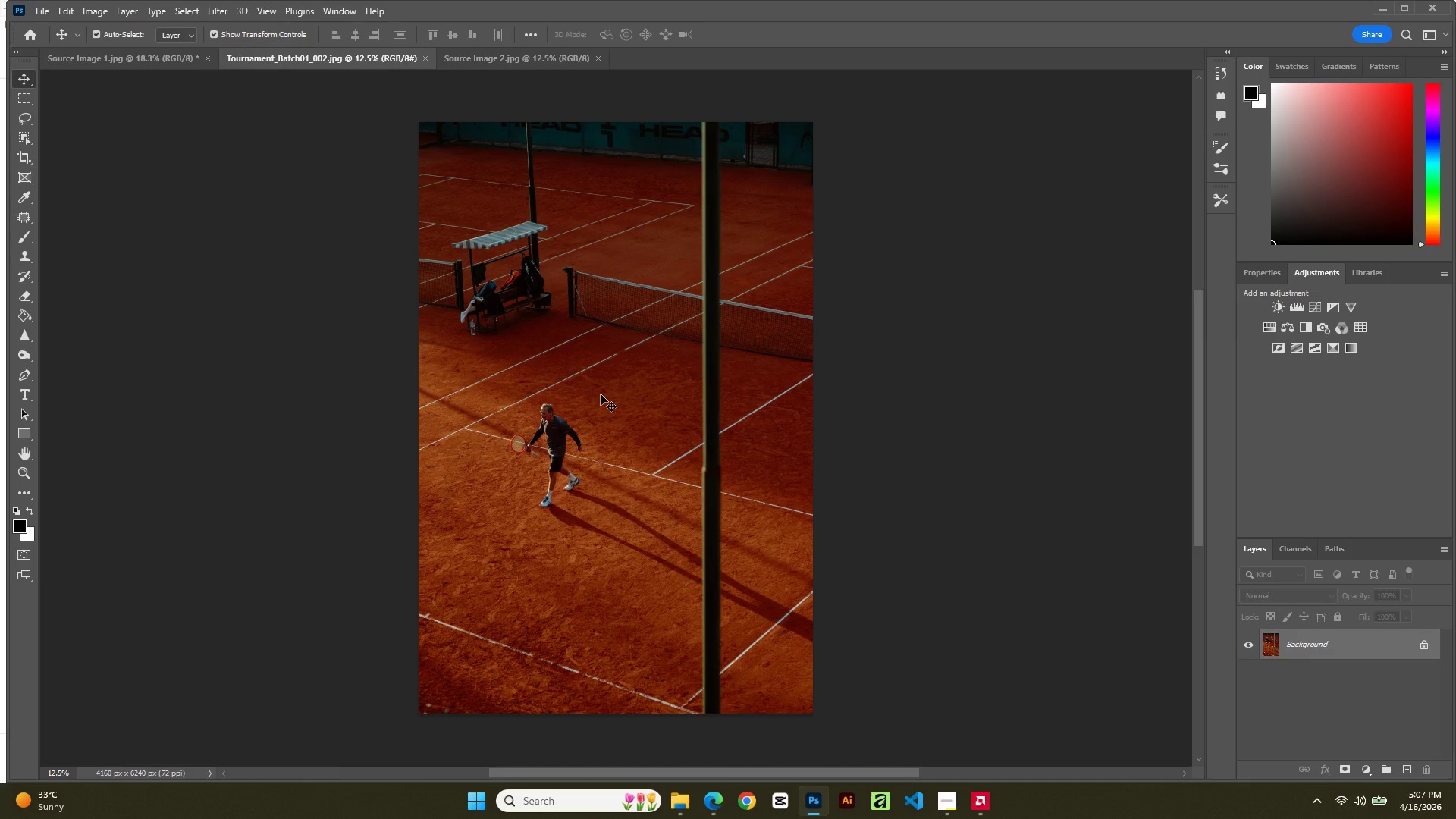 
key(Control+V)
 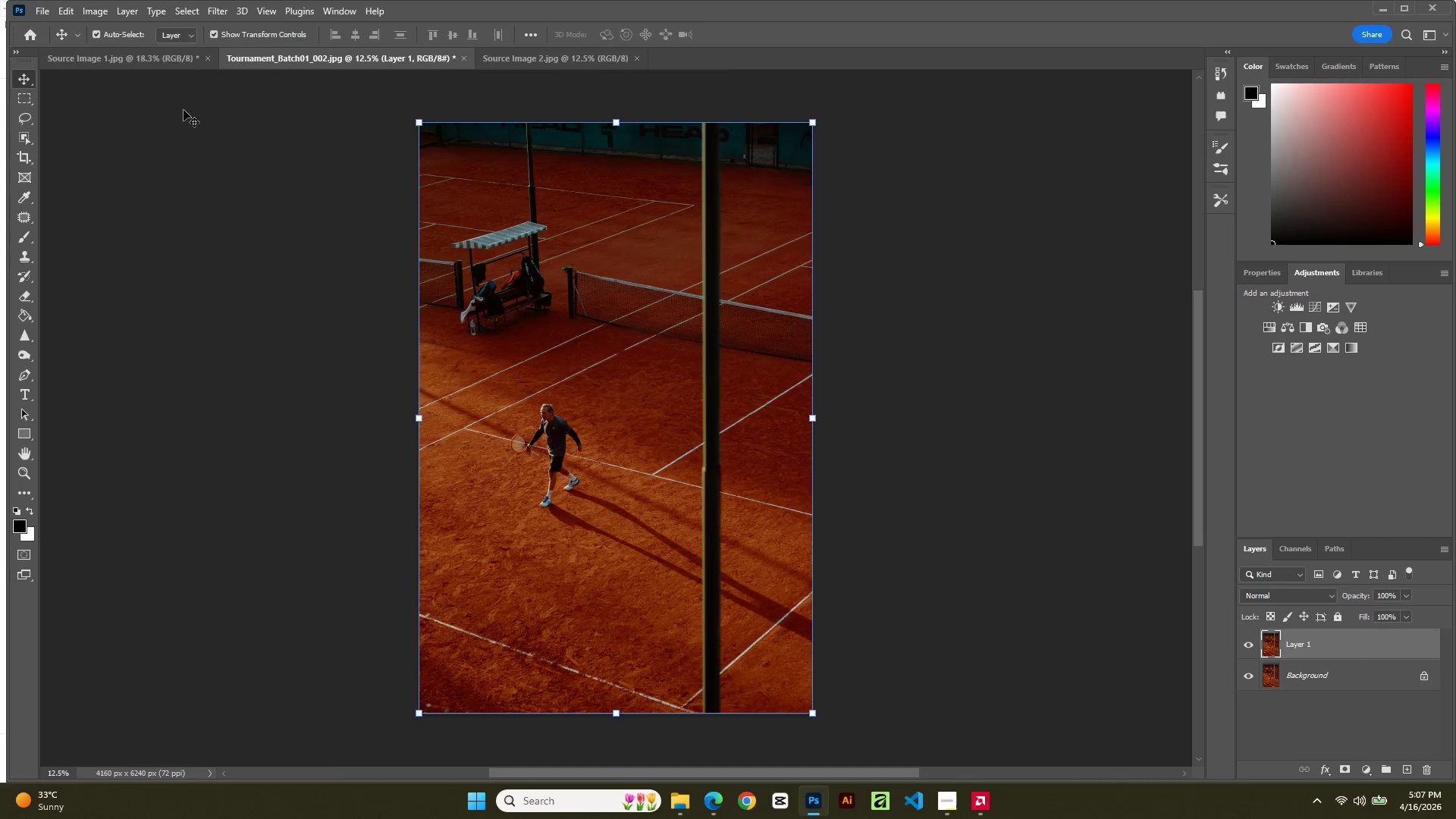 
left_click([94, 11])
 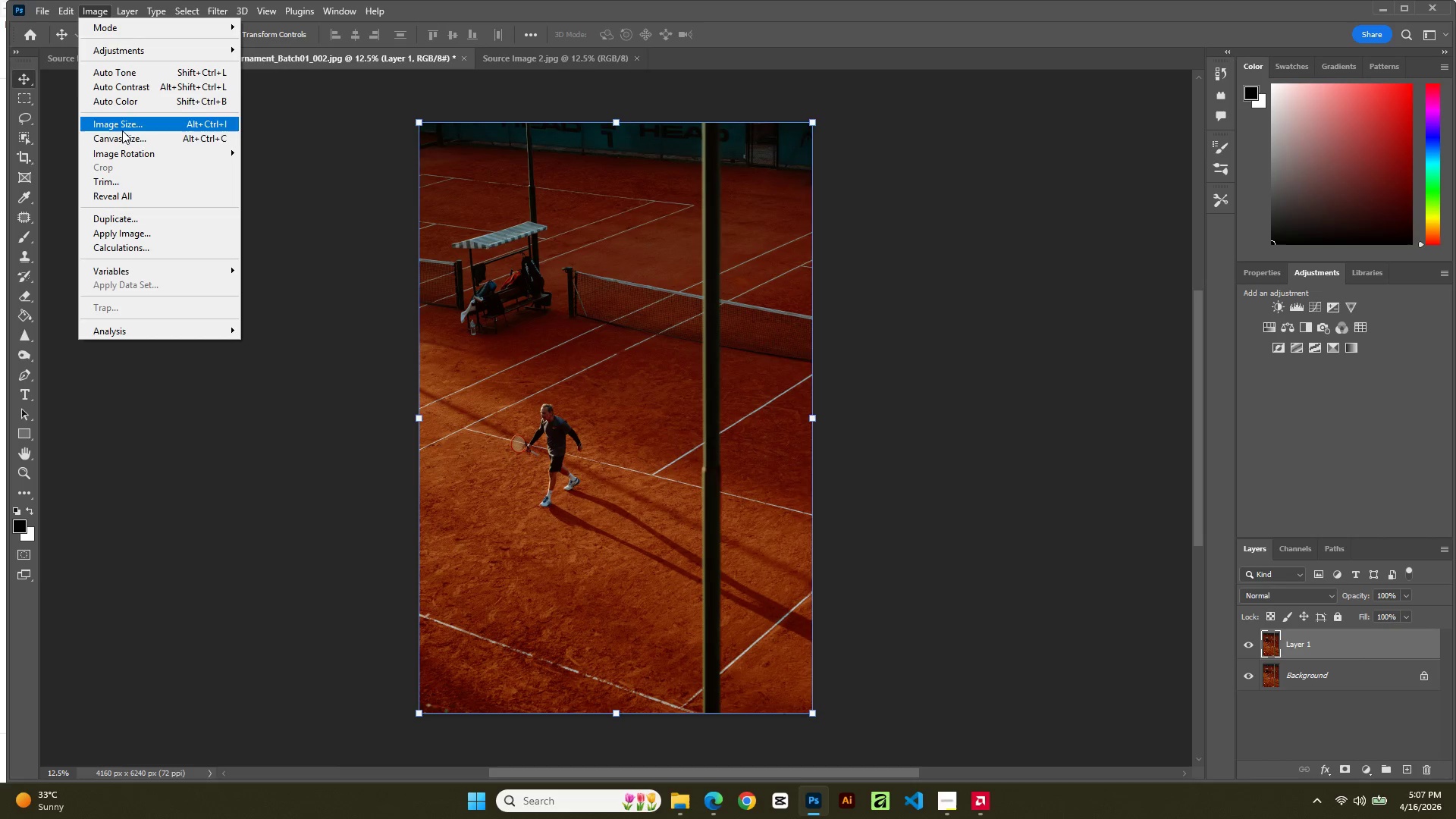 
left_click([123, 139])
 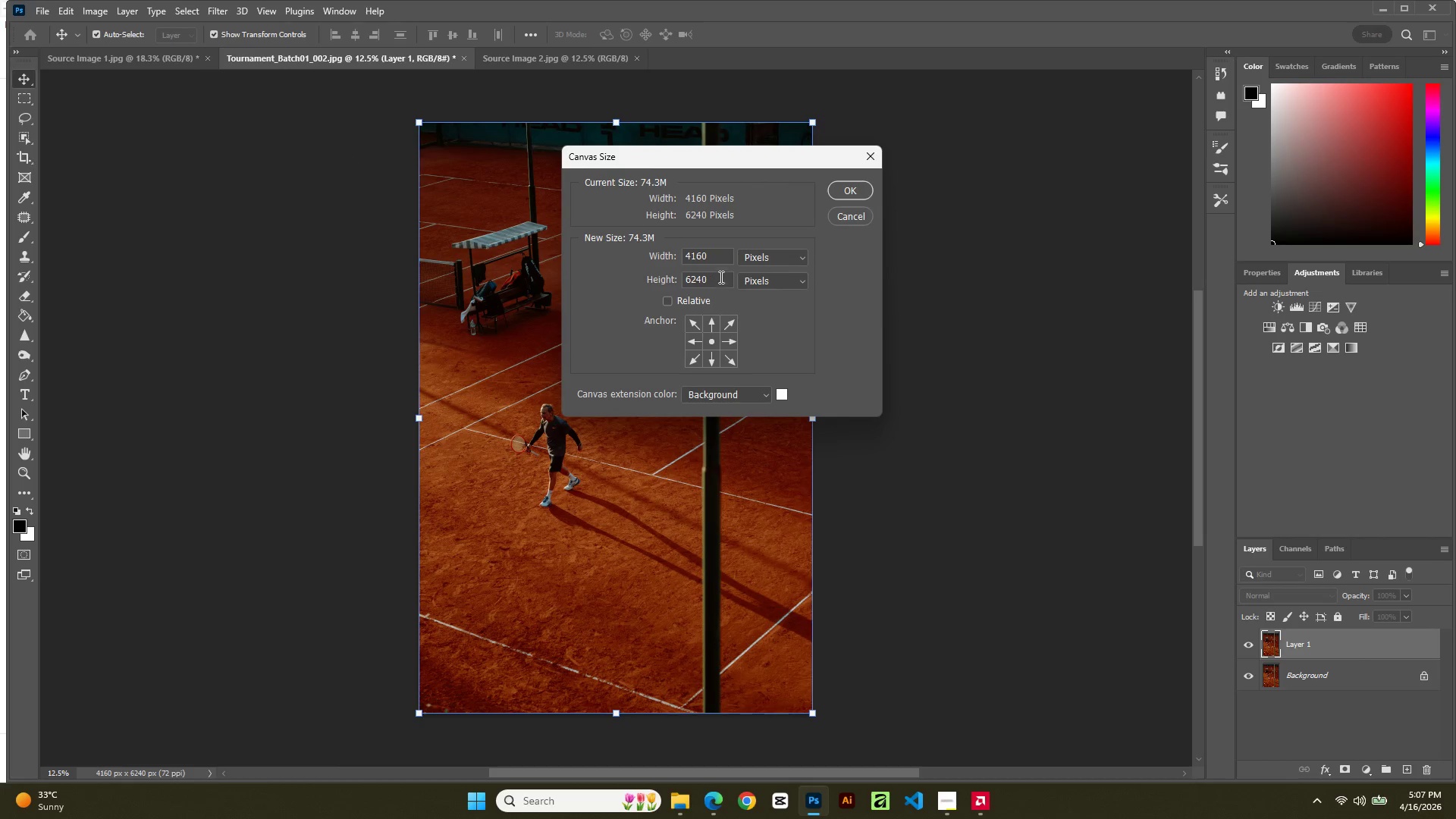 
left_click([777, 261])
 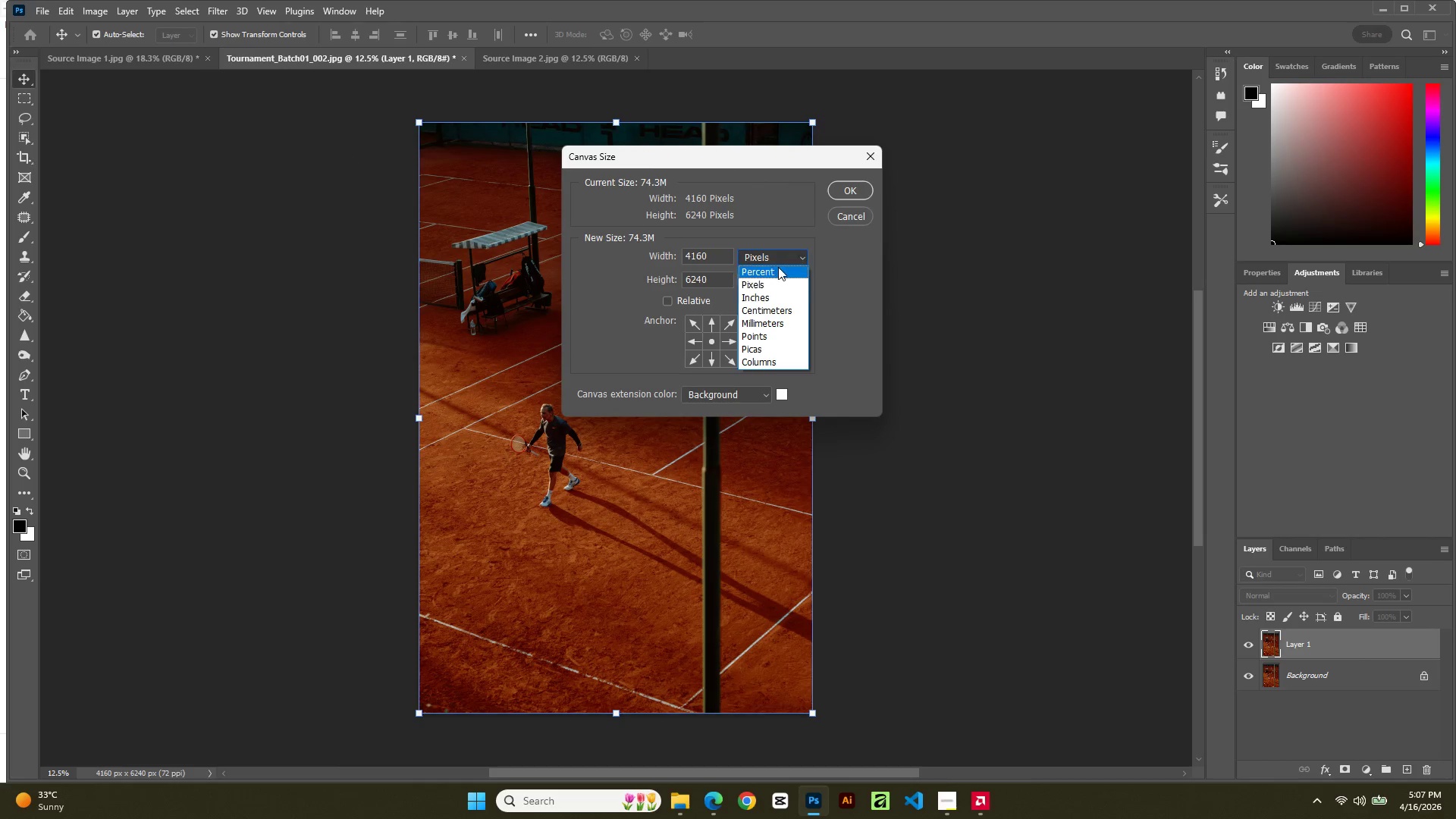 
left_click([778, 273])
 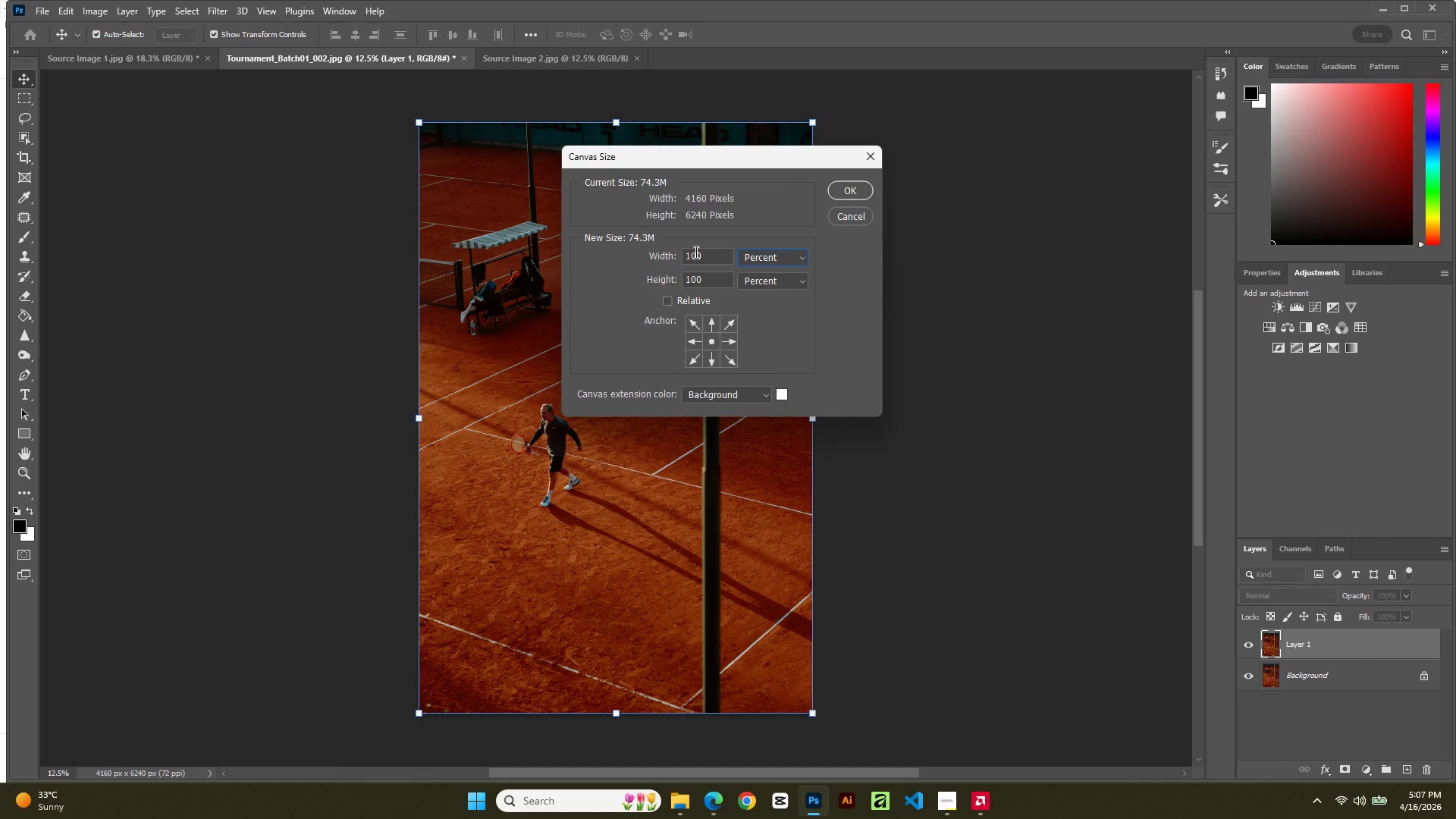 
double_click([695, 252])
 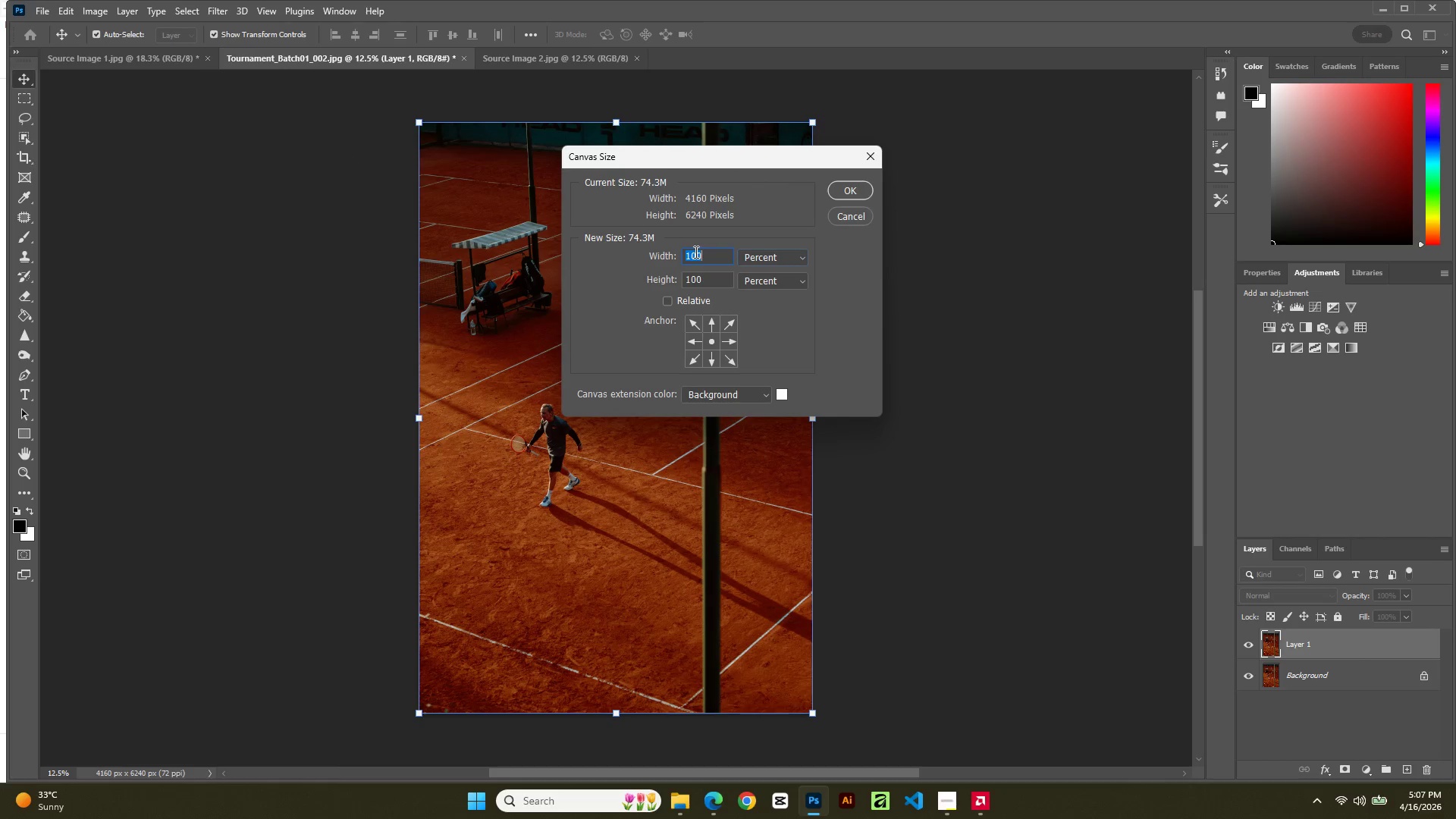 
triple_click([695, 252])
 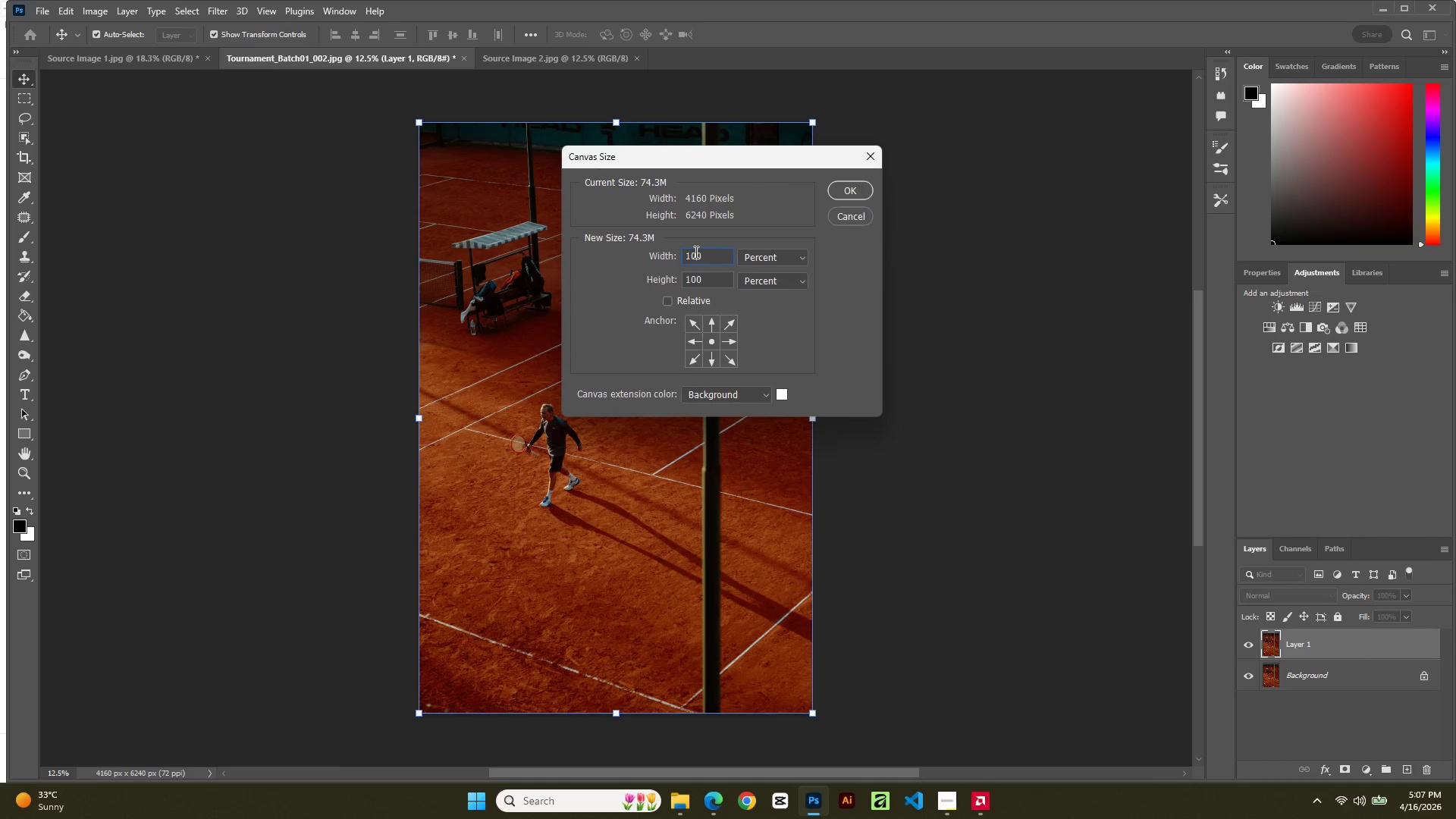 
double_click([695, 252])
 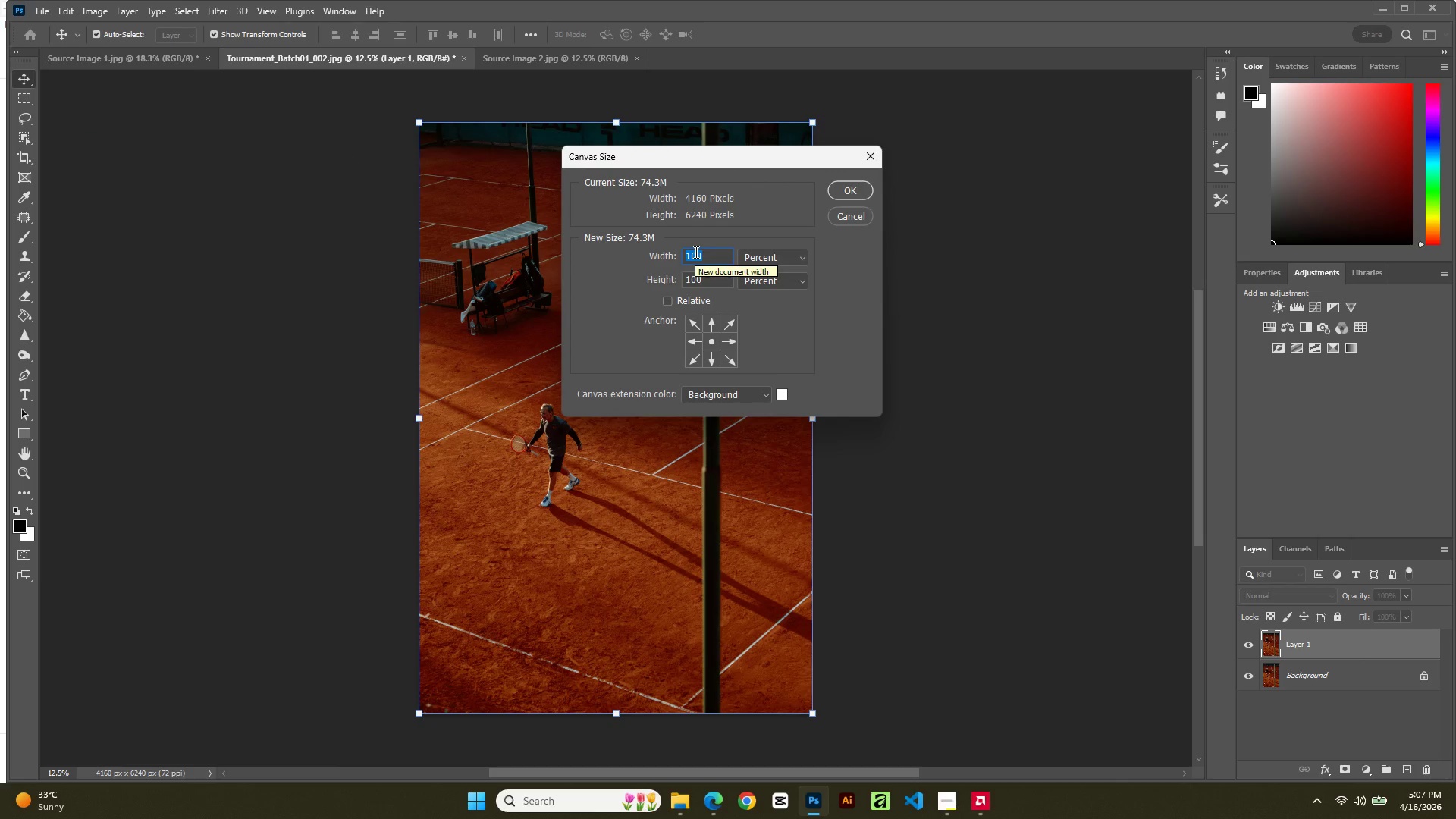 
key(Numpad2)
 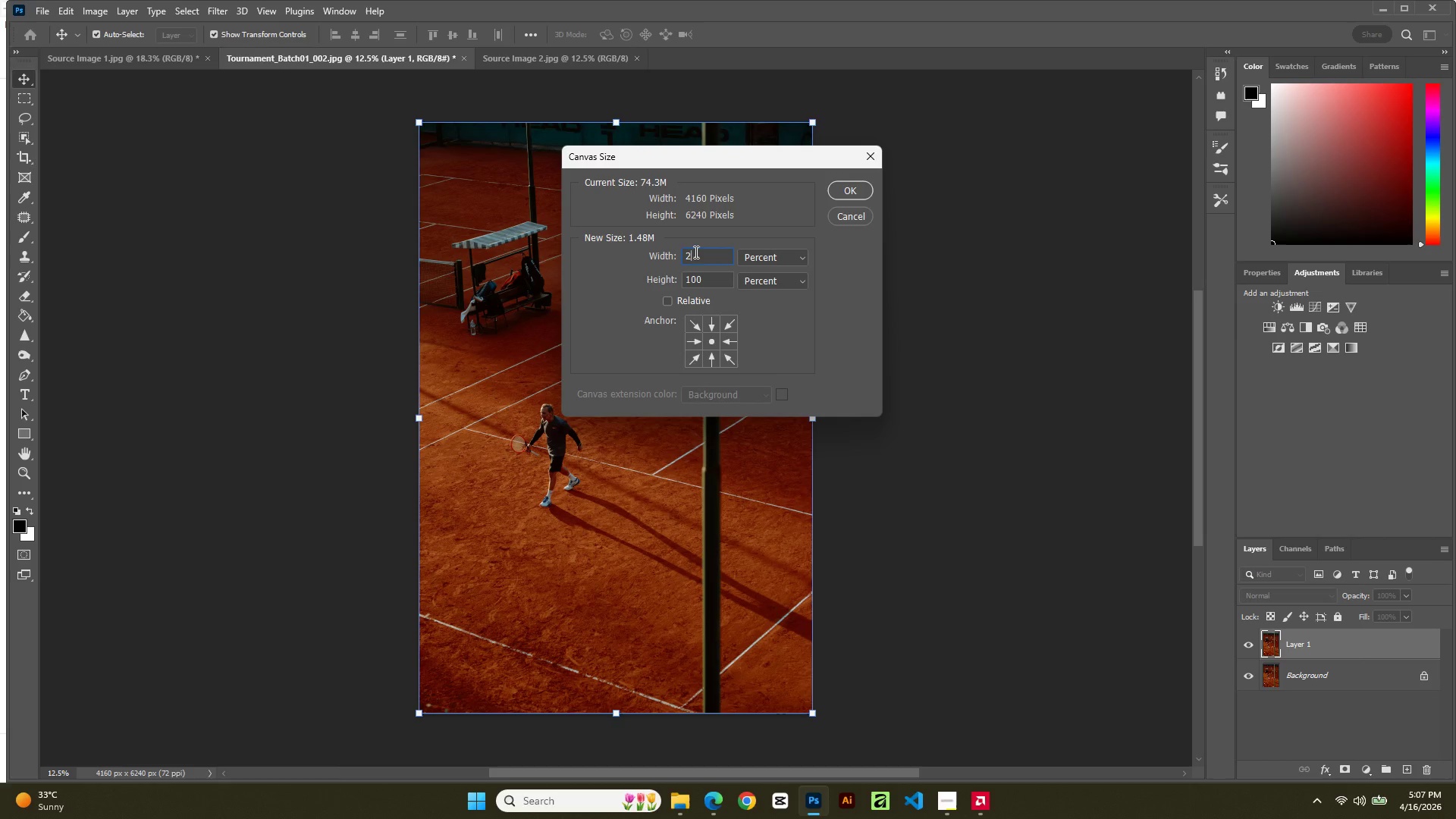 
key(Numpad0)
 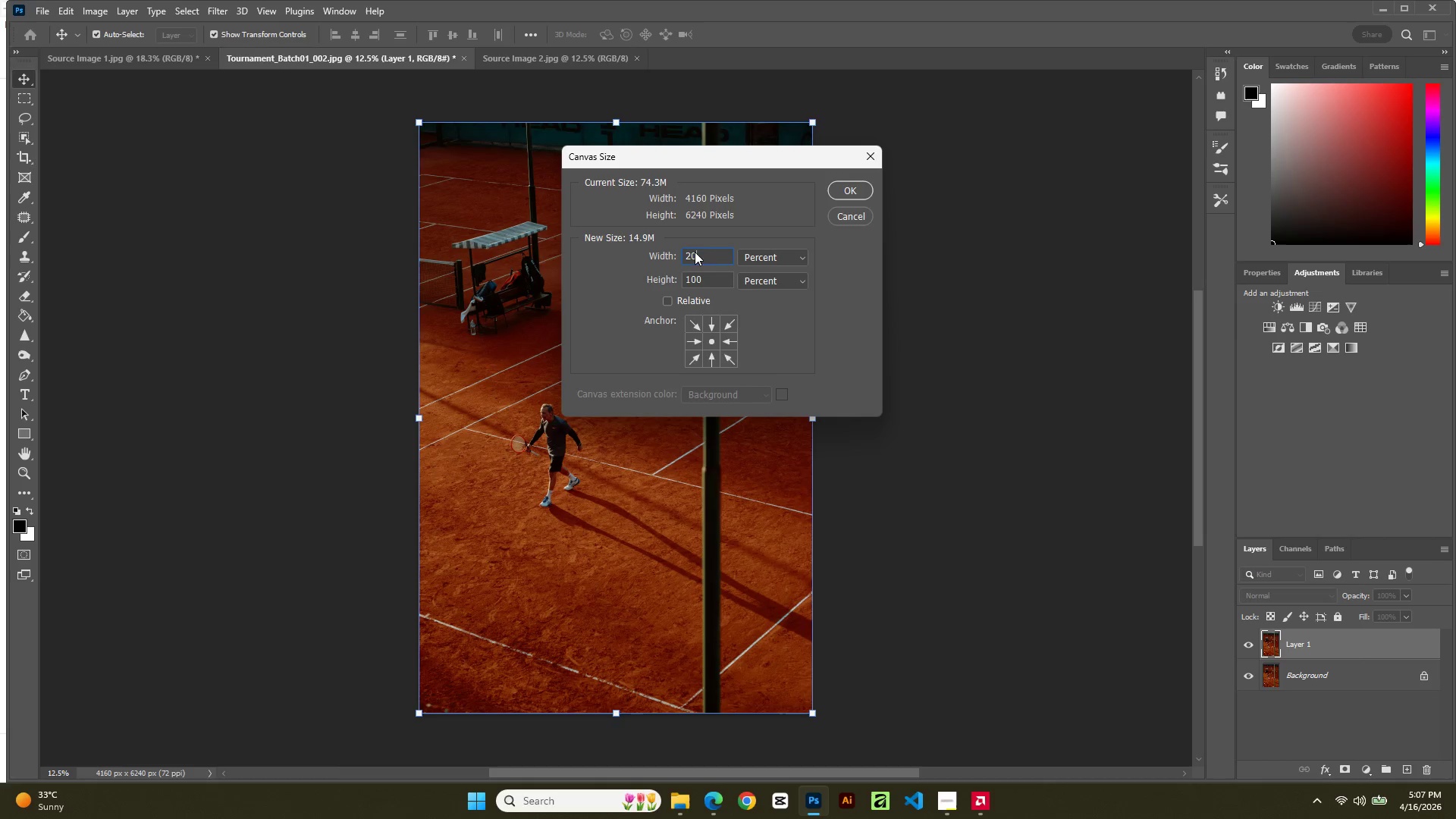 
key(Numpad0)
 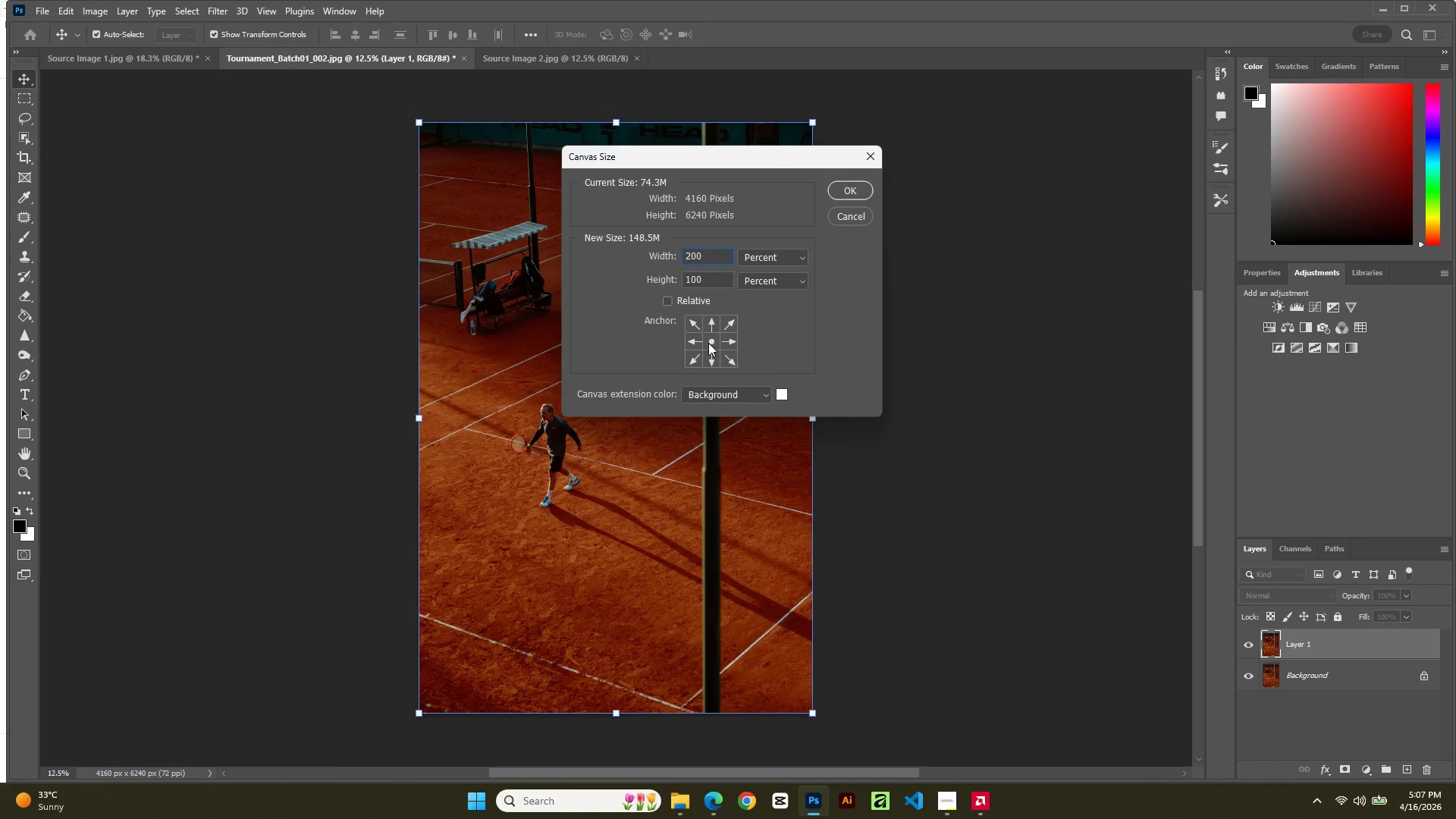 
left_click([701, 340])
 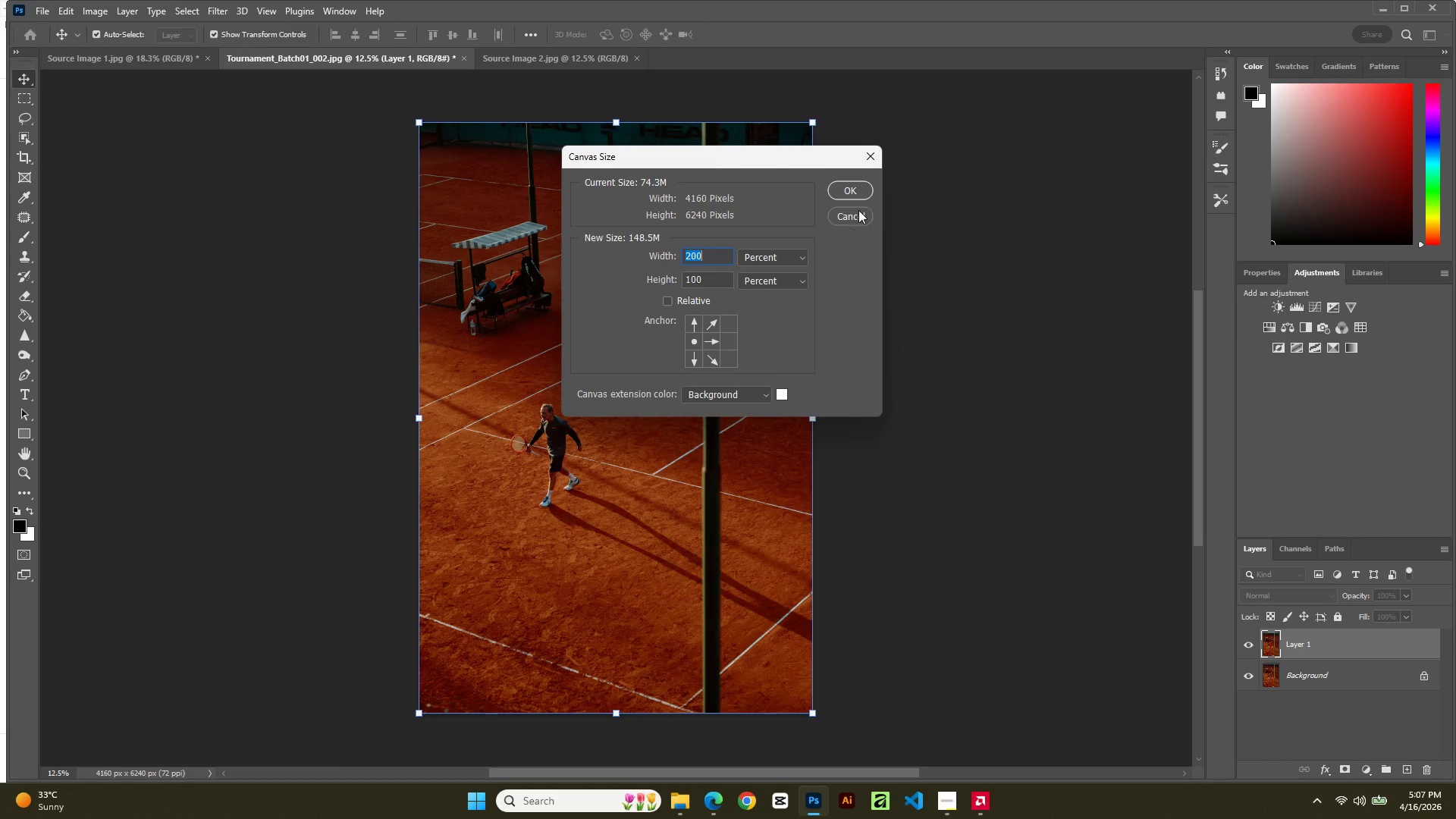 
left_click([861, 187])
 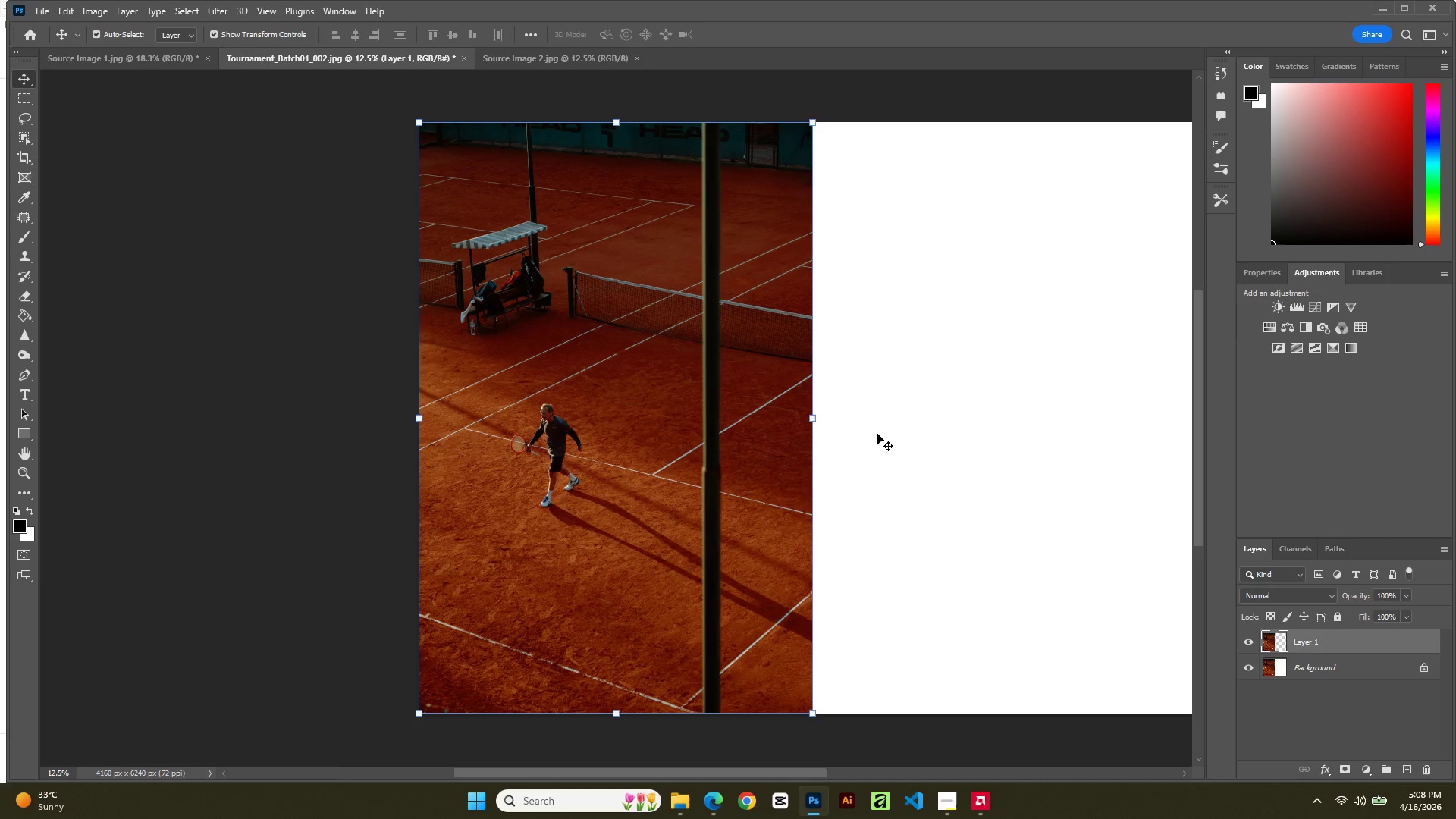 
hold_key(key=Space, duration=1.52)
 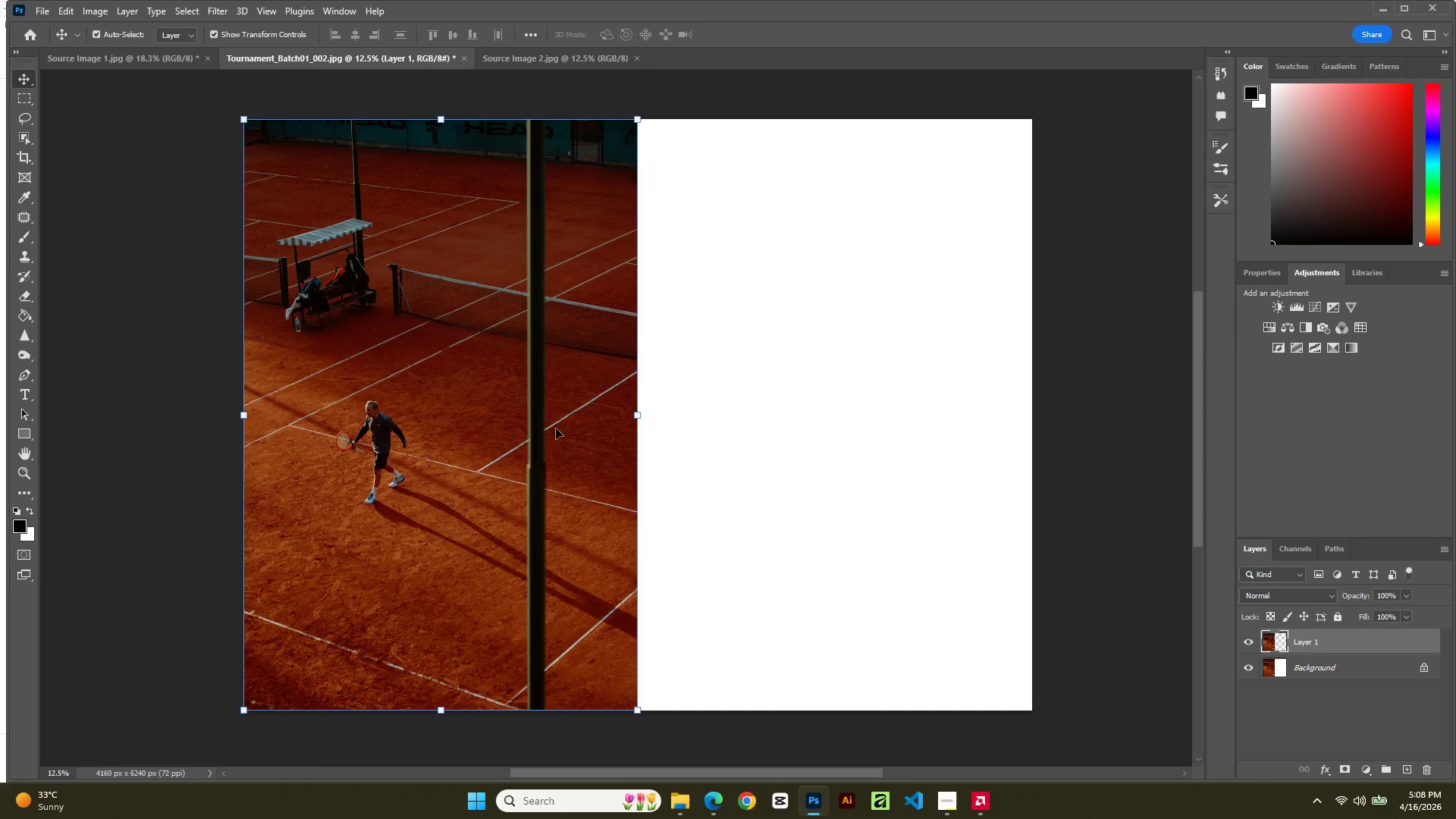 
left_click_drag(start_coordinate=[909, 457], to_coordinate=[734, 454])
 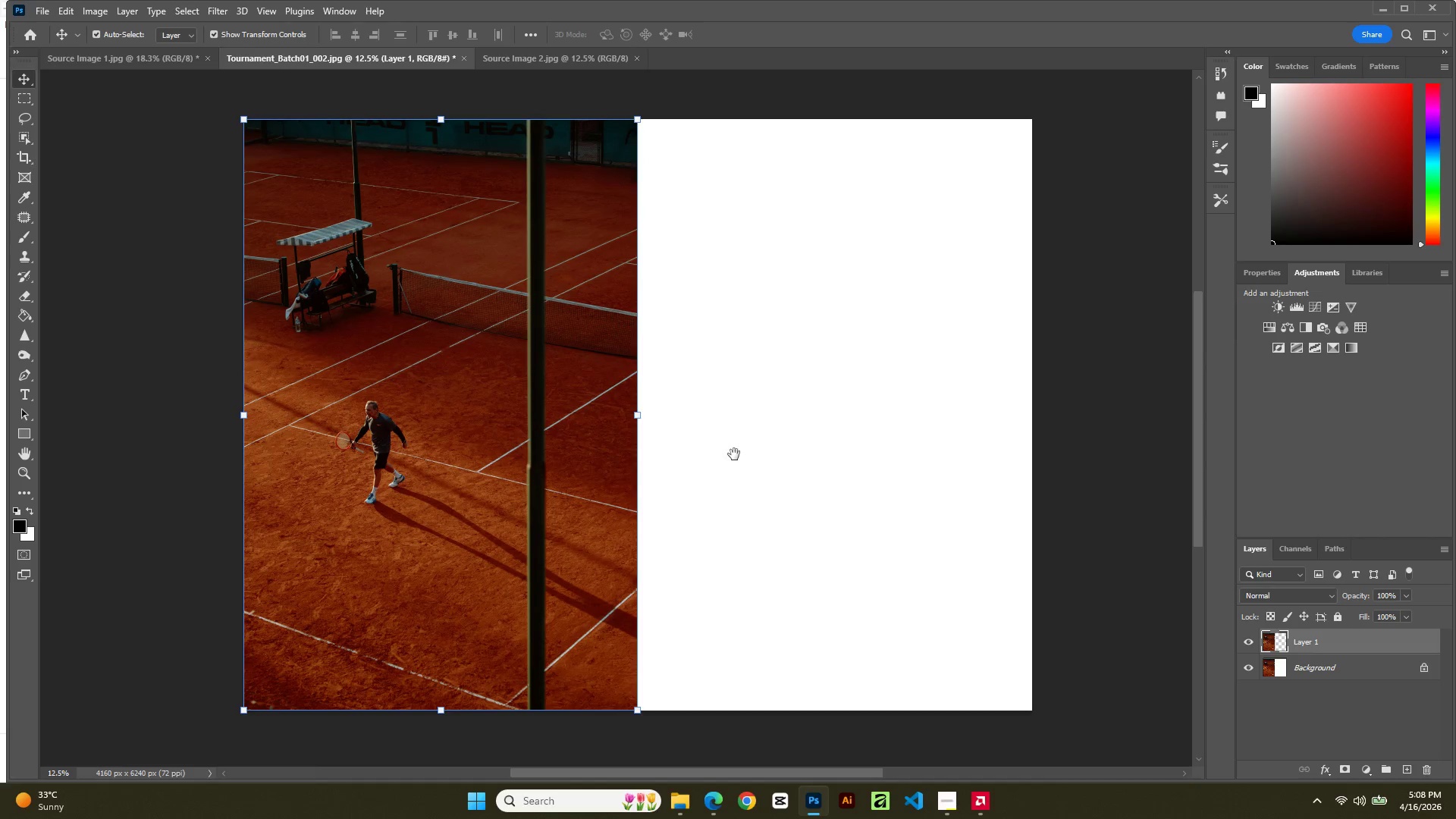 
key(Space)
 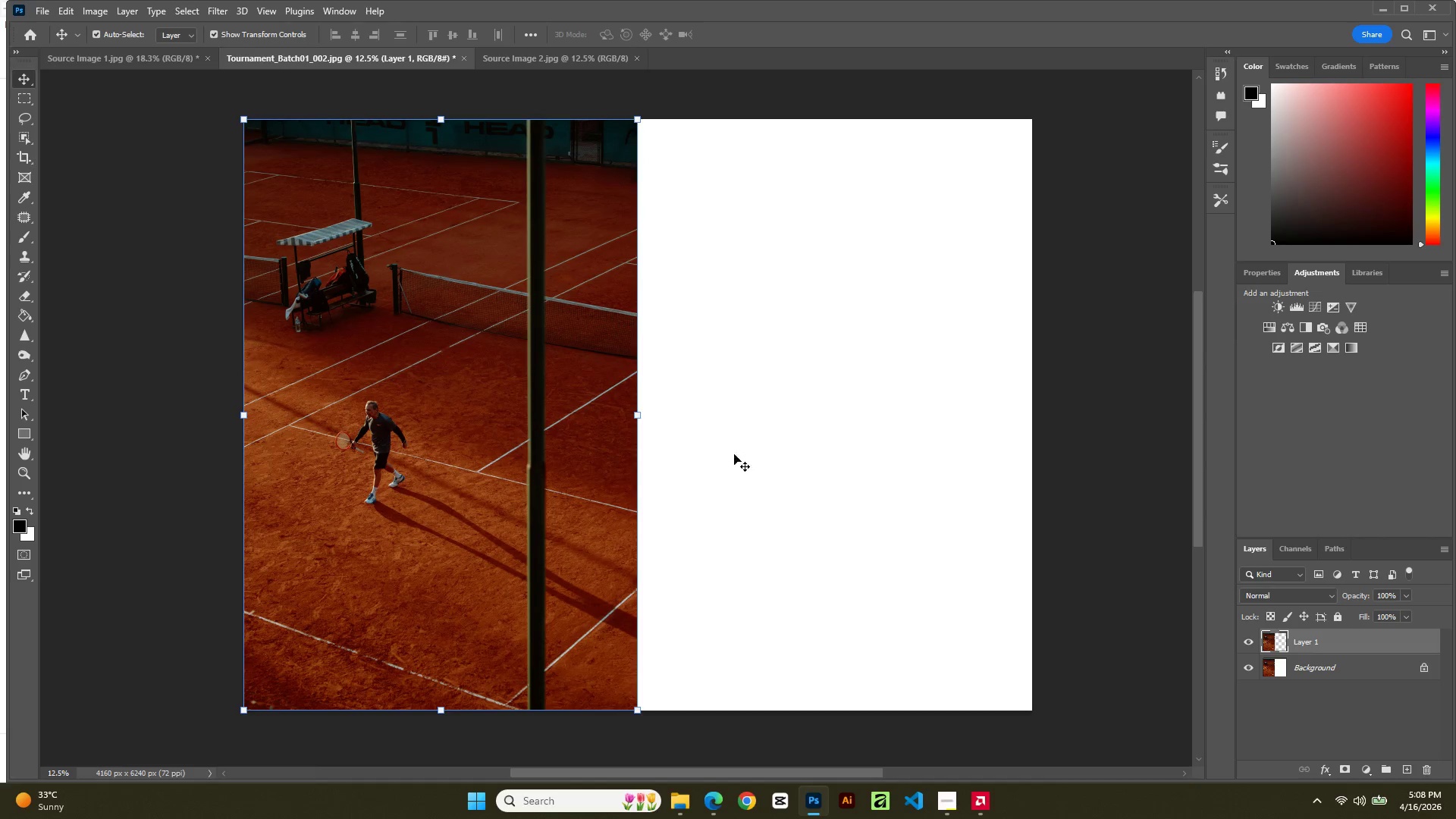 
key(Space)
 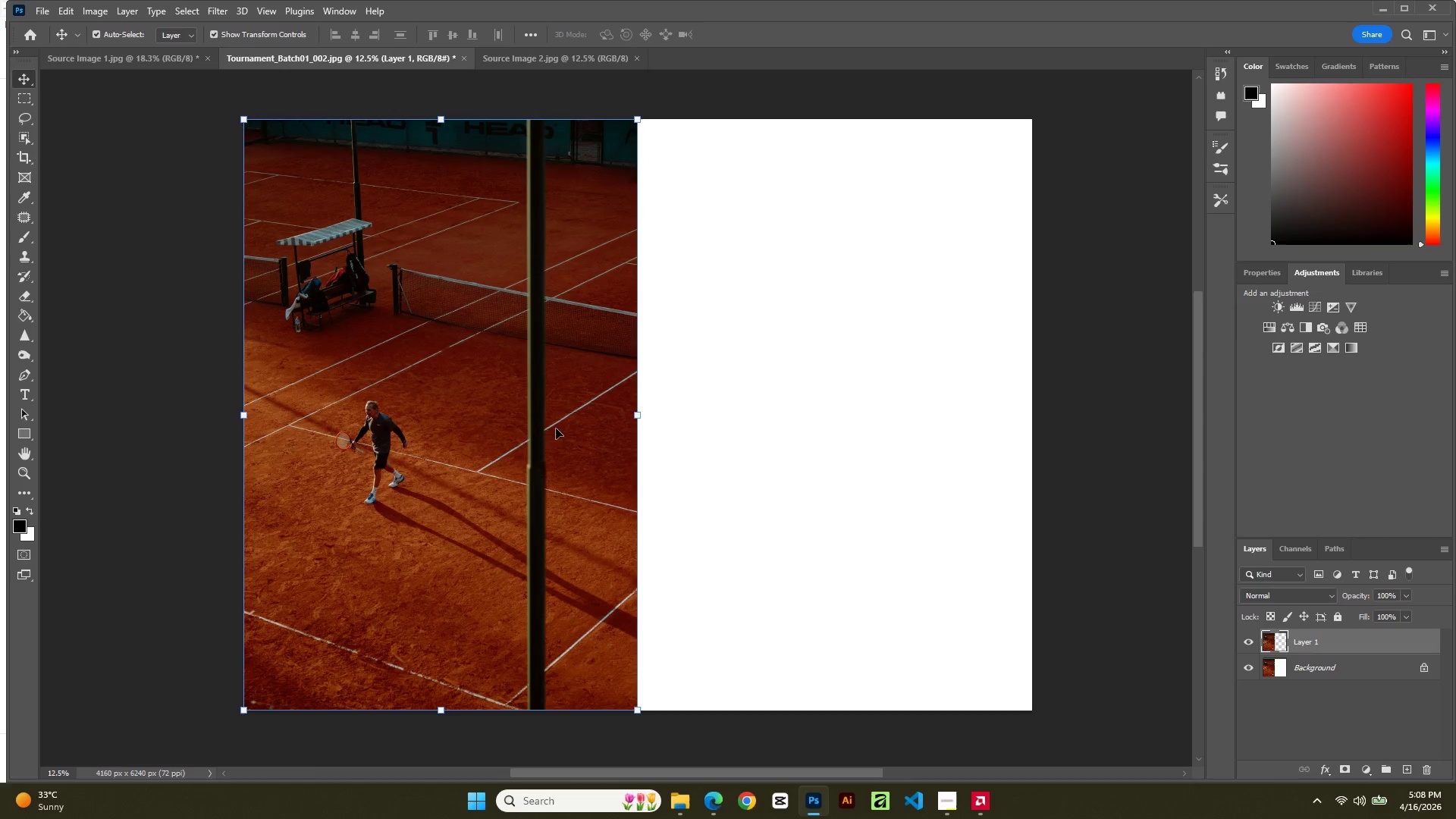 
key(V)
 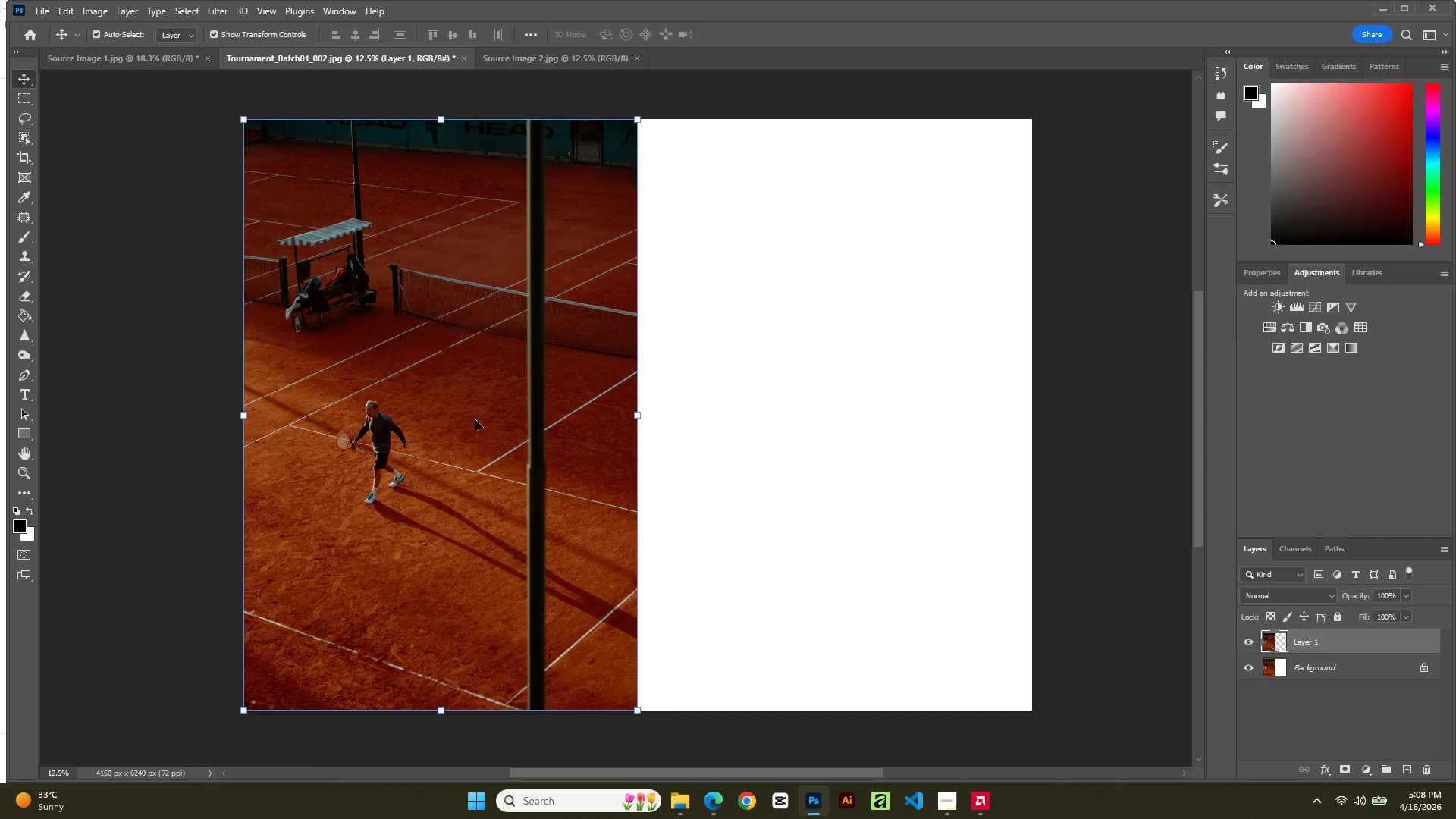 
left_click_drag(start_coordinate=[475, 420], to_coordinate=[869, 422])
 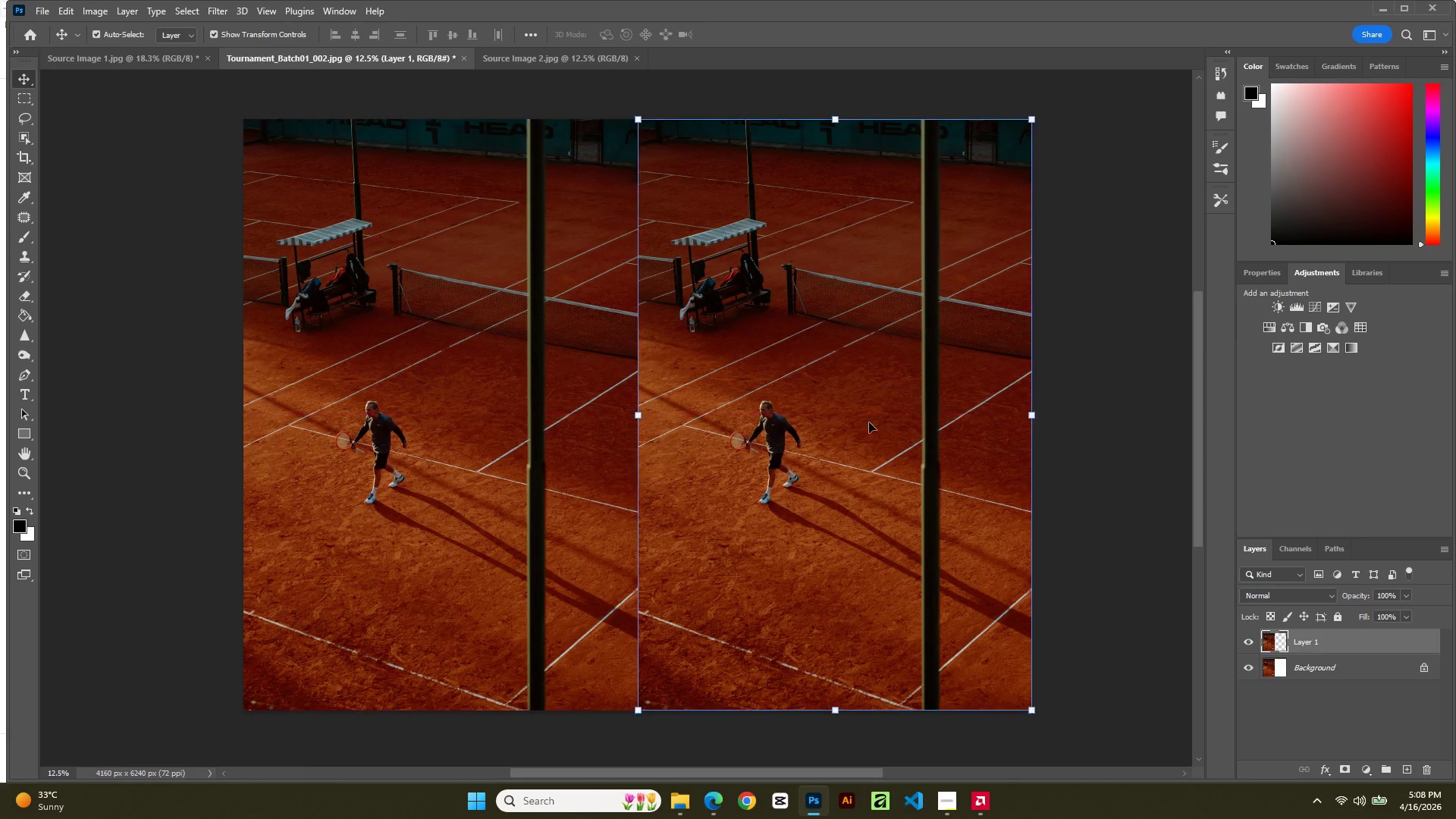 
left_click([869, 422])
 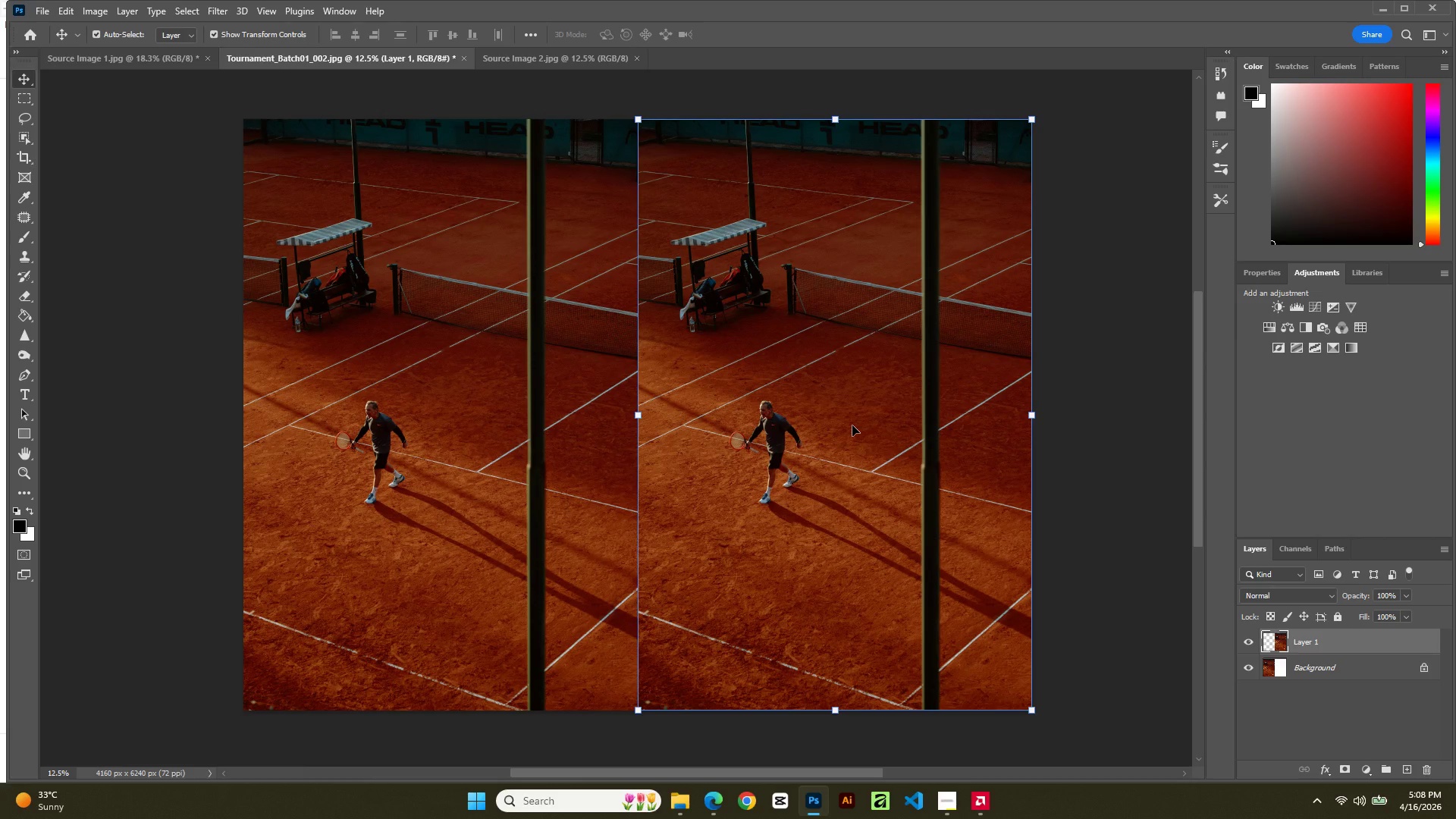 
wait(9.61)
 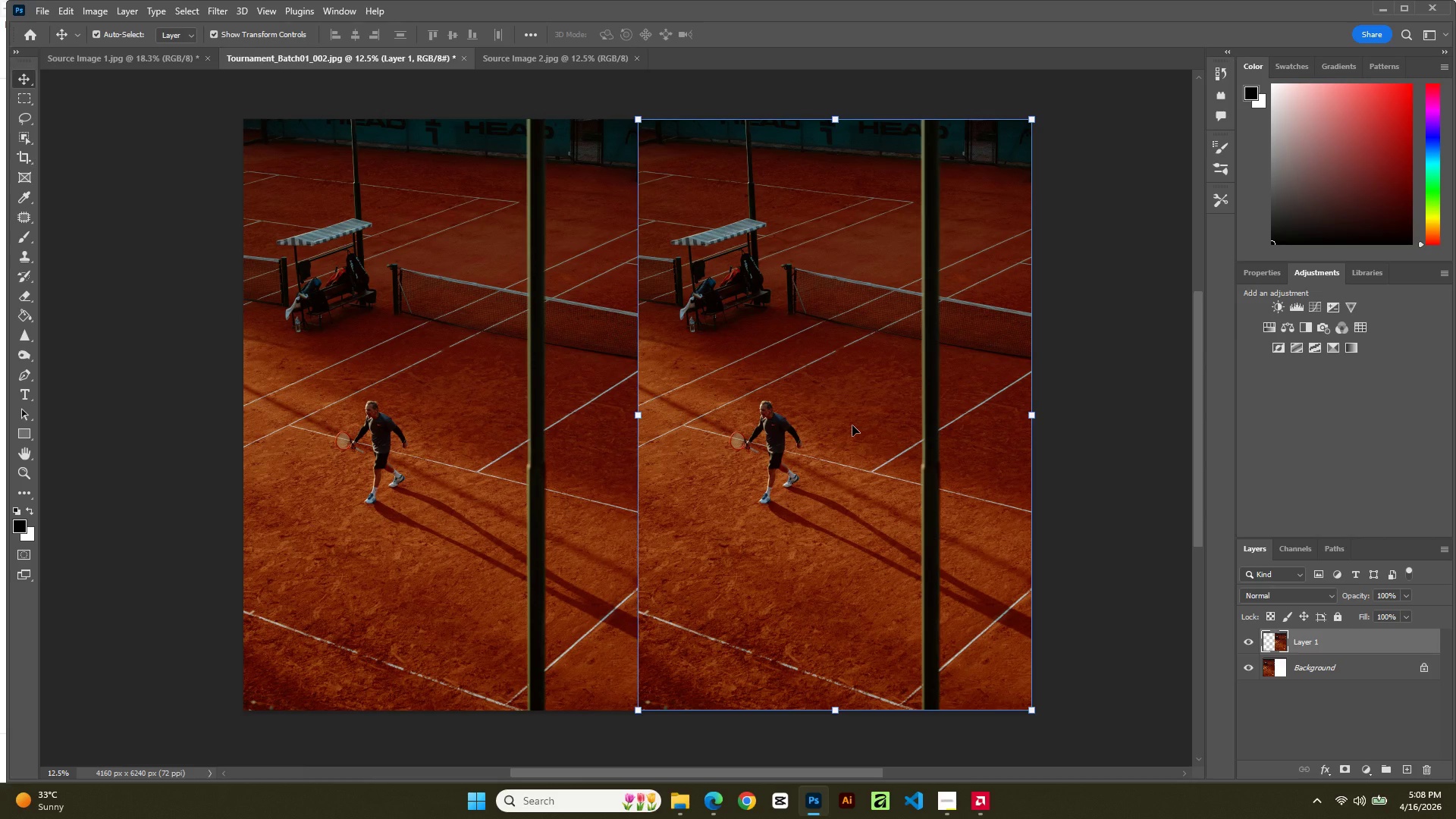 
left_click([708, 808])
 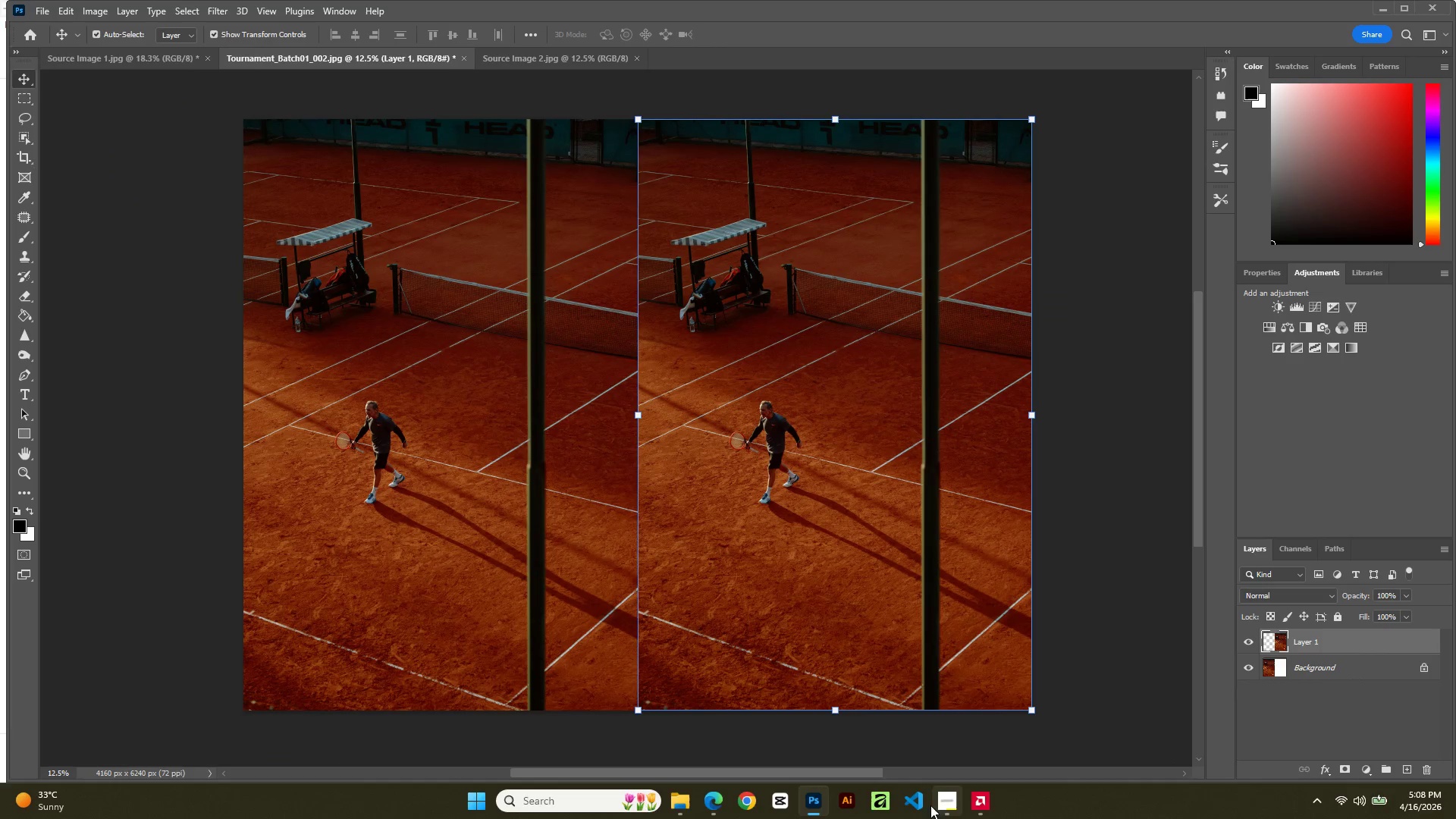 
left_click([672, 806])
 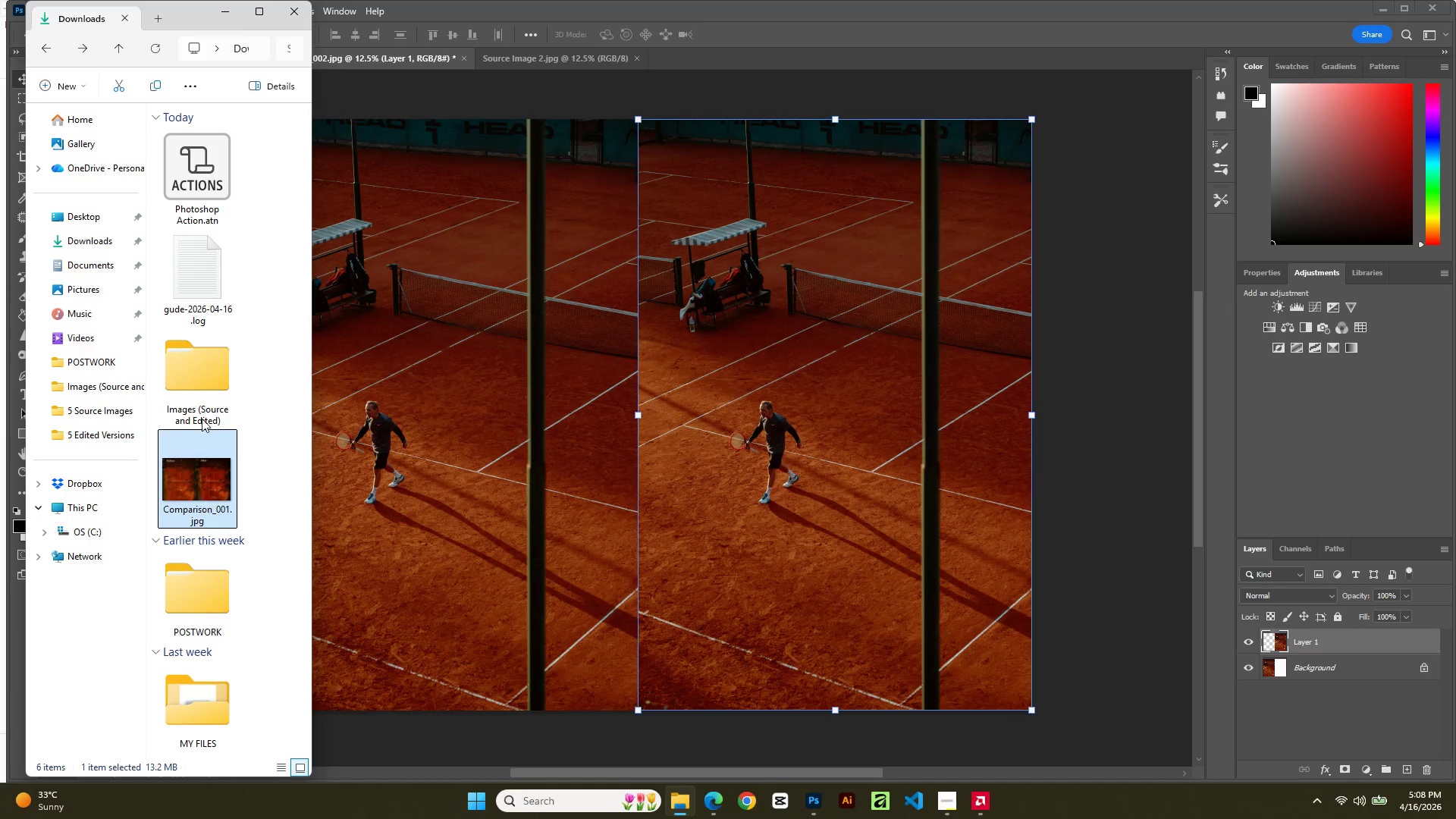 
double_click([191, 384])
 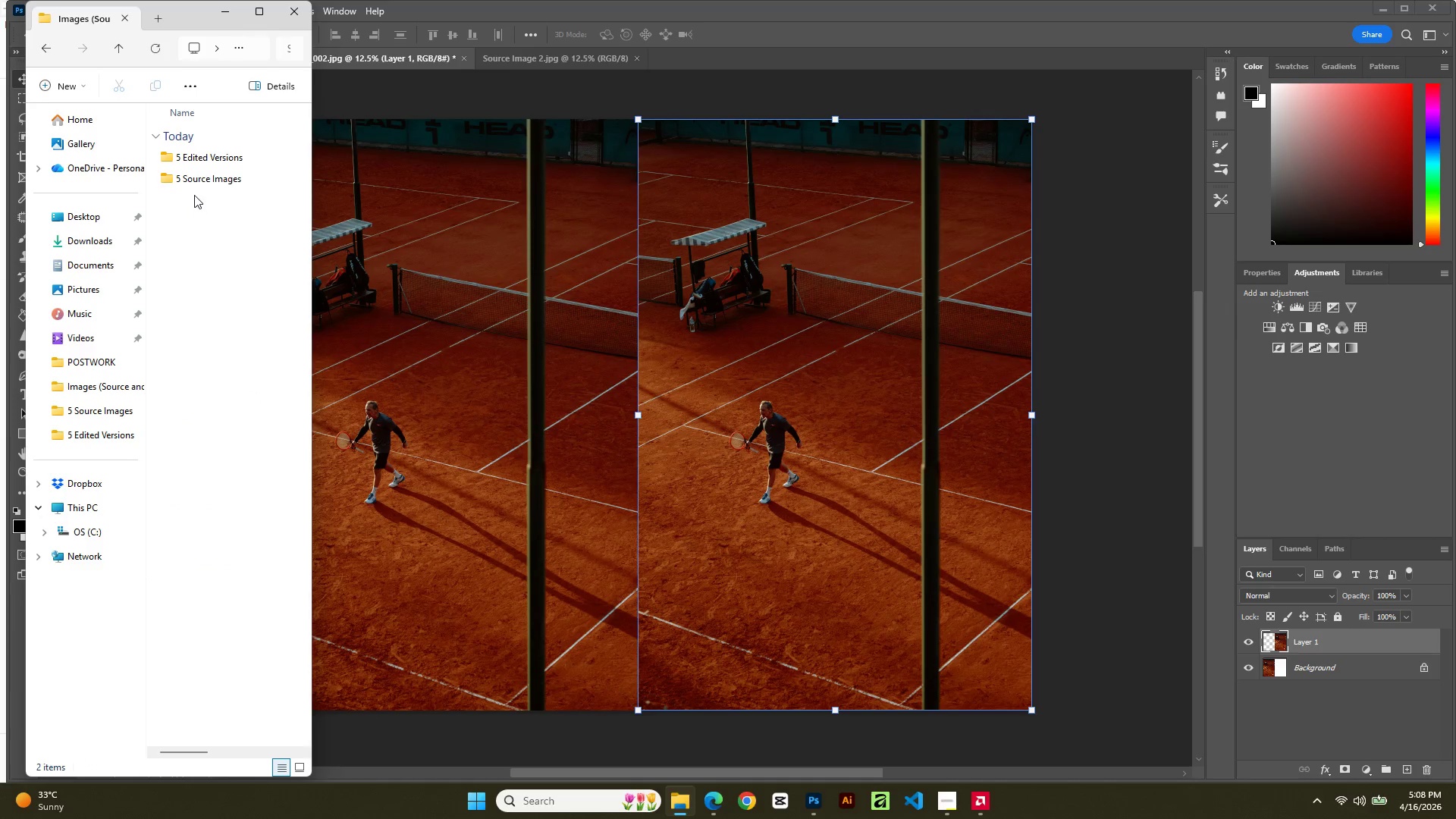 
left_click([196, 182])
 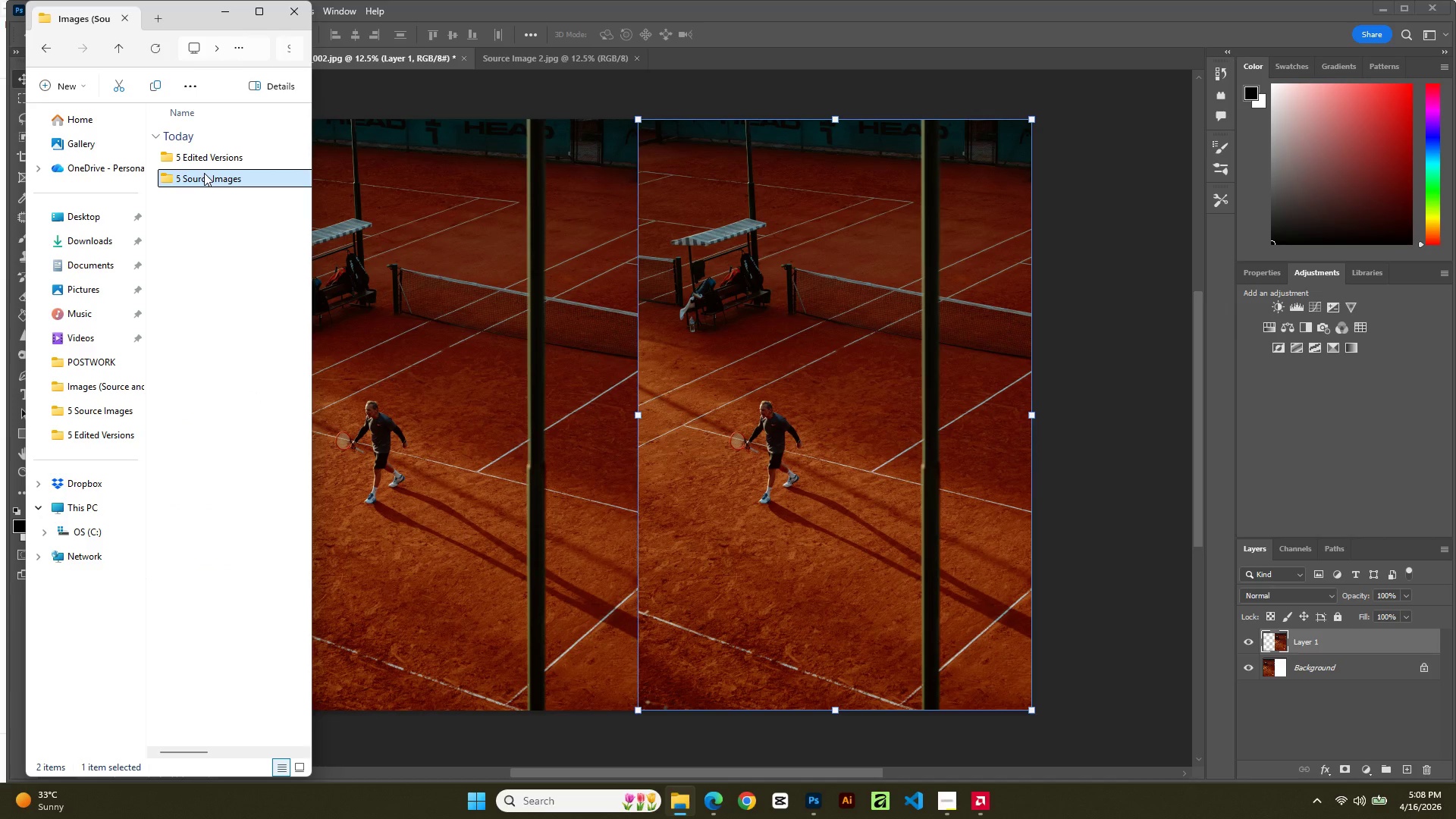 
double_click([204, 173])
 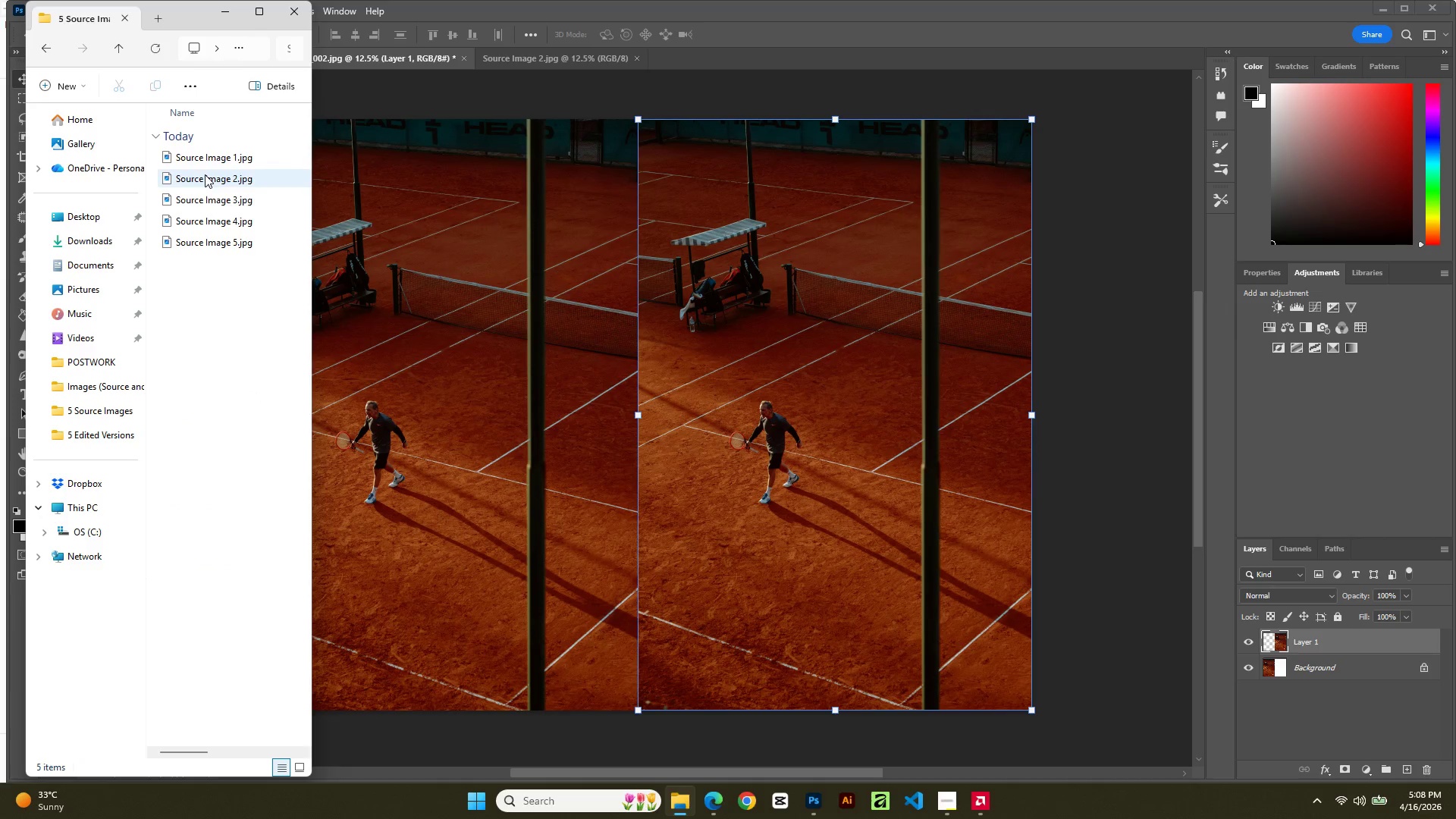 
double_click([205, 174])
 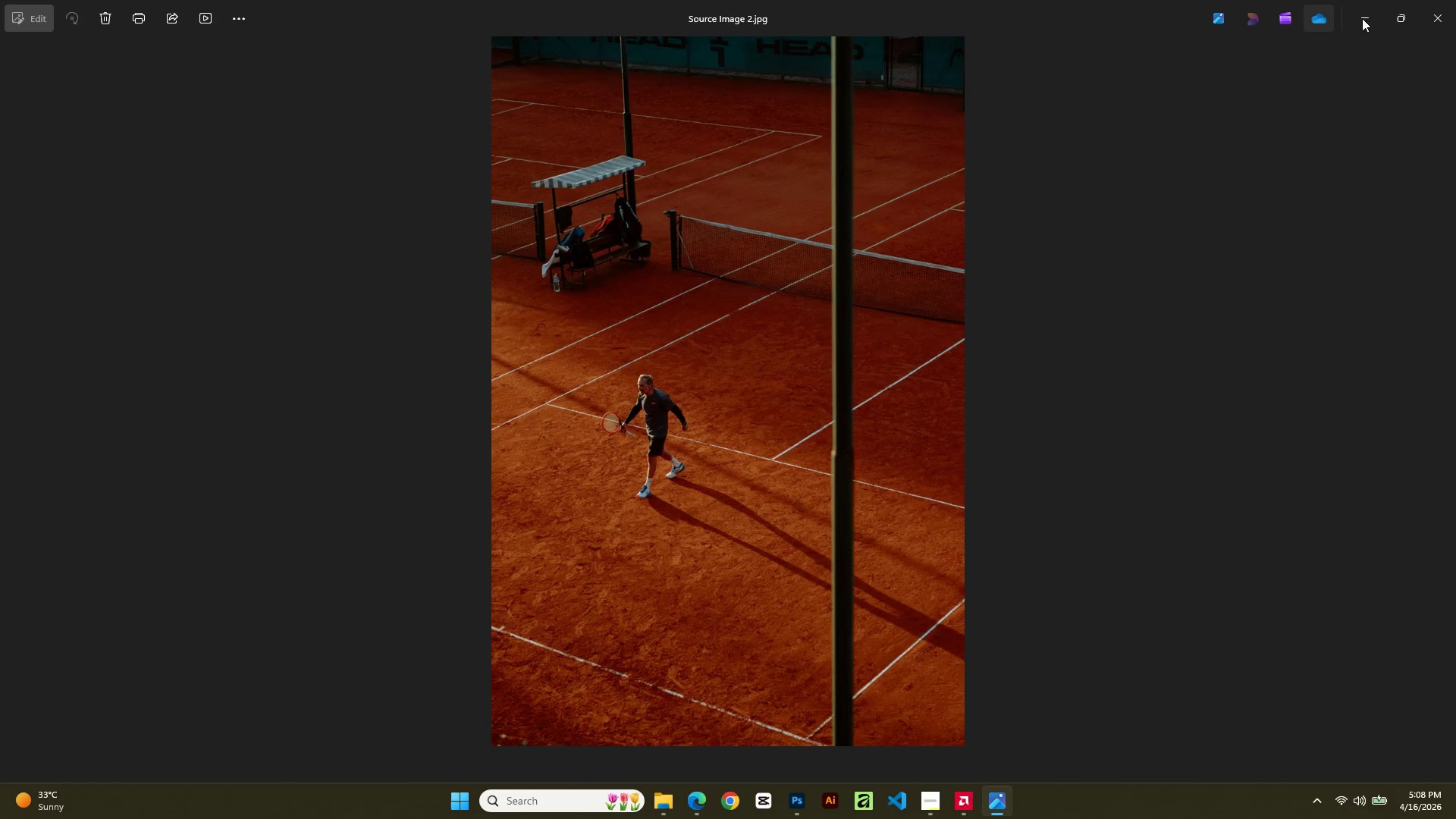 
left_click([1385, 16])
 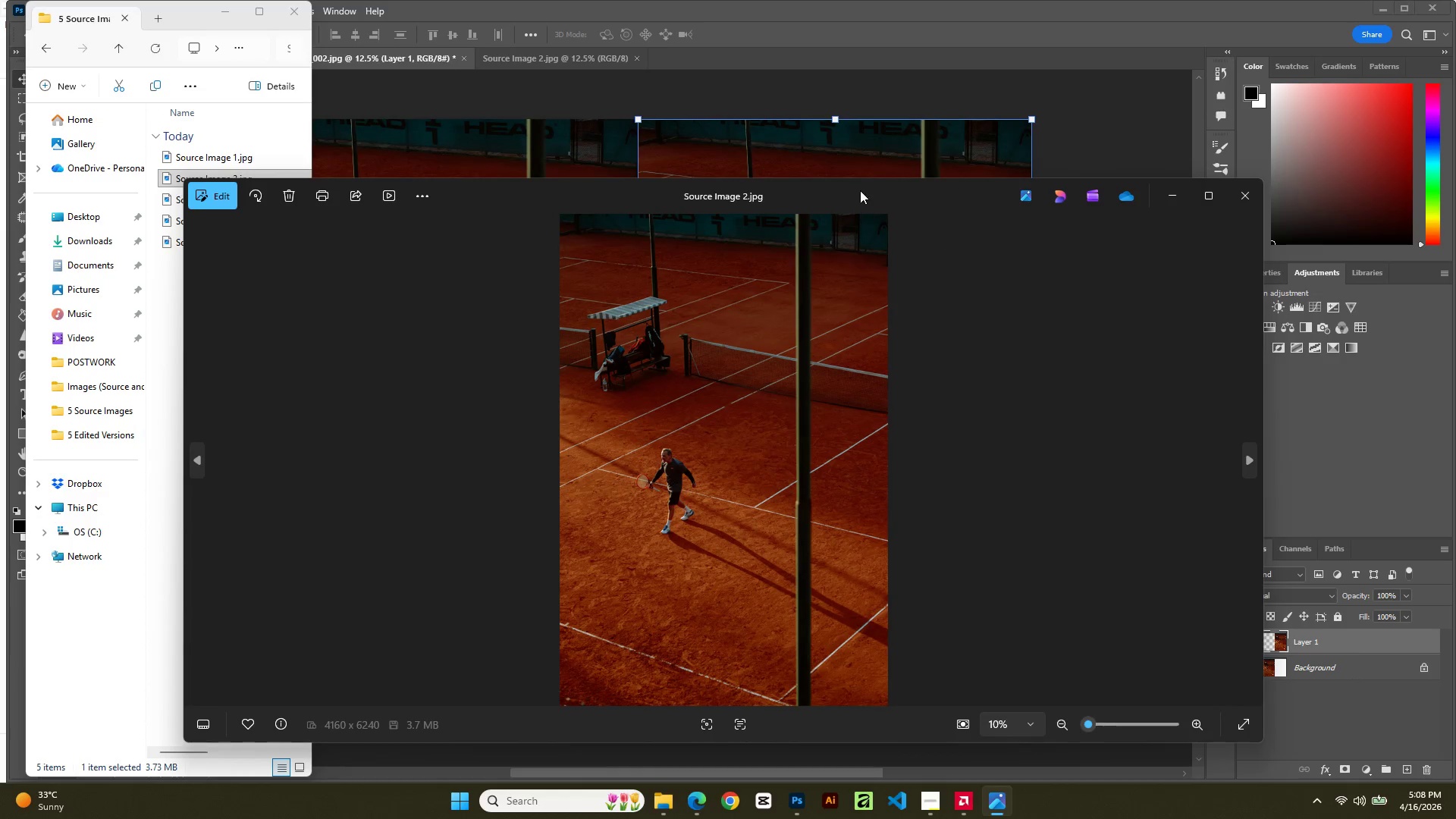 
left_click_drag(start_coordinate=[860, 199], to_coordinate=[1042, 127])
 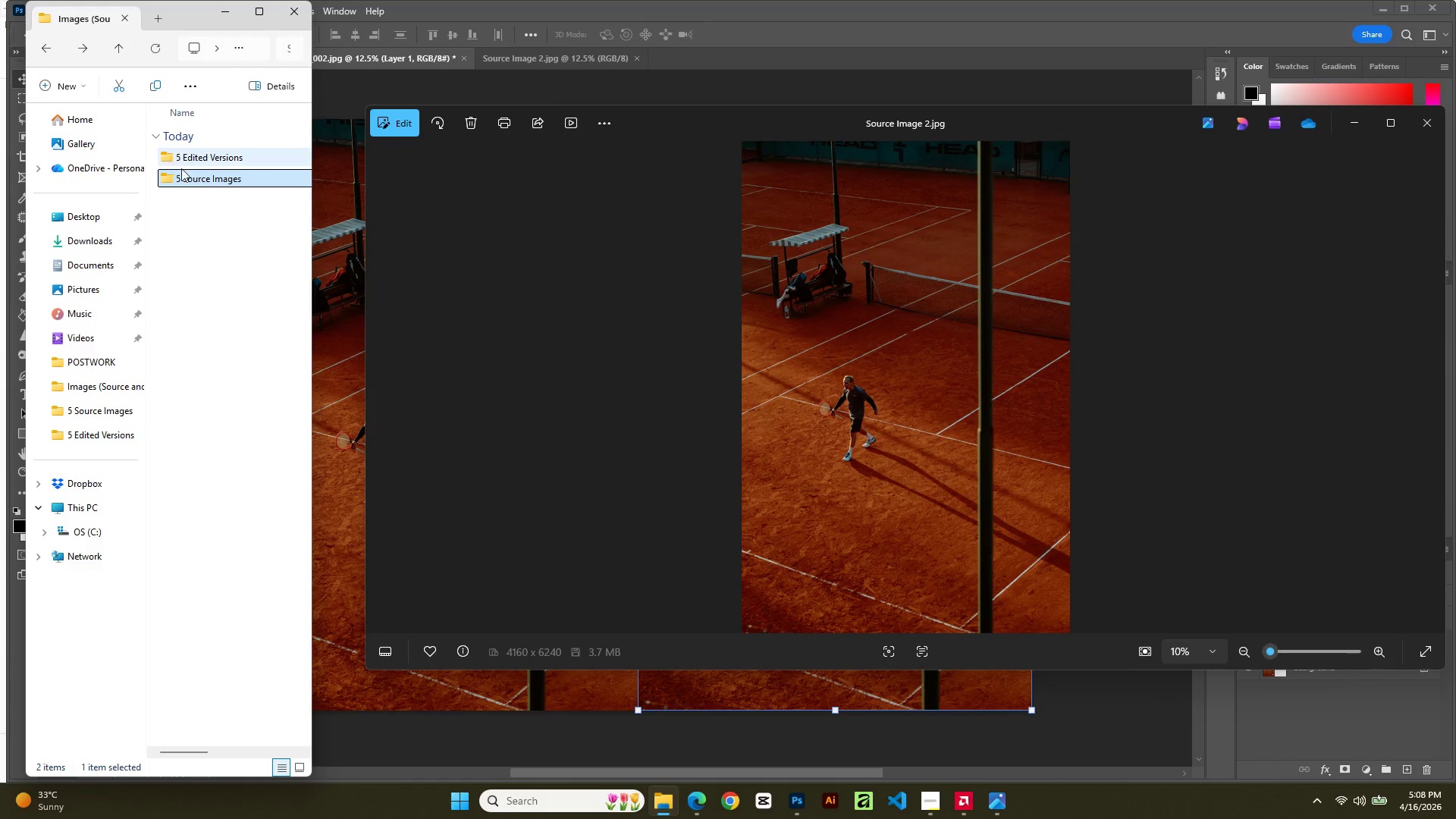 
double_click([221, 154])
 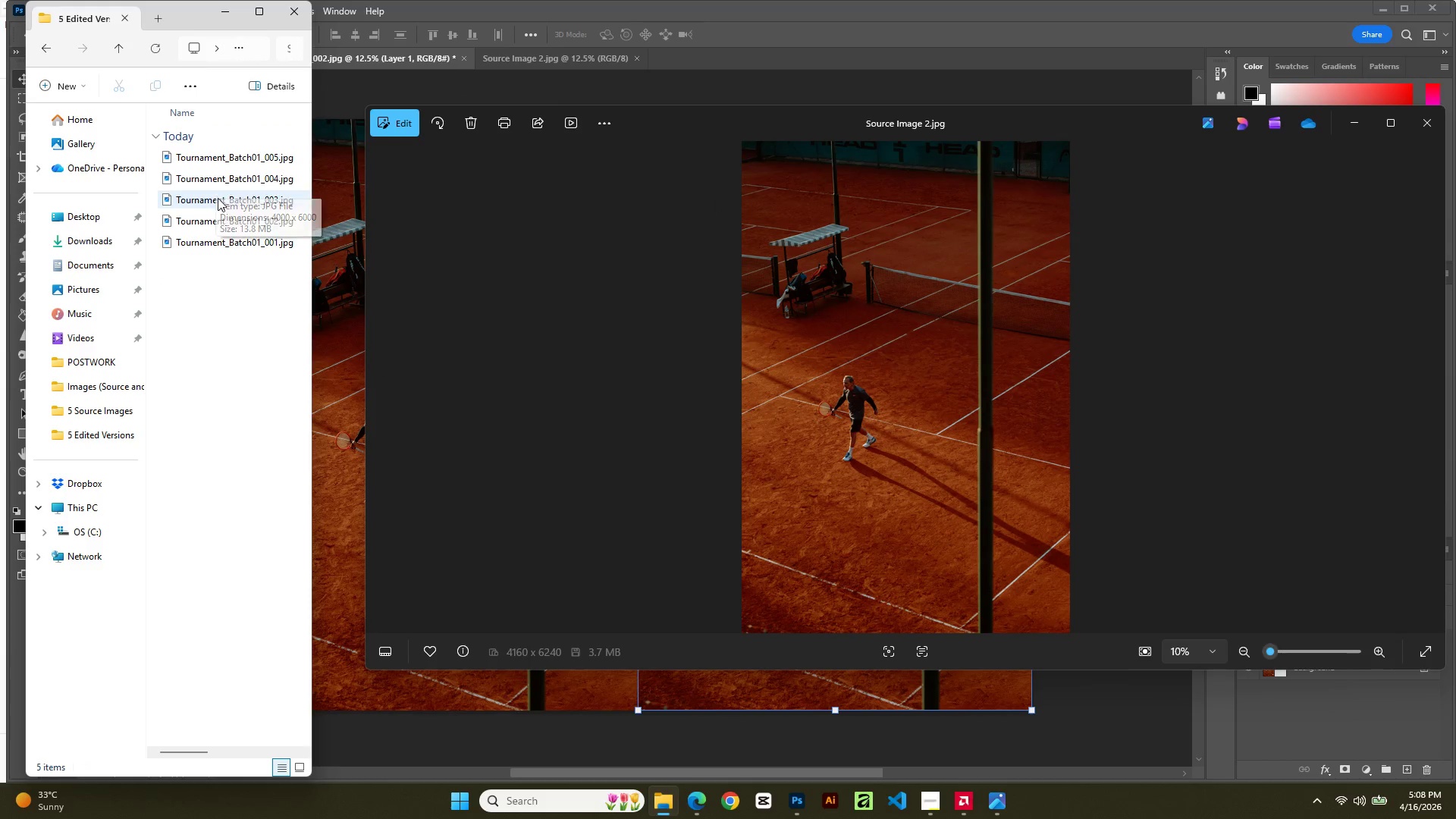 
double_click([220, 226])
 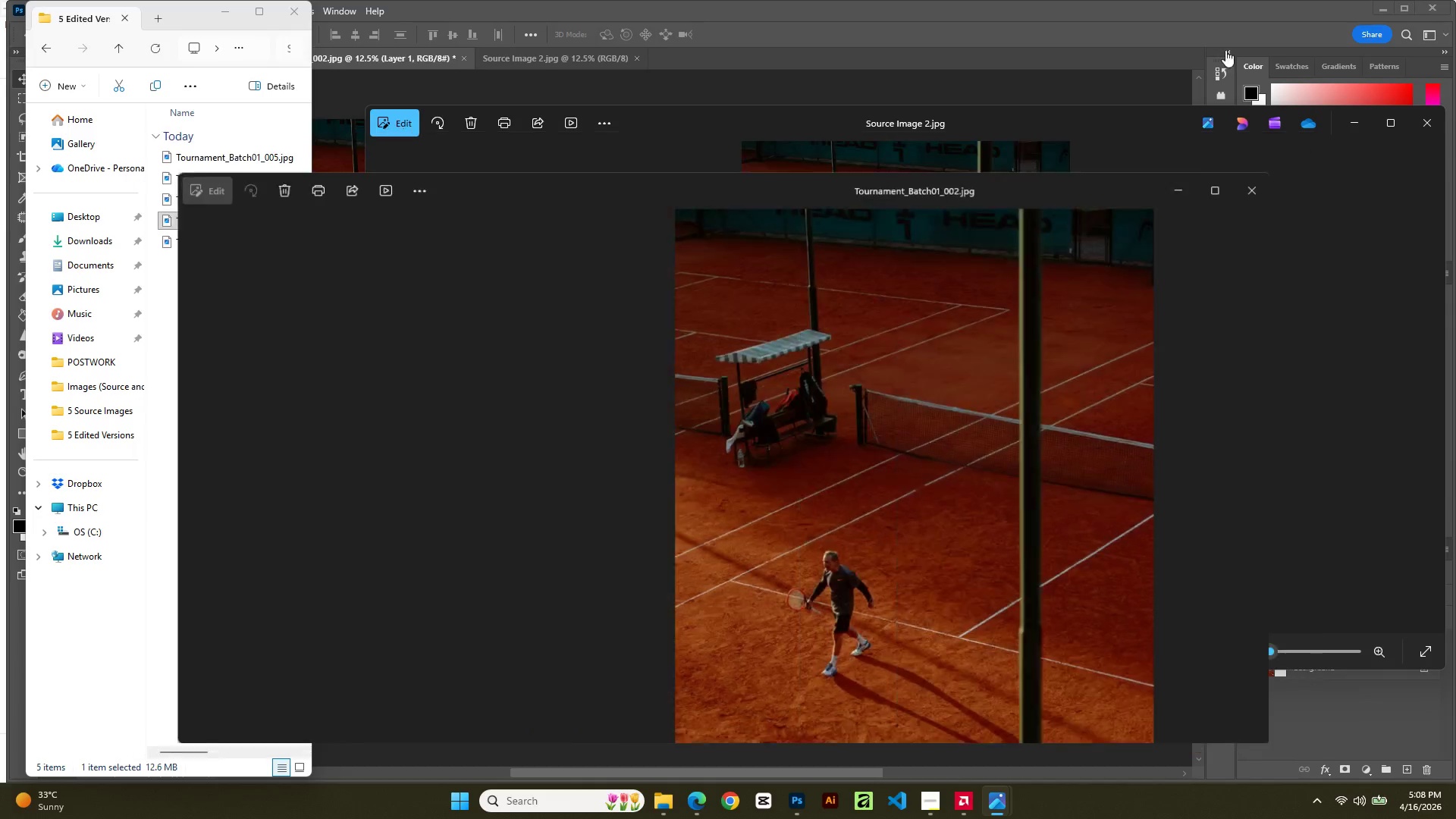 
left_click_drag(start_coordinate=[918, 200], to_coordinate=[990, 168])
 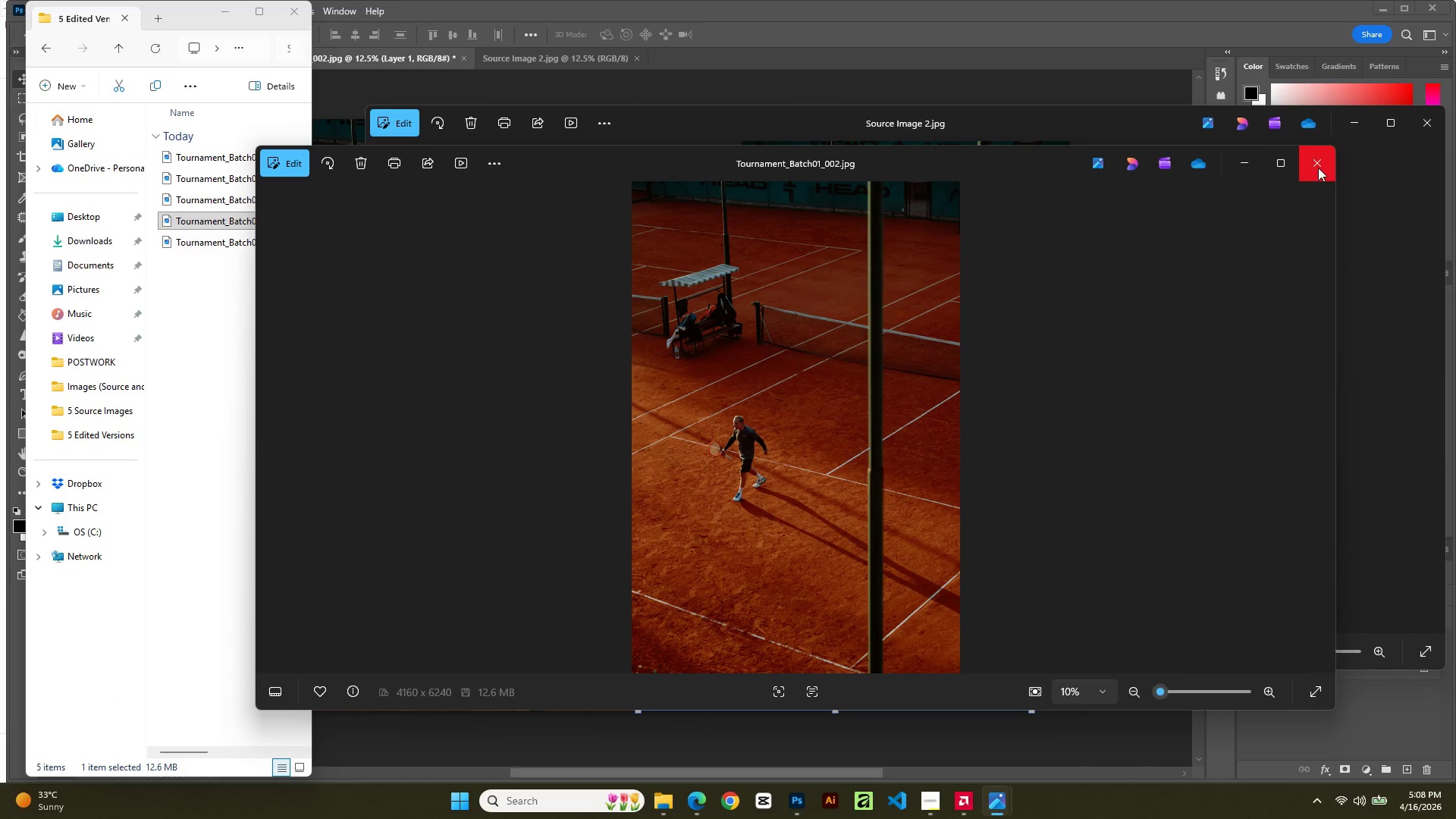 
left_click([1286, 160])
 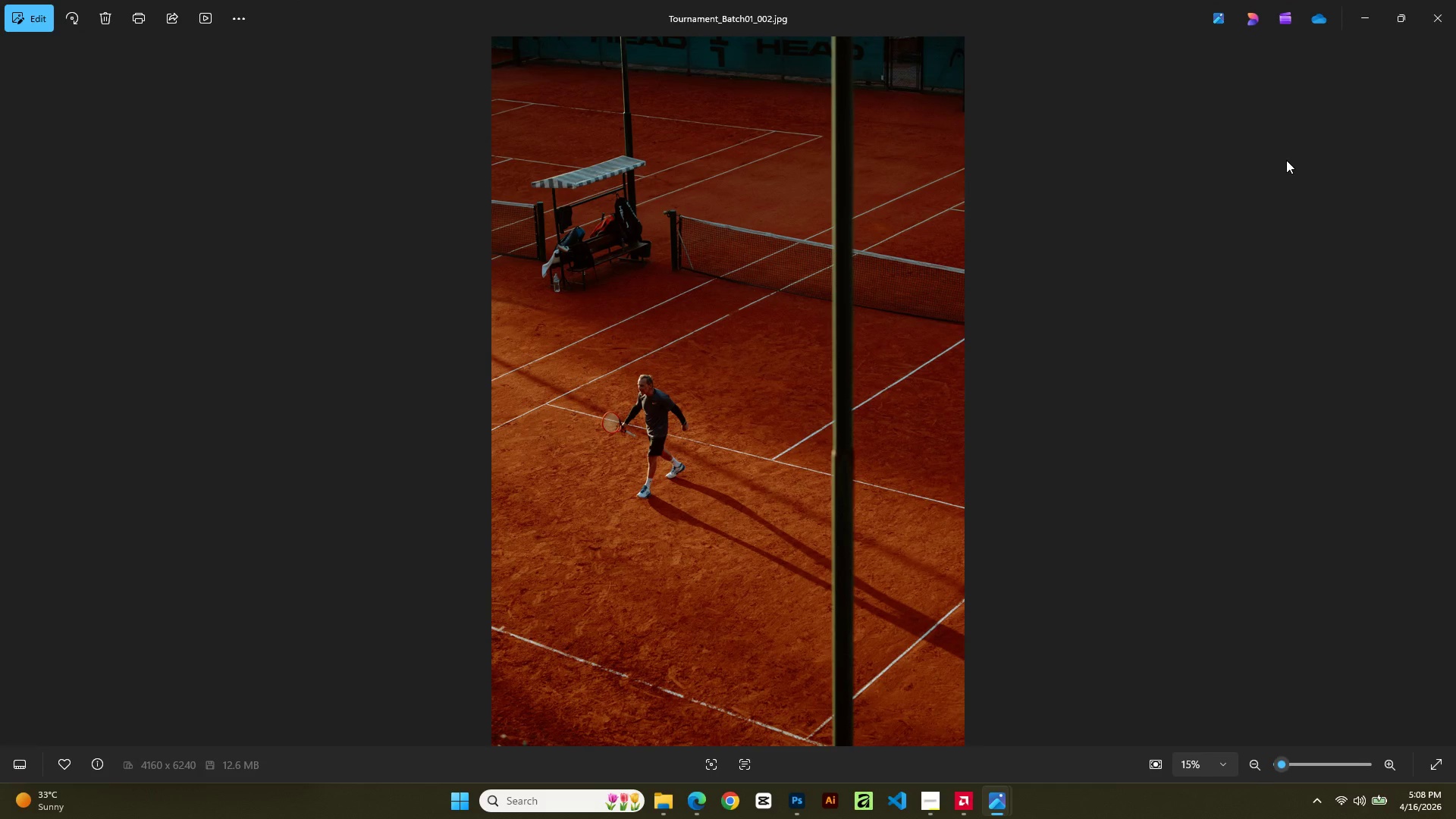 
key(ArrowRight)
 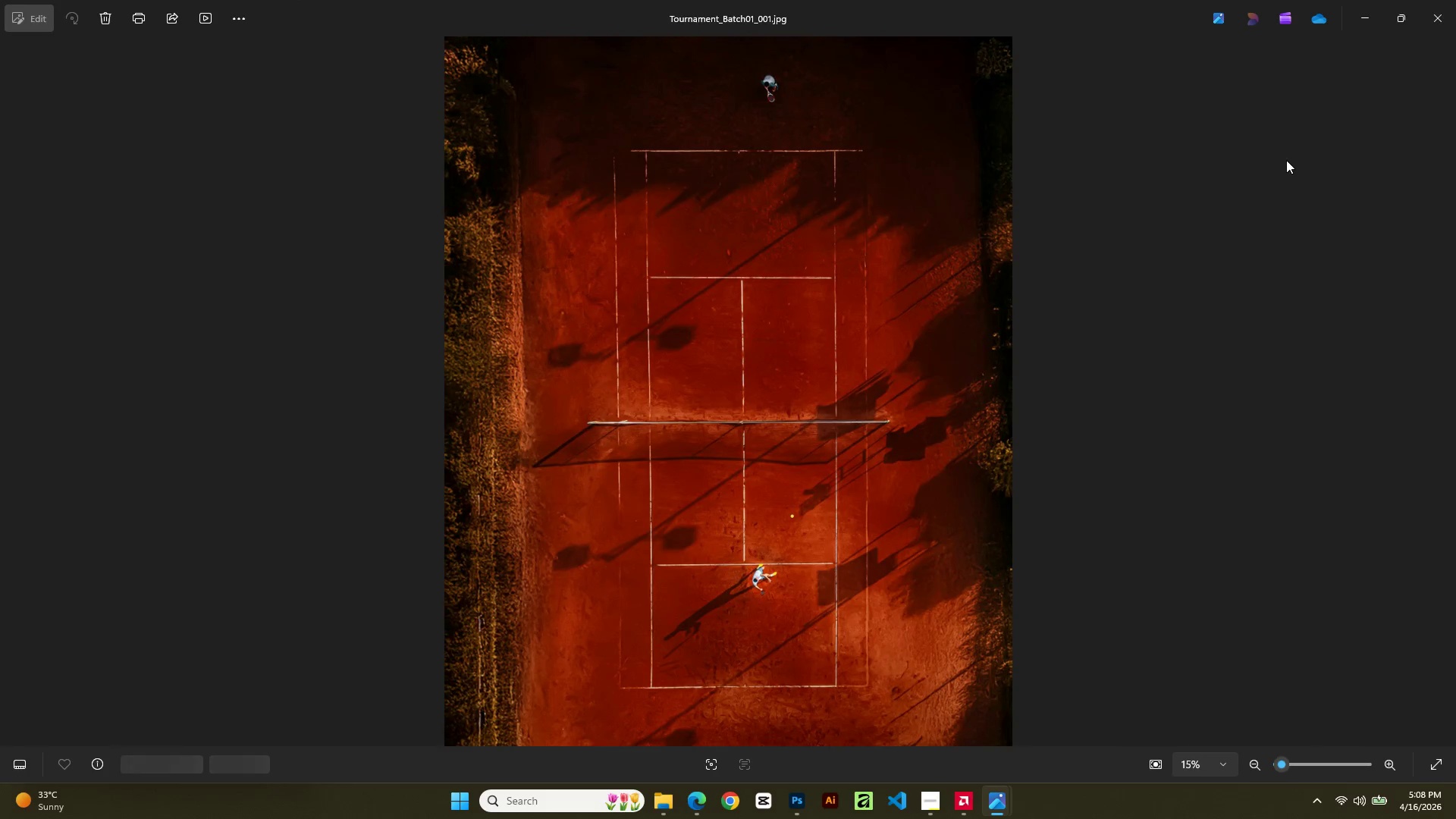 
key(ArrowLeft)
 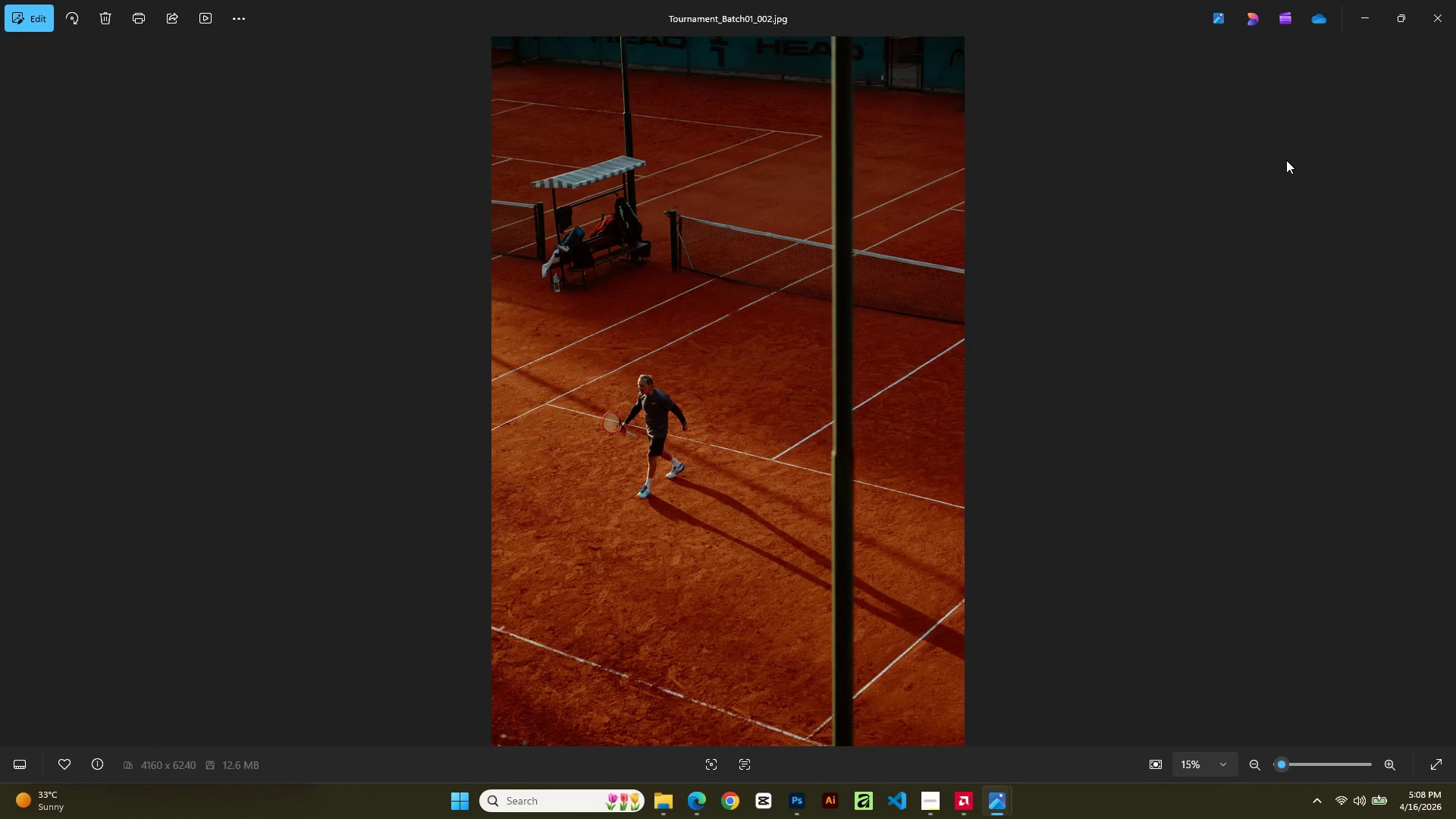 
key(ArrowLeft)
 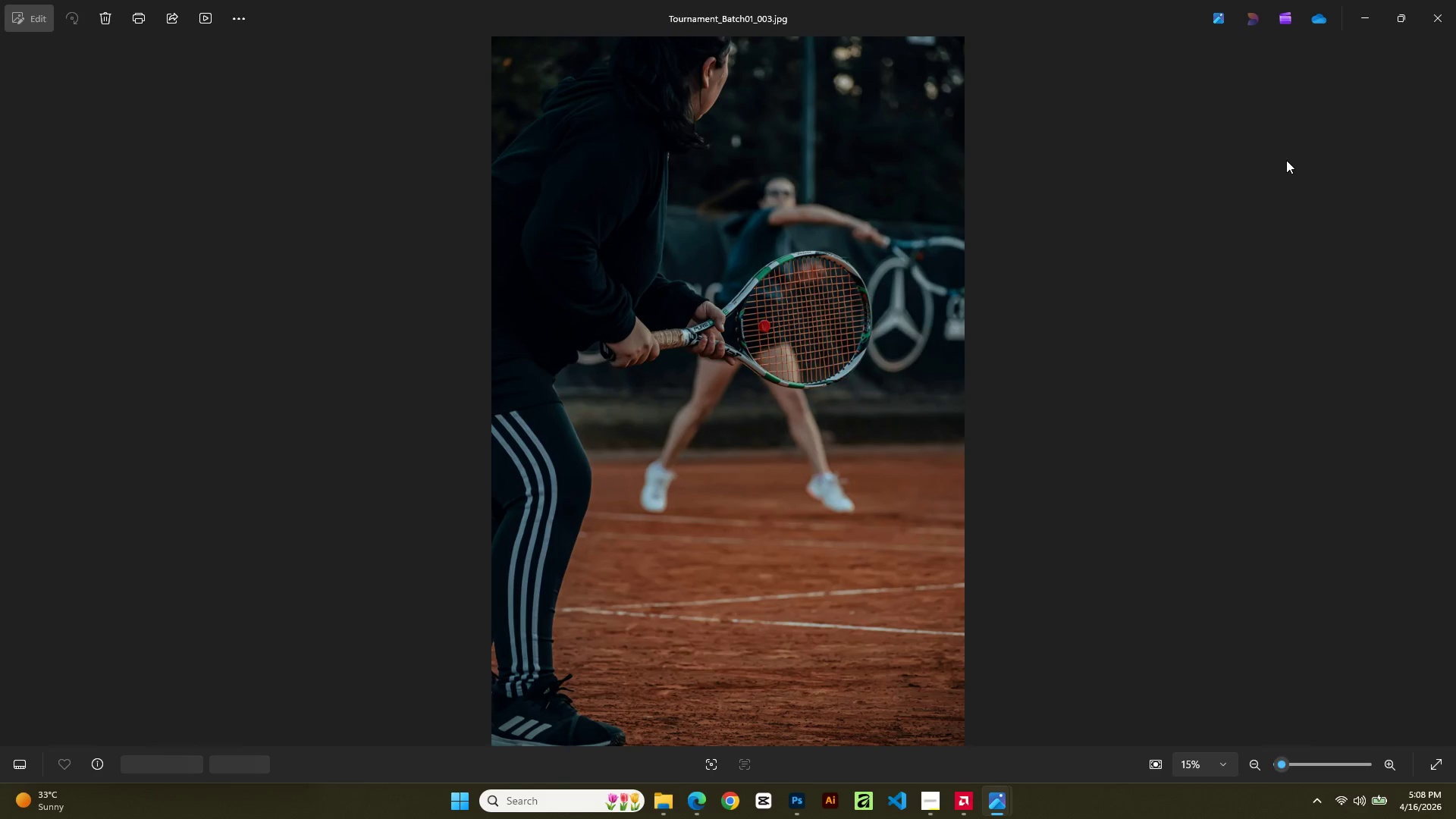 
key(ArrowRight)
 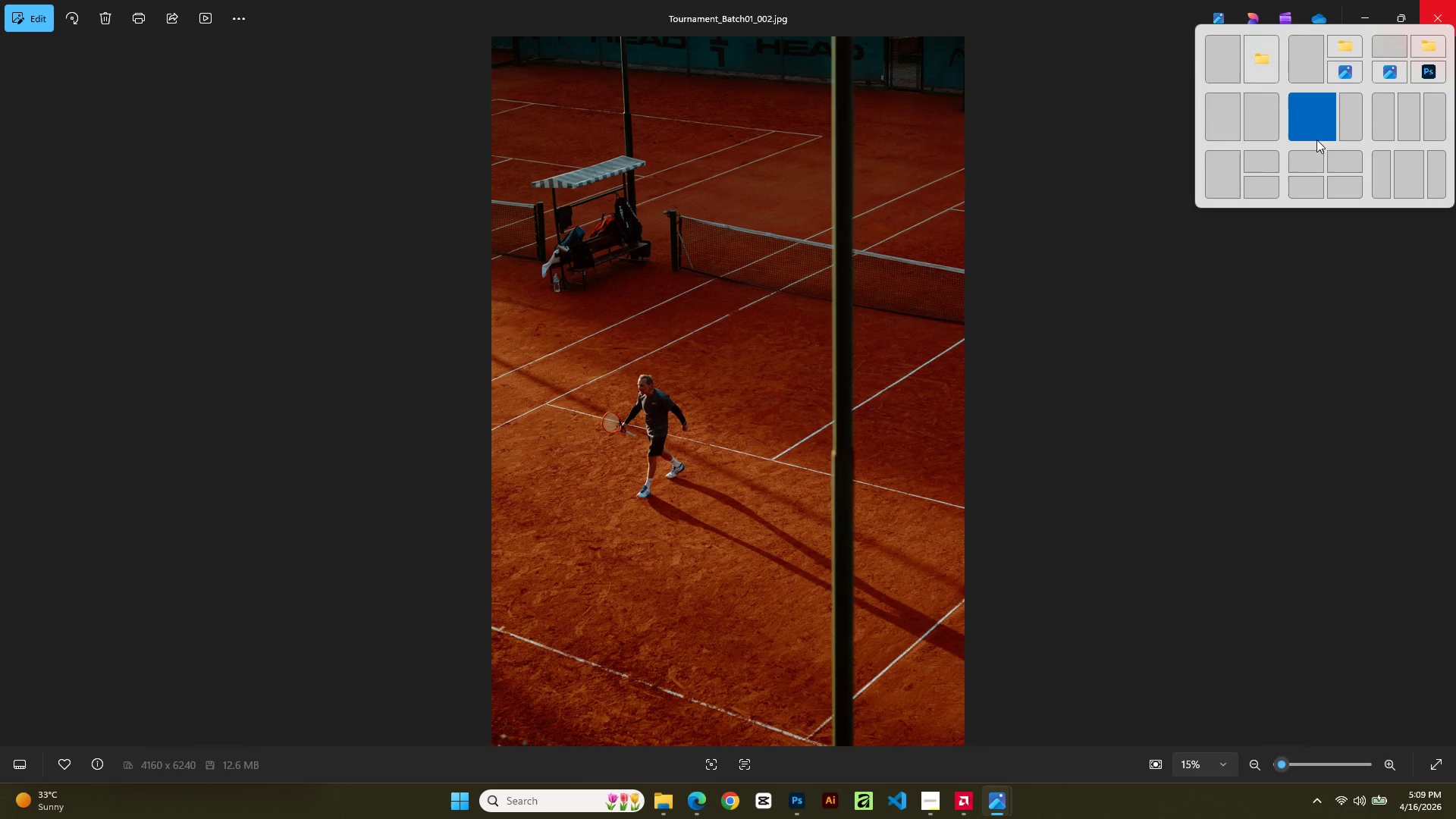 
wait(5.66)
 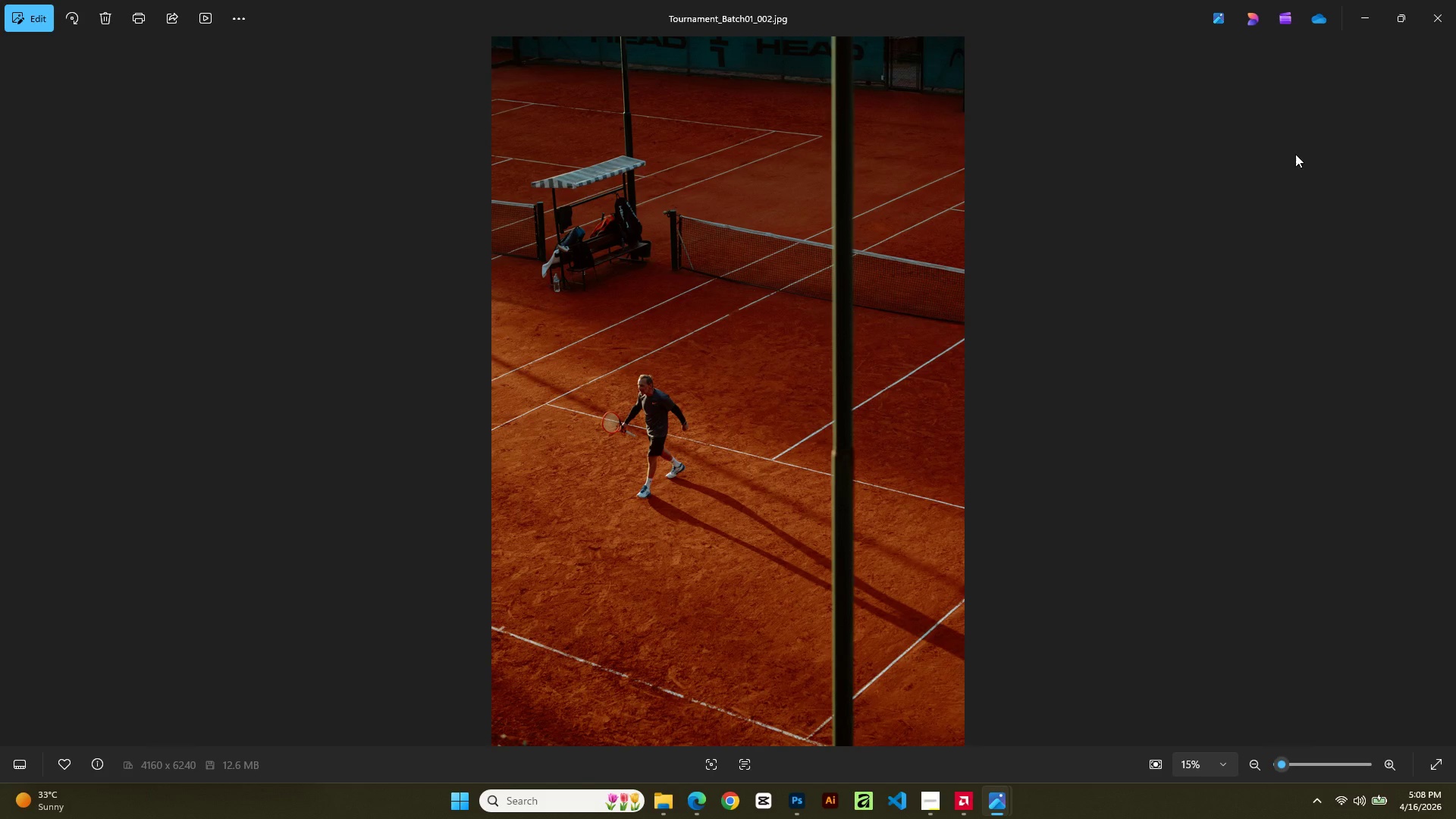 
key(ArrowLeft)
 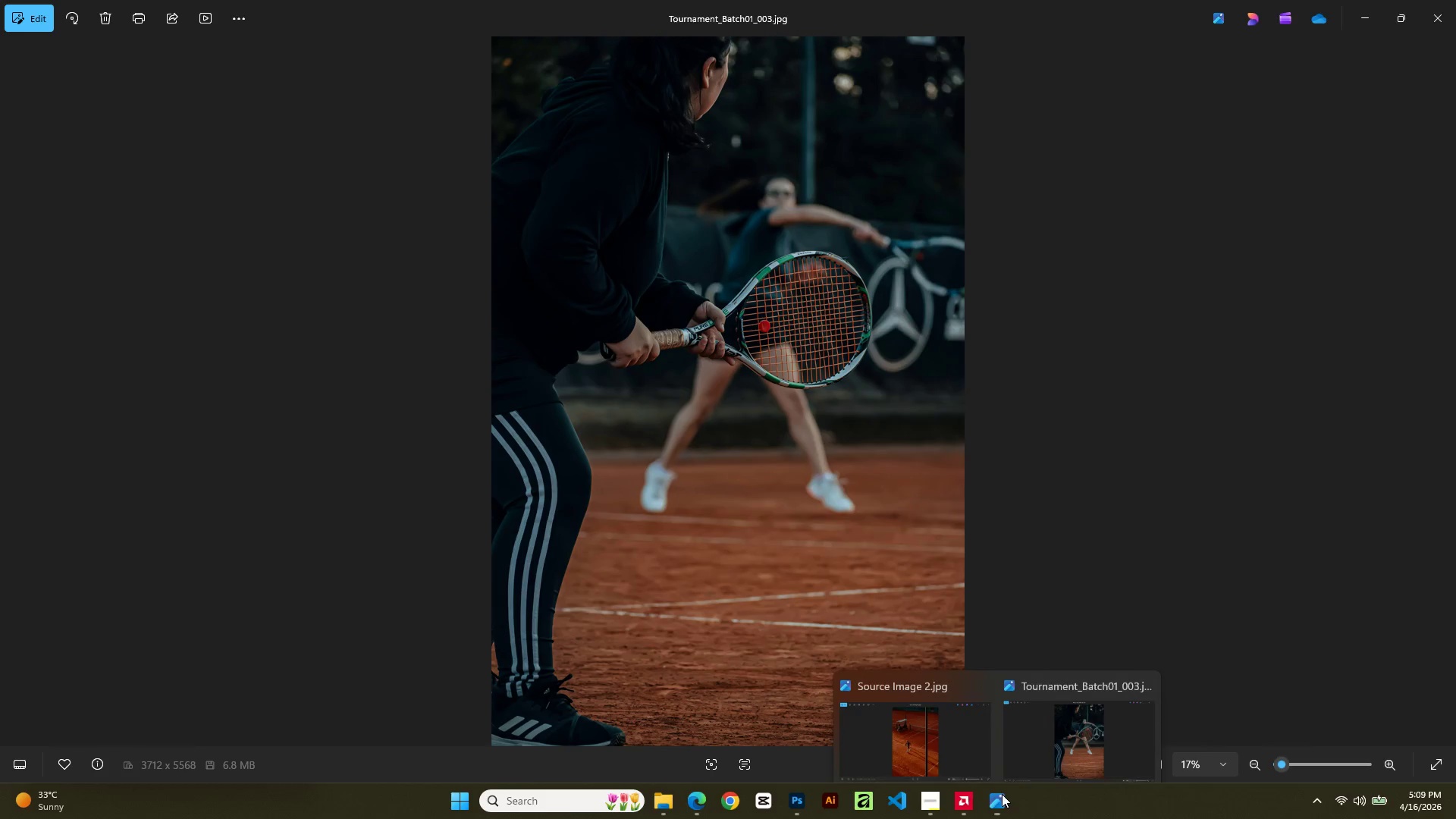 
left_click([964, 755])
 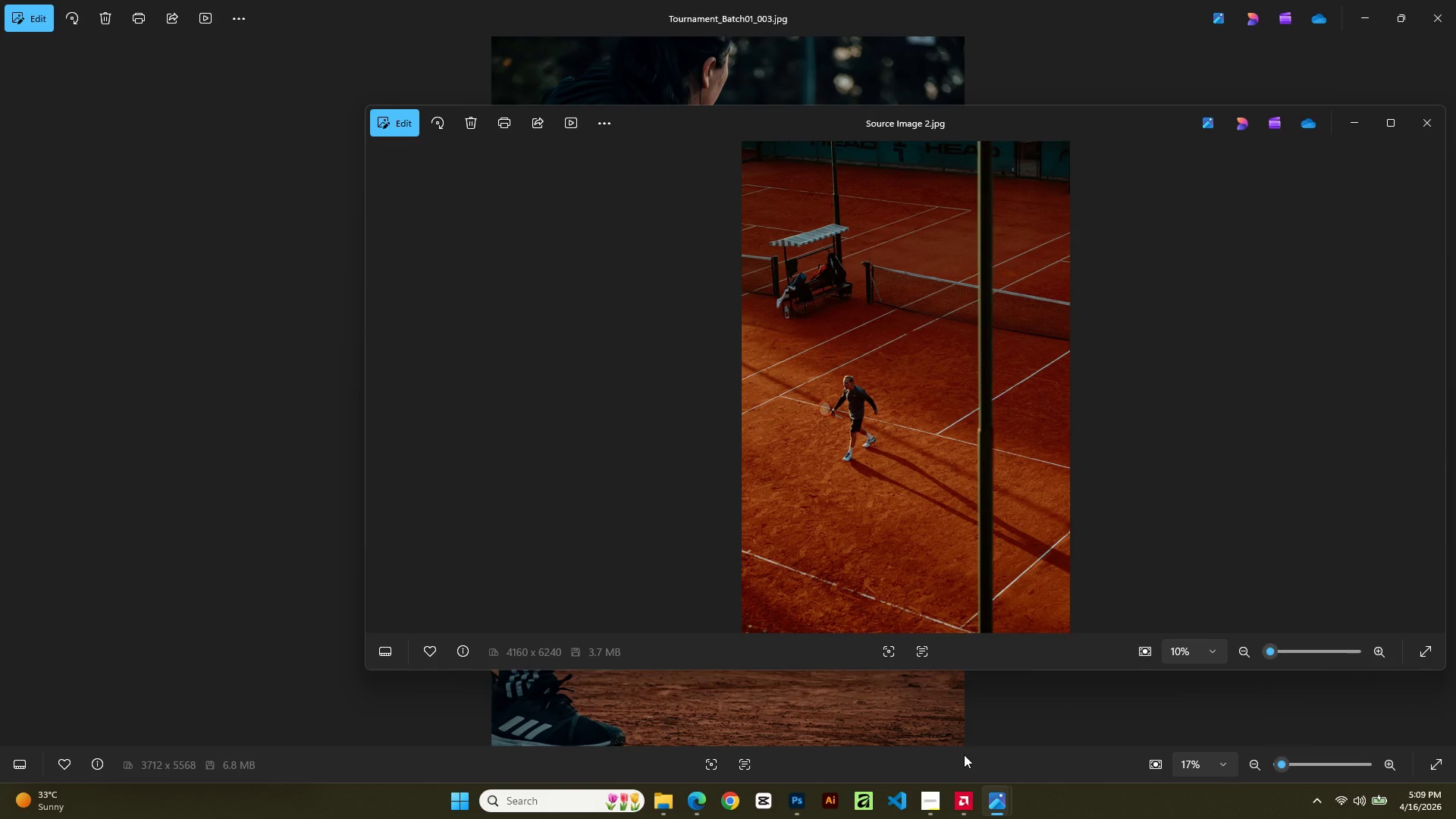 
key(ArrowLeft)
 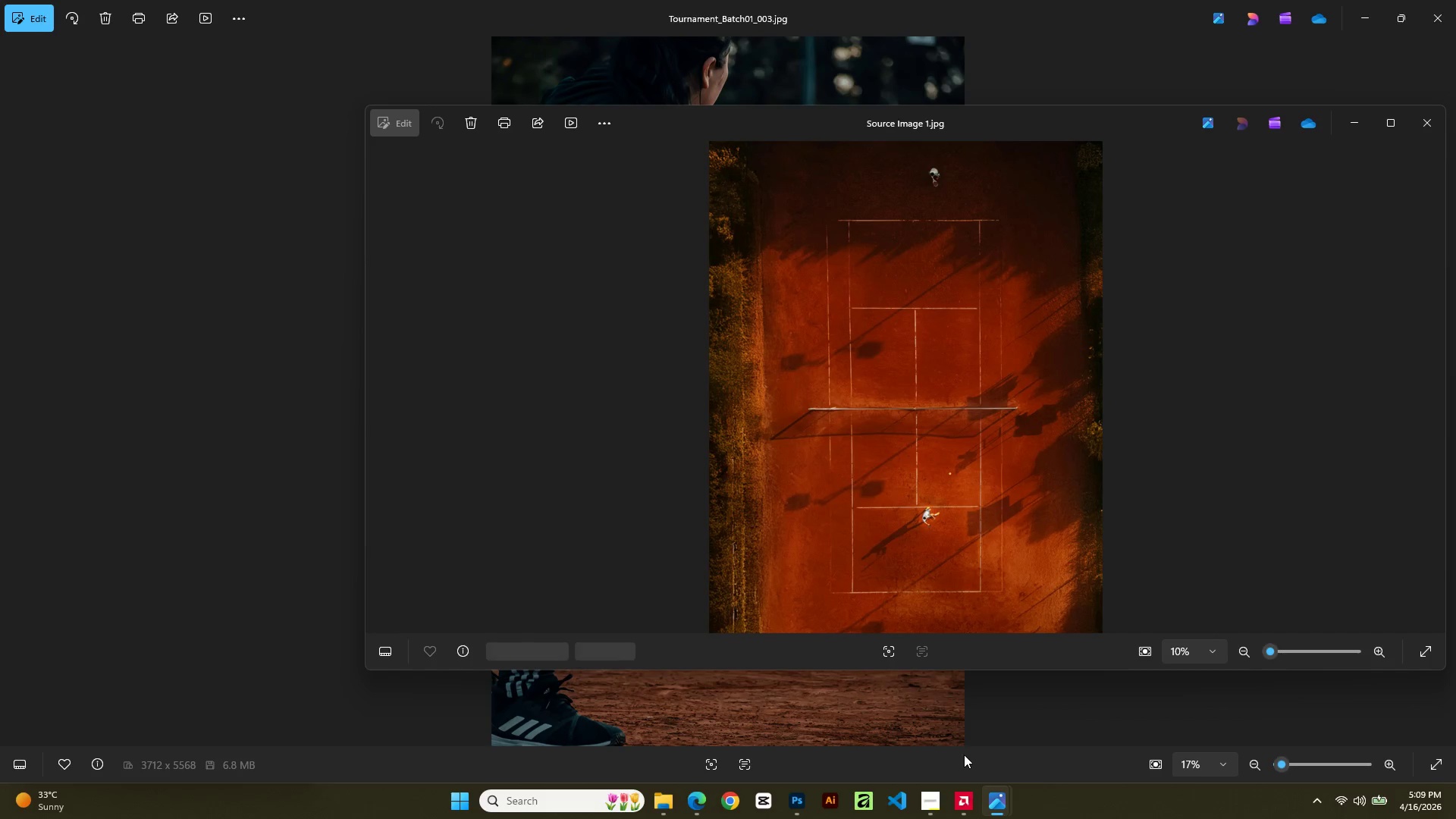 
key(ArrowRight)
 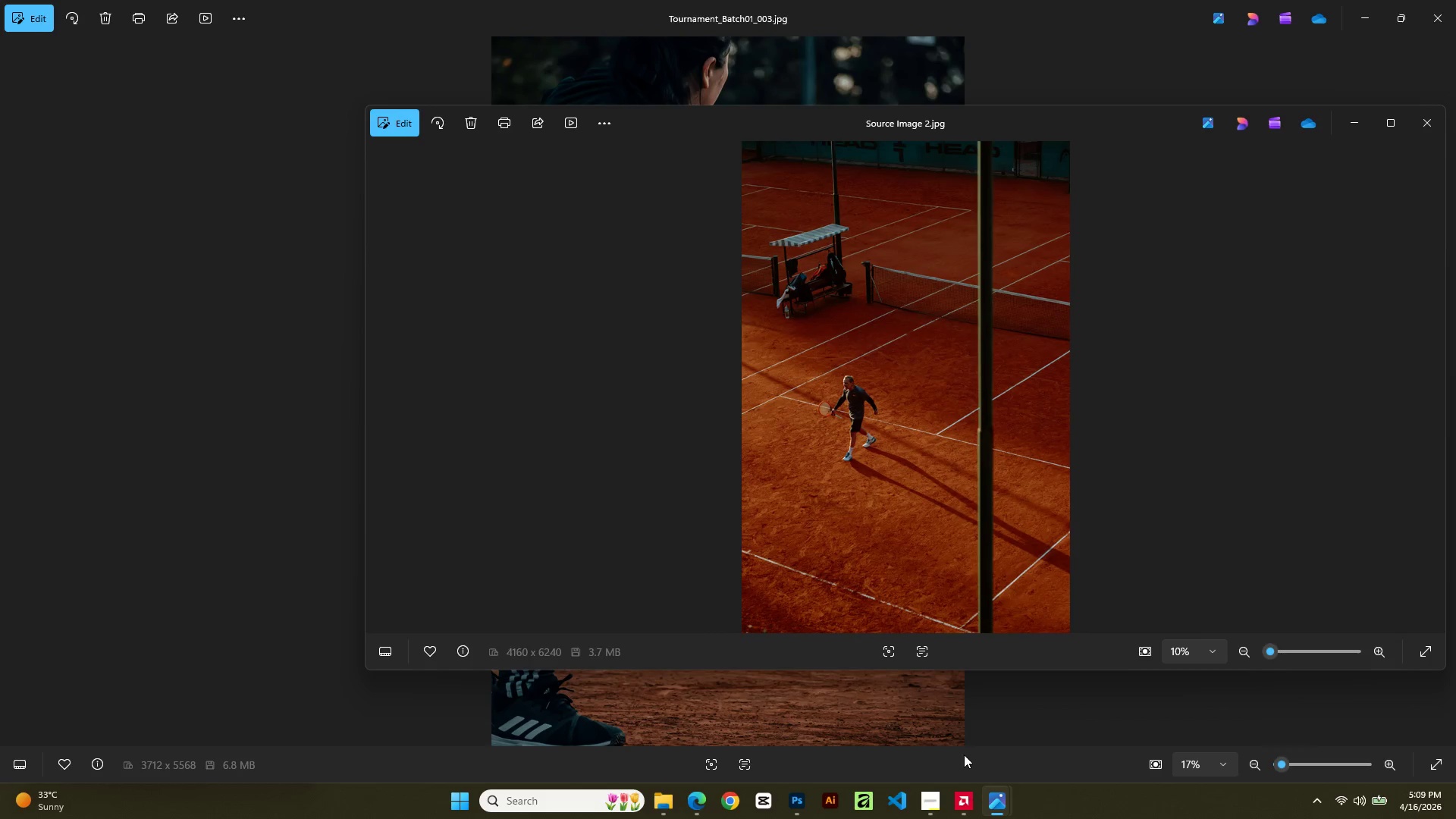 
key(ArrowRight)
 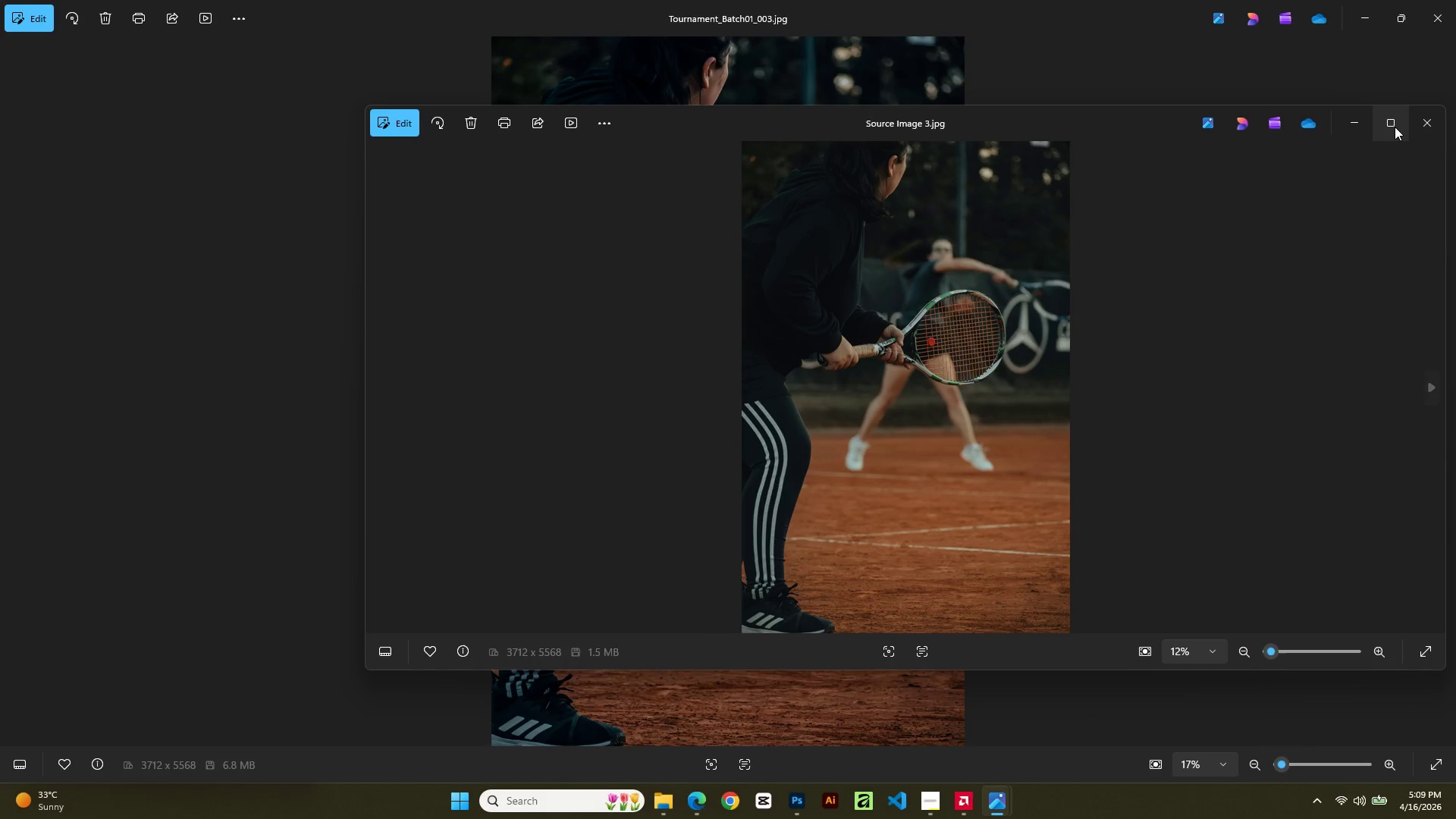 
left_click_drag(start_coordinate=[1129, 121], to_coordinate=[882, 419])
 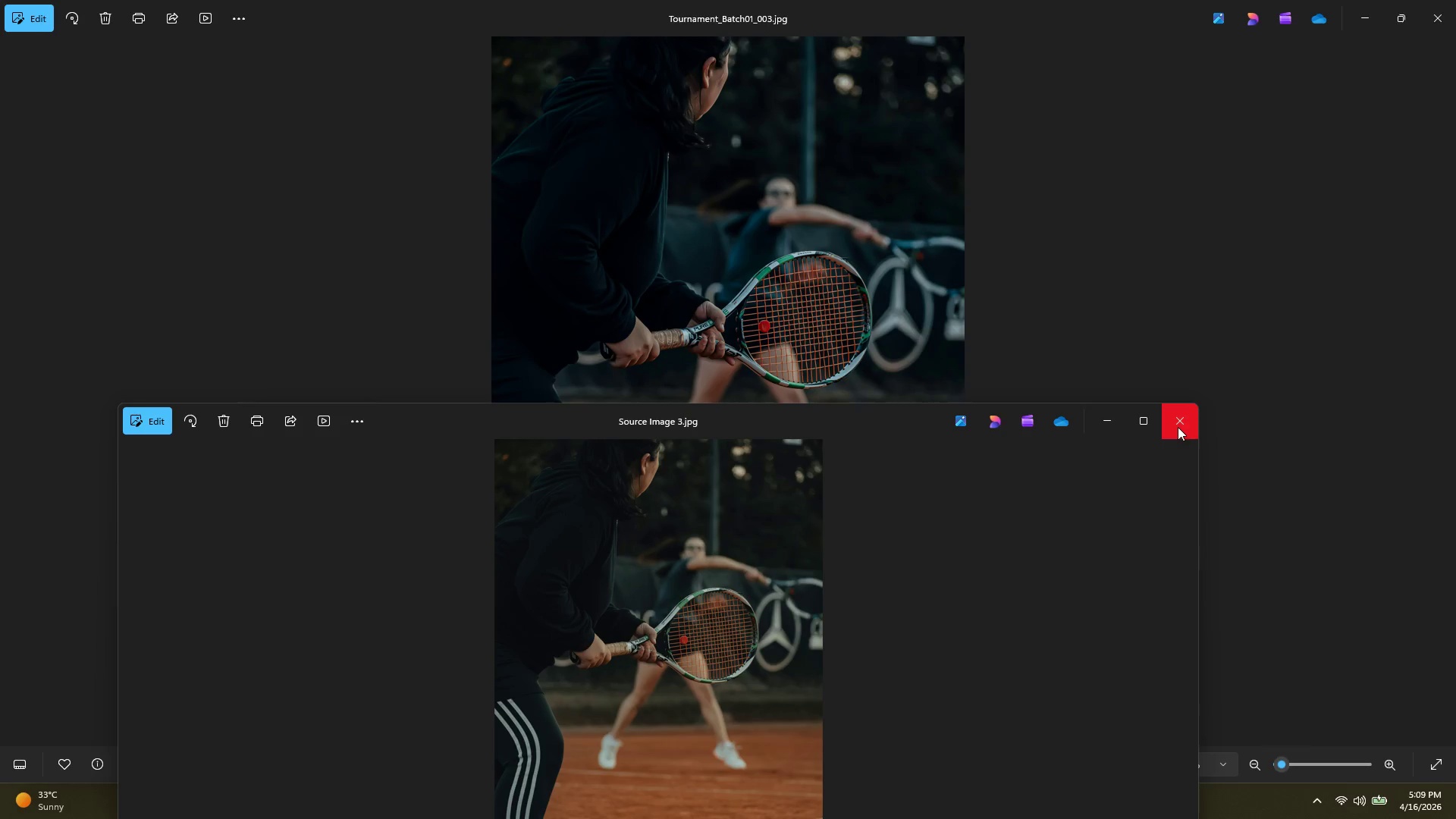 
left_click([1178, 427])
 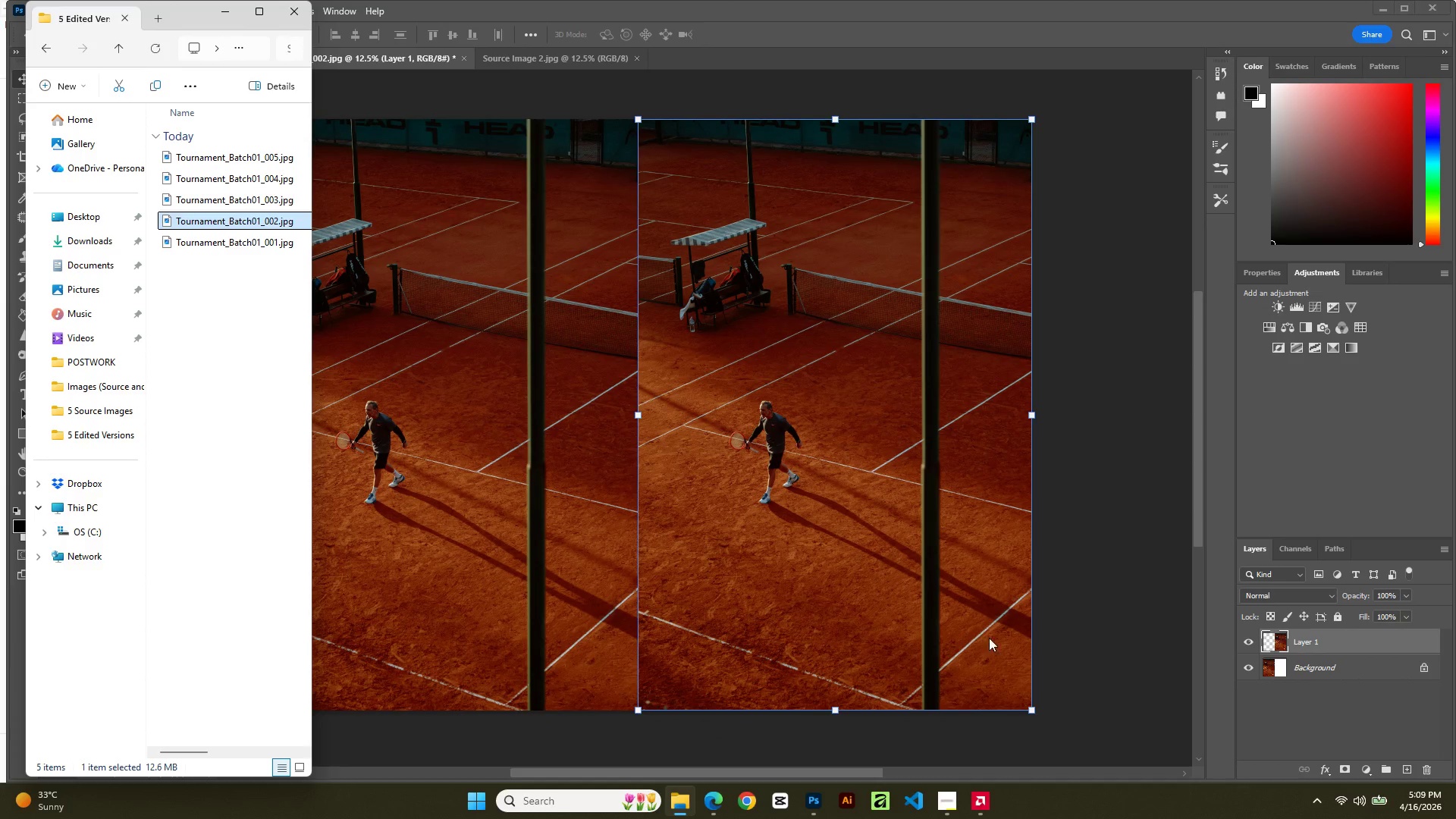 
left_click([1105, 573])
 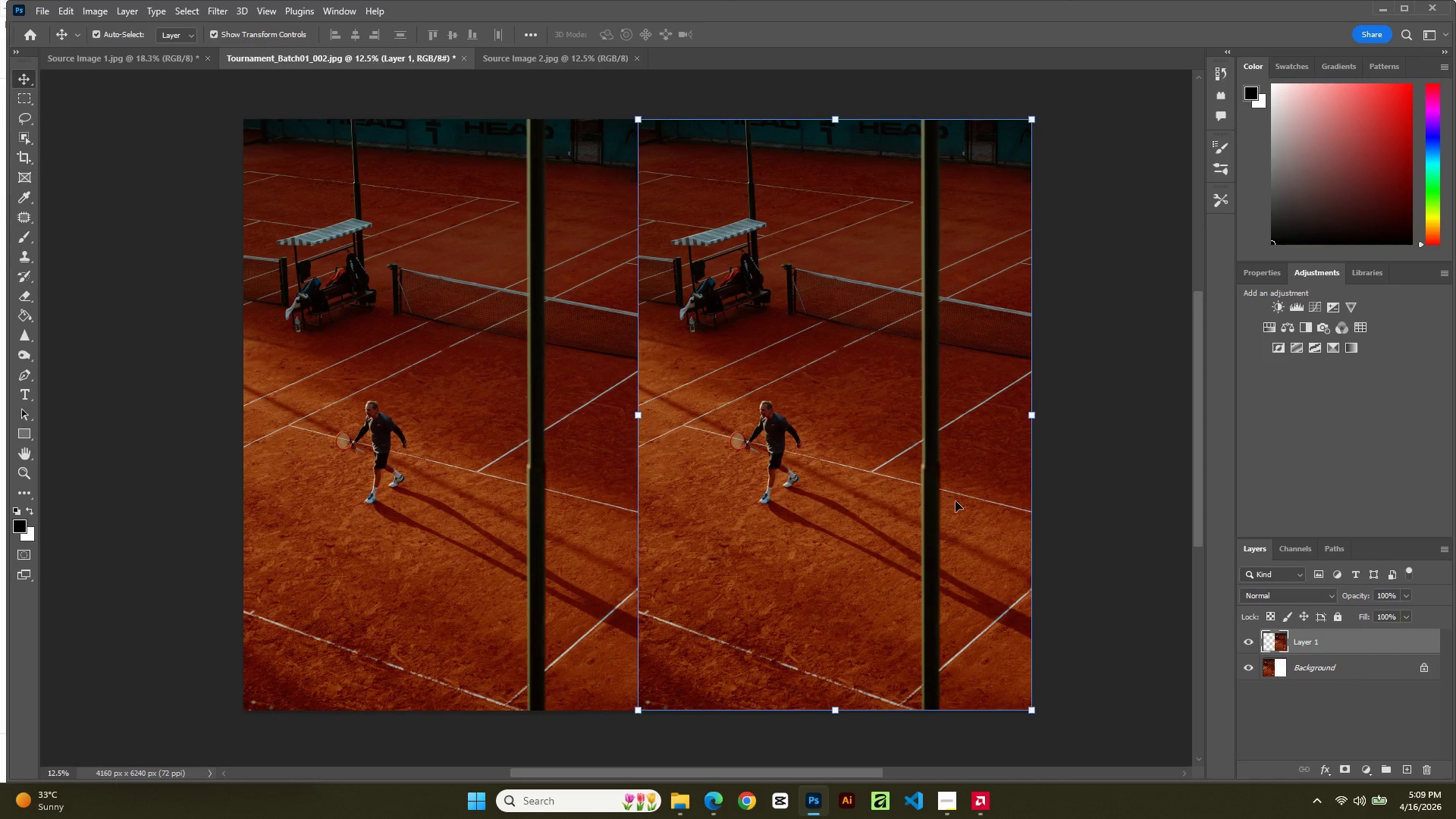 
wait(5.66)
 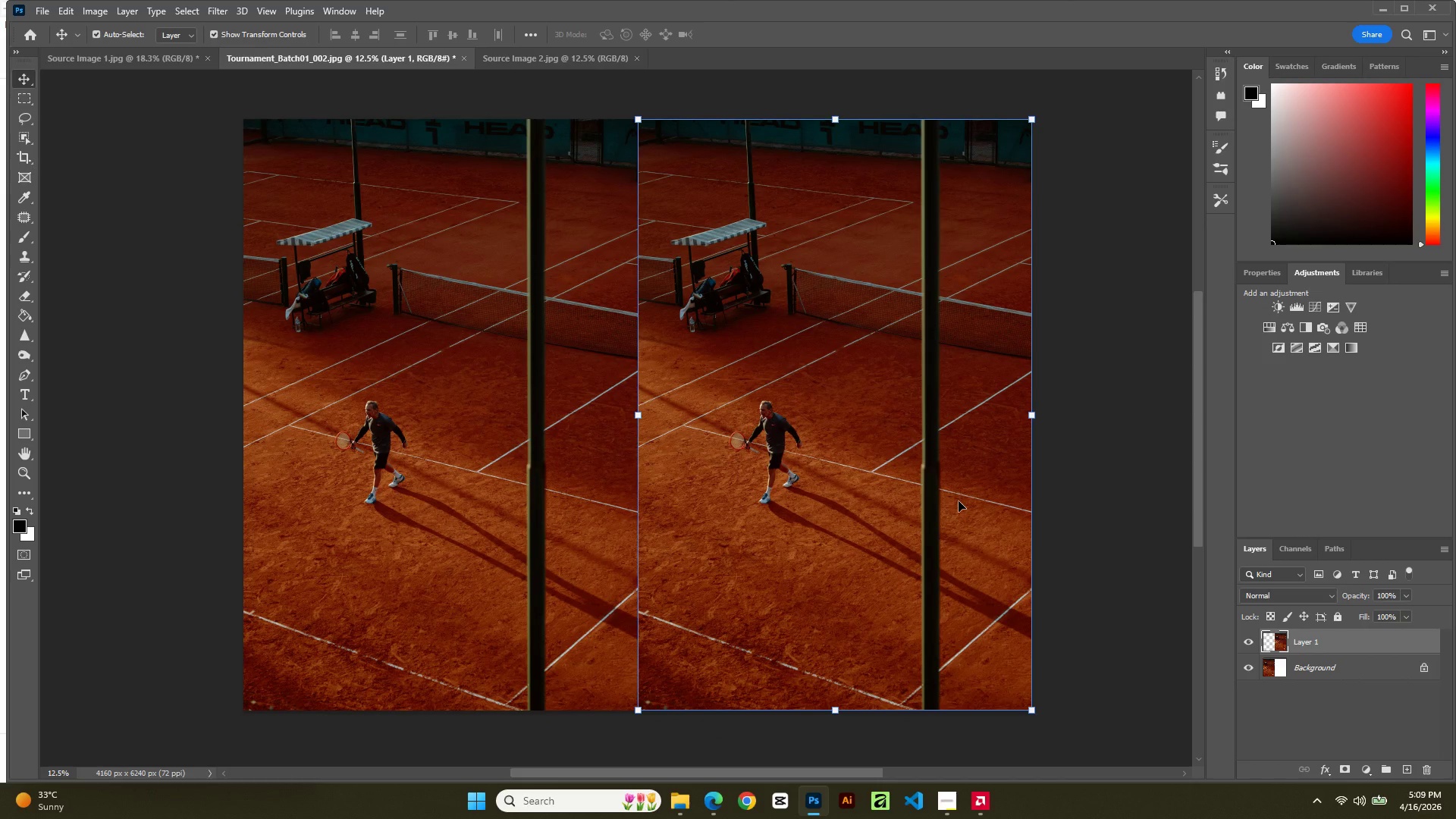 
left_click([375, 436])
 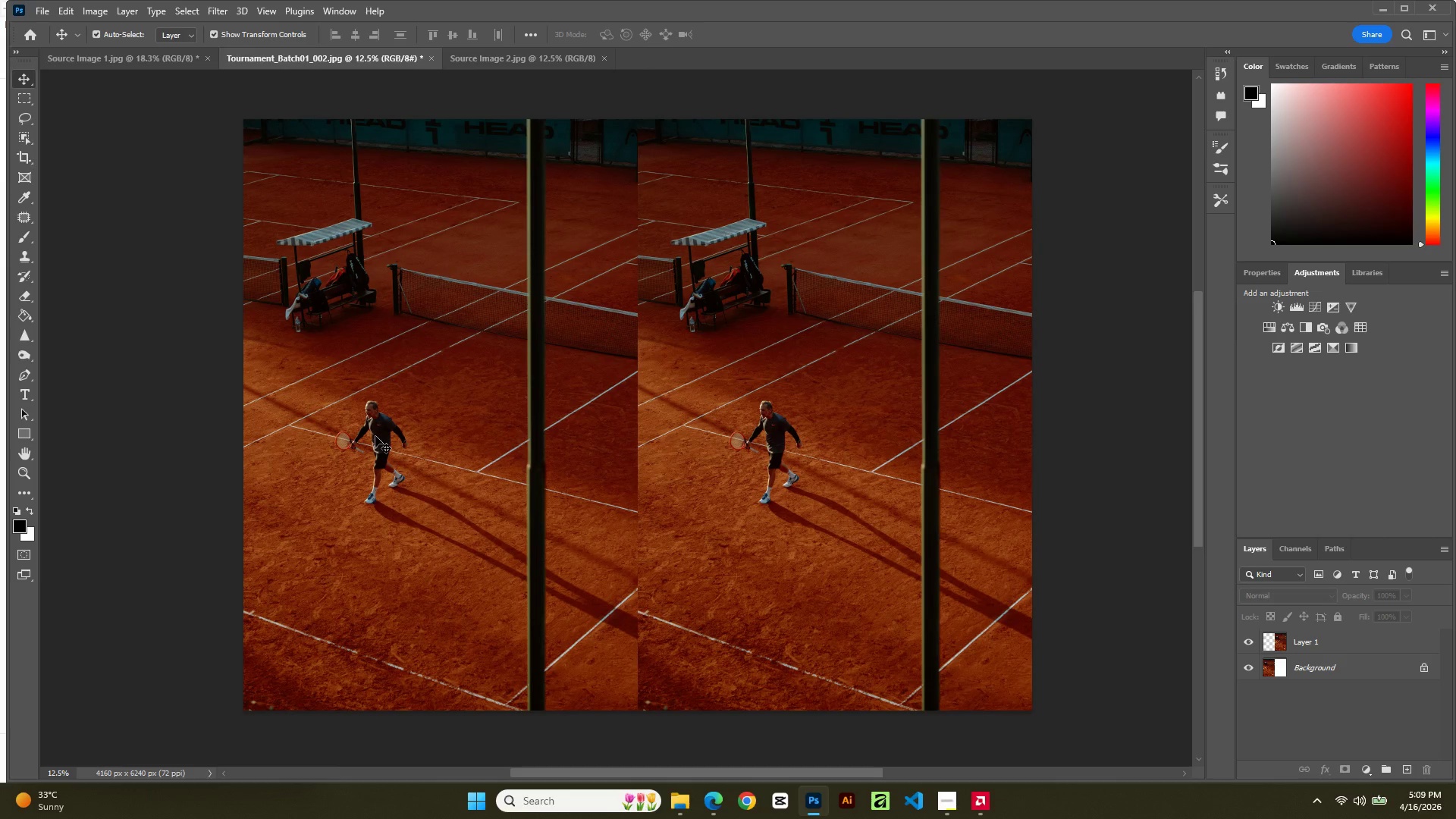 
left_click([375, 436])
 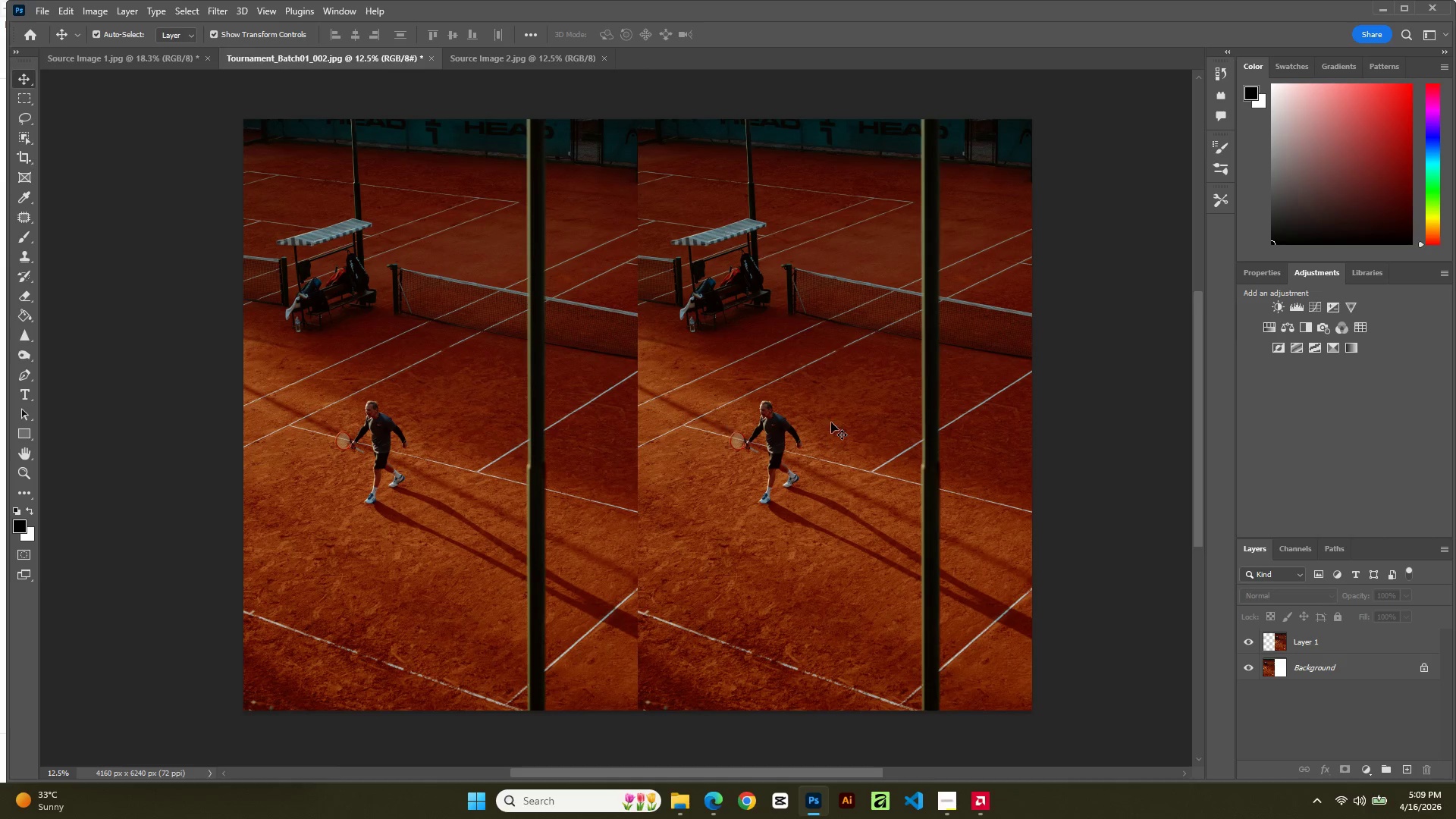 
left_click([831, 422])
 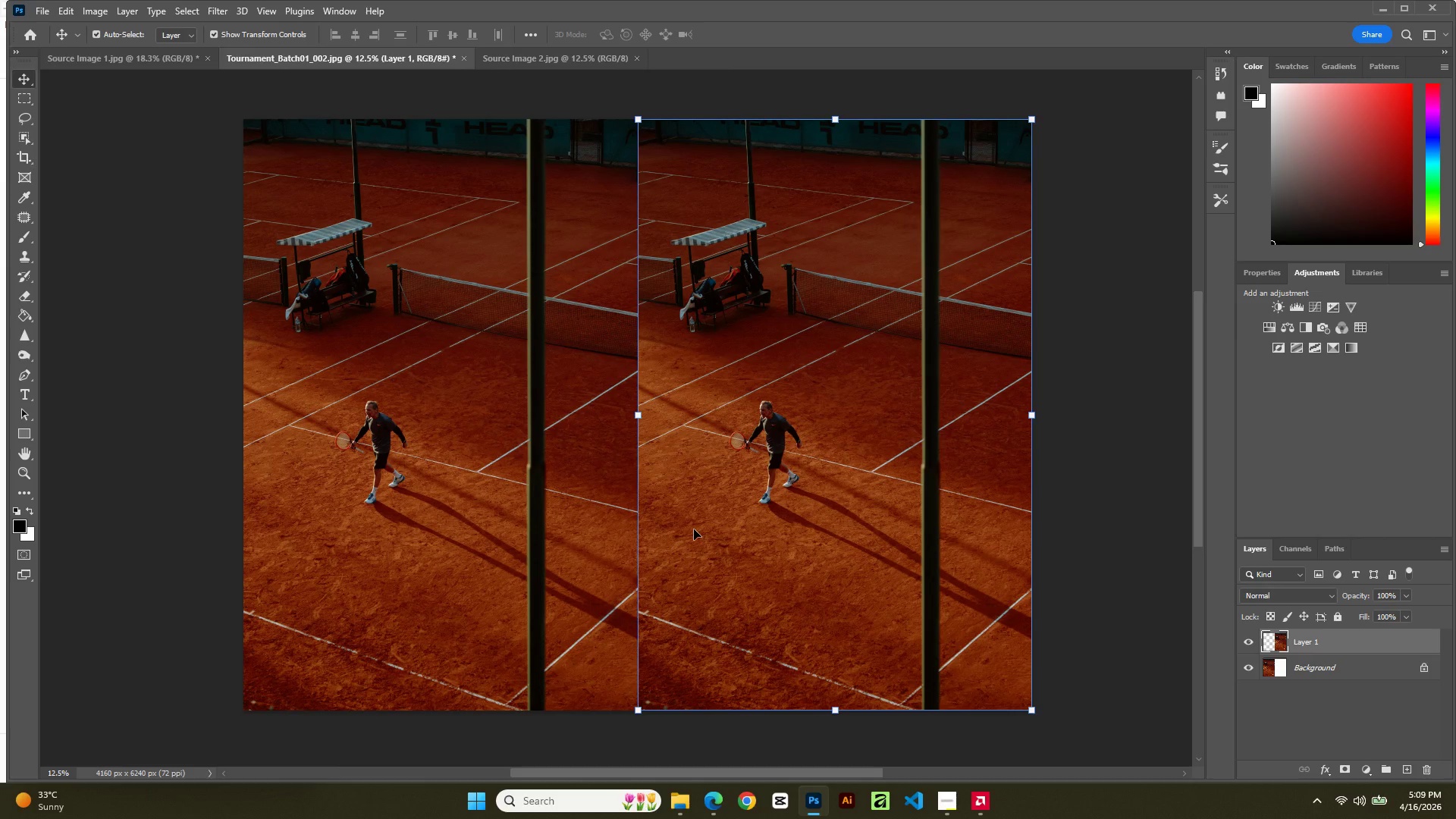 
key(ArrowRight)
 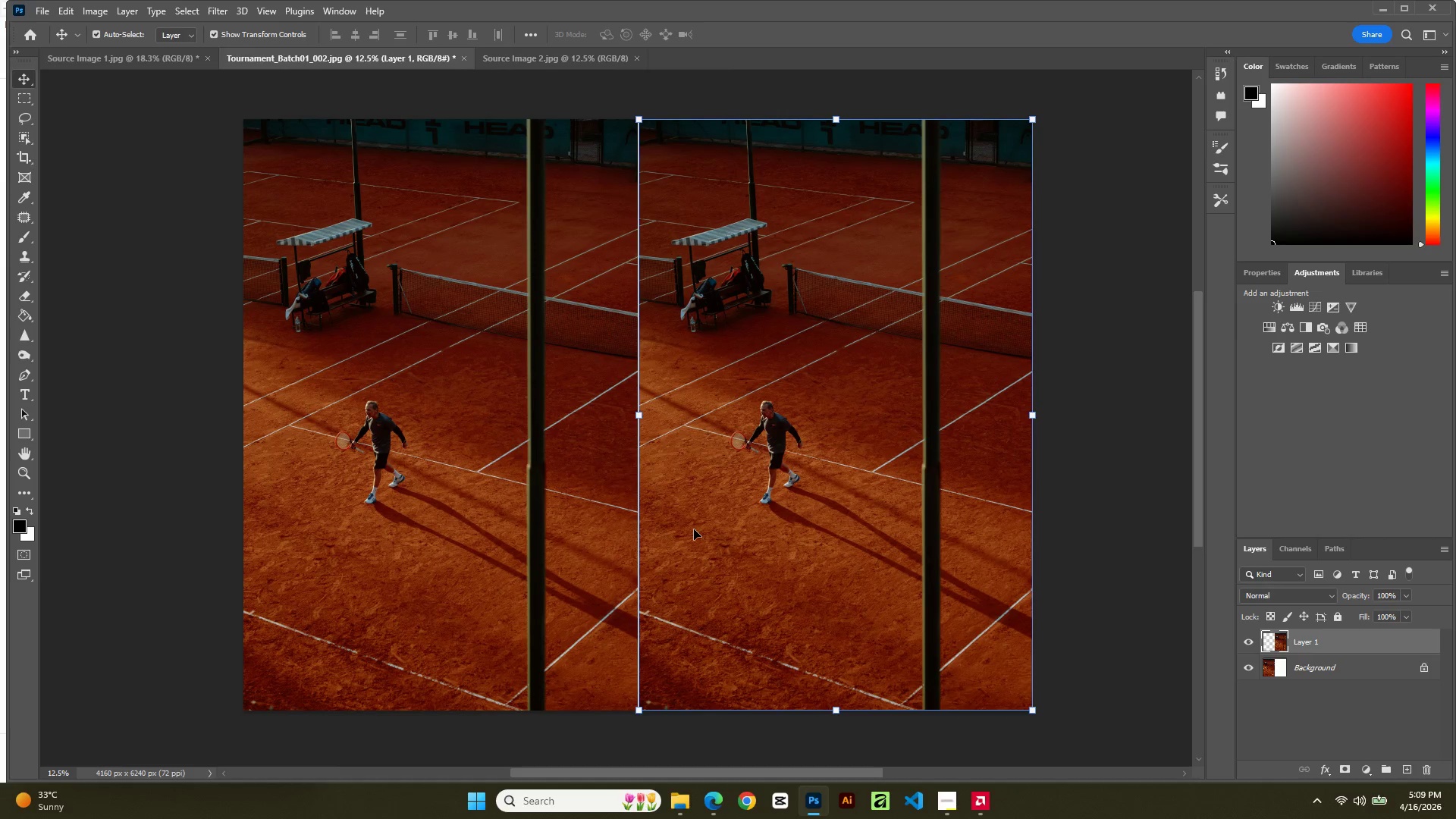 
hold_key(key=ArrowRight, duration=0.58)
 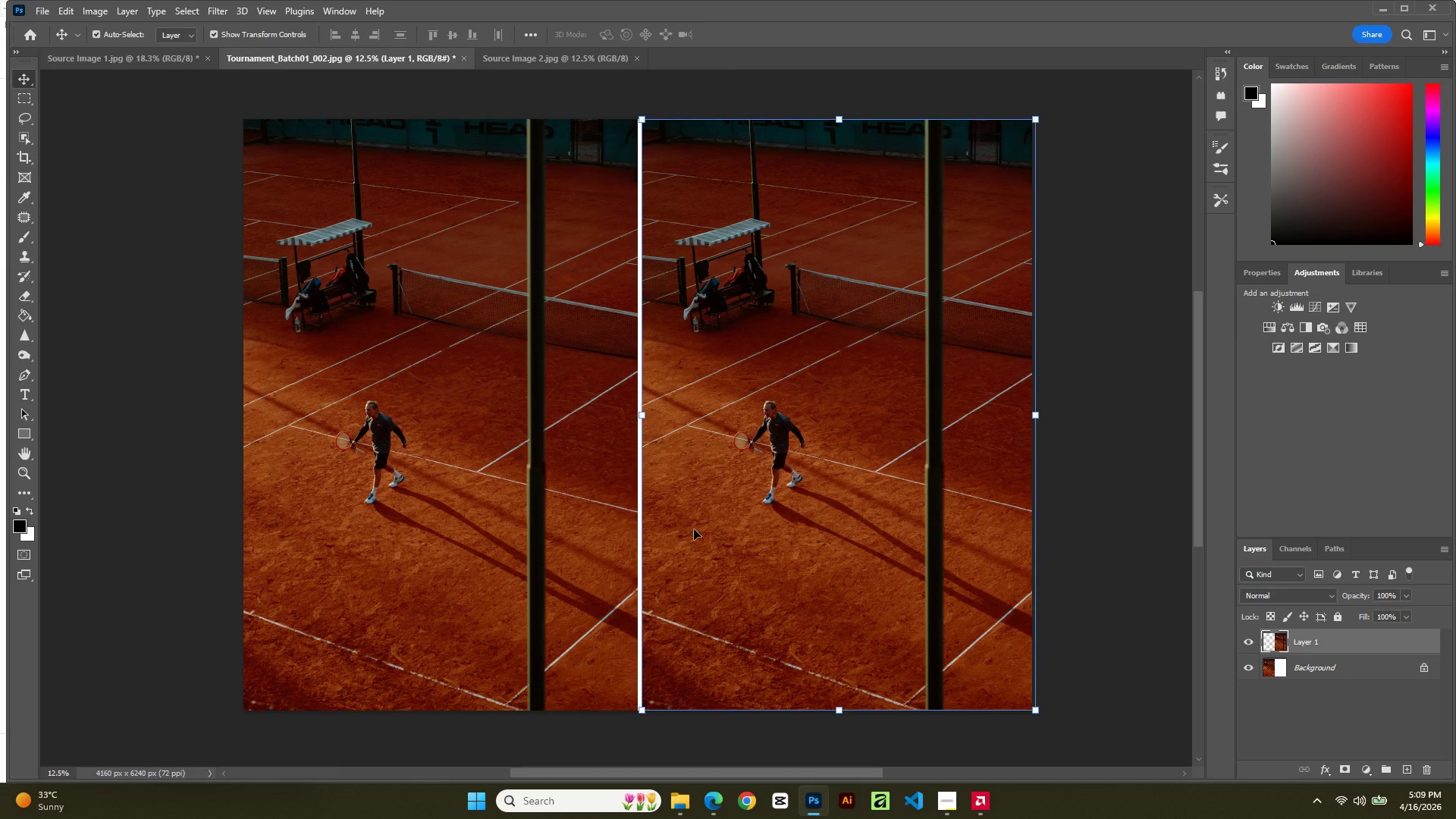 
hold_key(key=ArrowLeft, duration=0.42)
 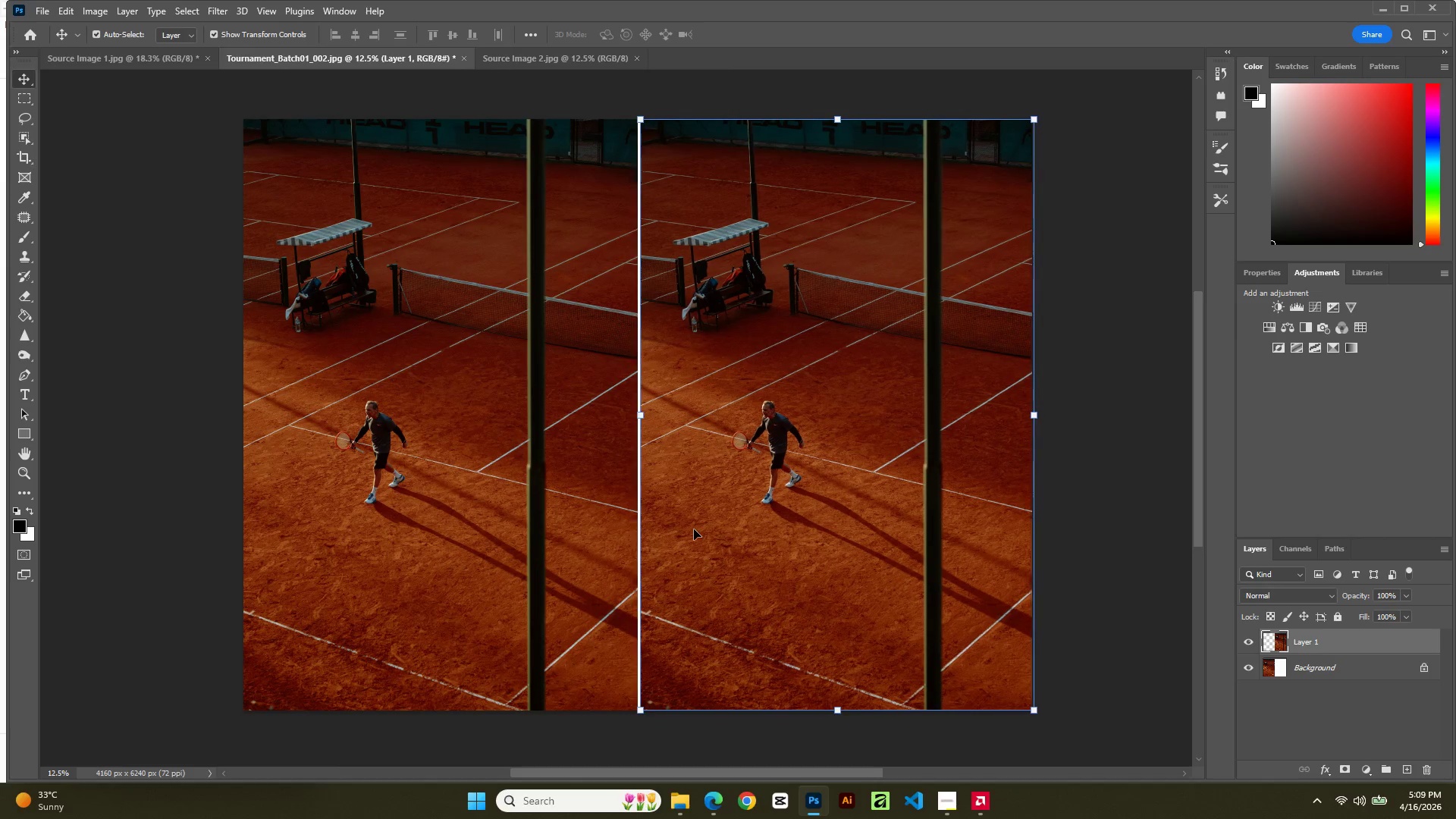 
key(ArrowLeft)
 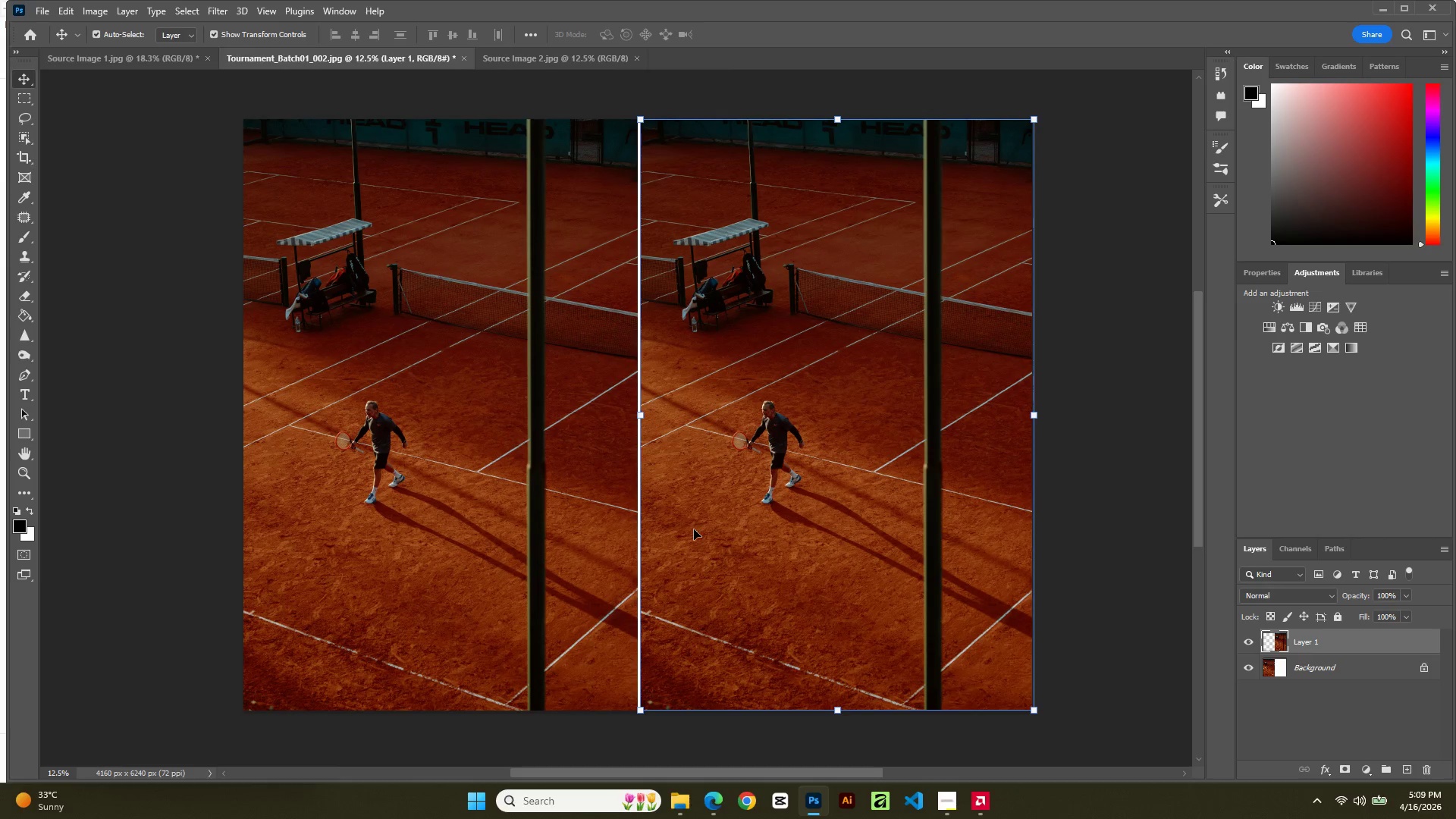 
key(ArrowLeft)
 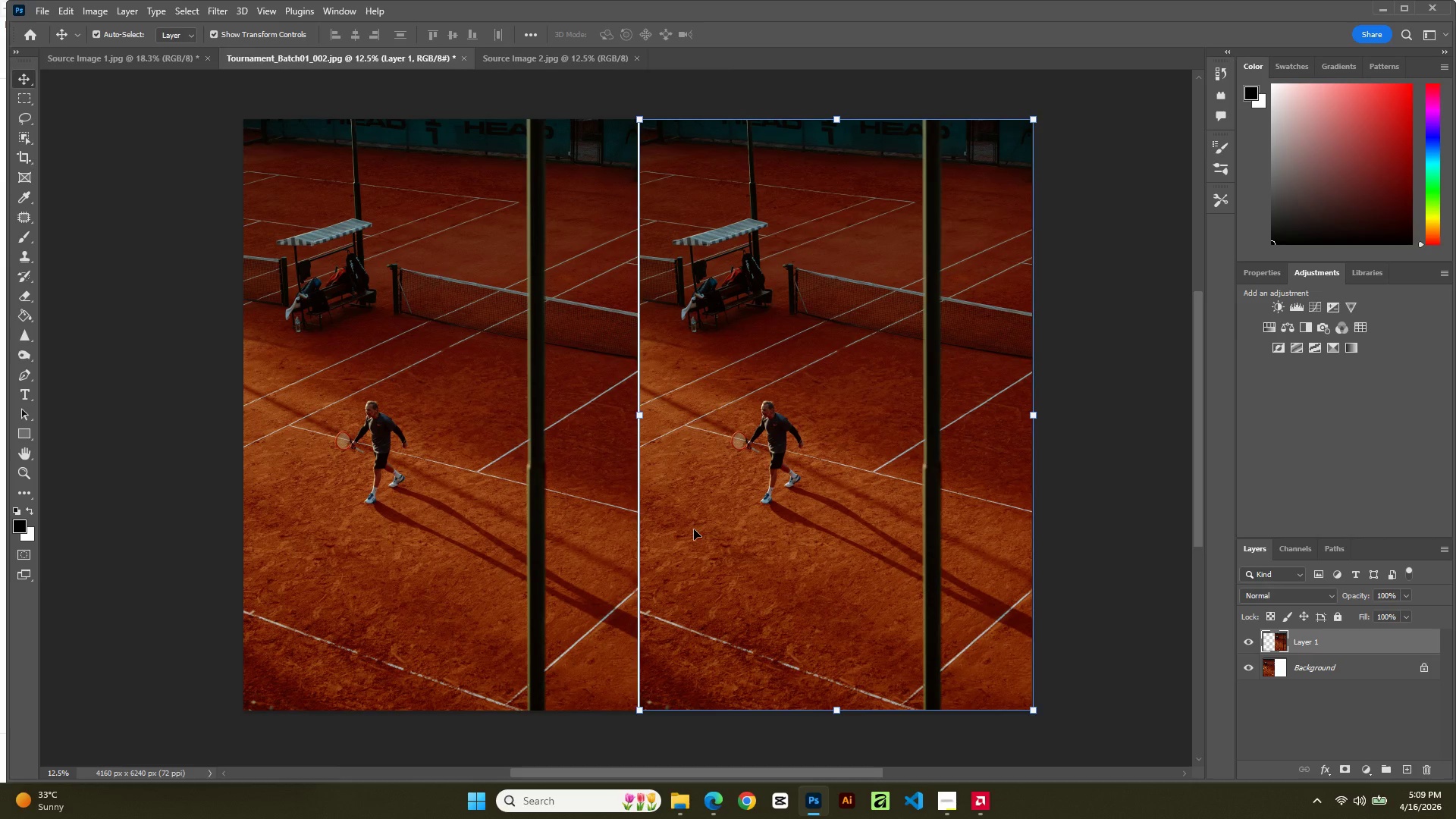 
key(ArrowLeft)
 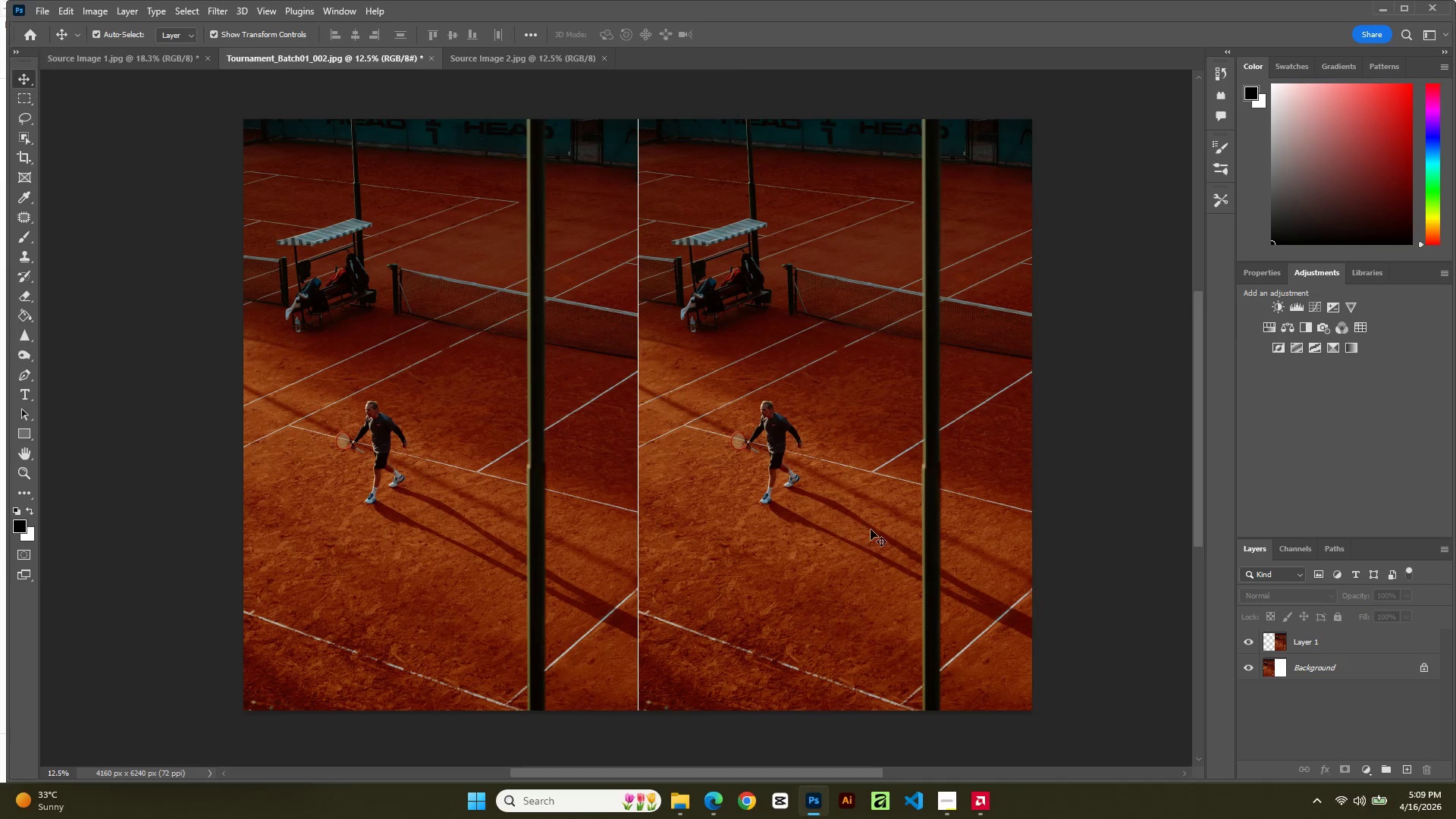 
wait(9.31)
 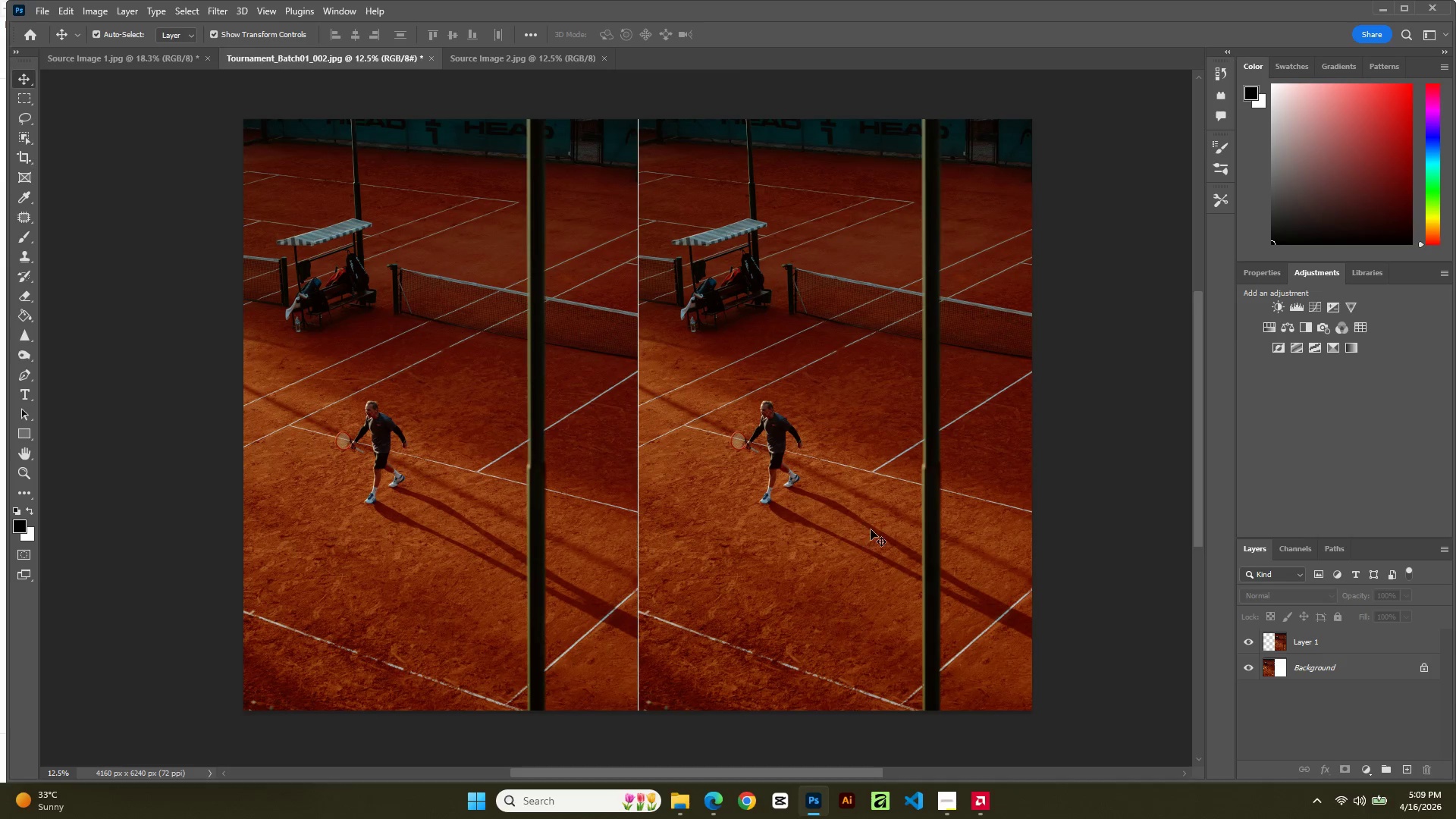 
key(ArrowLeft)
 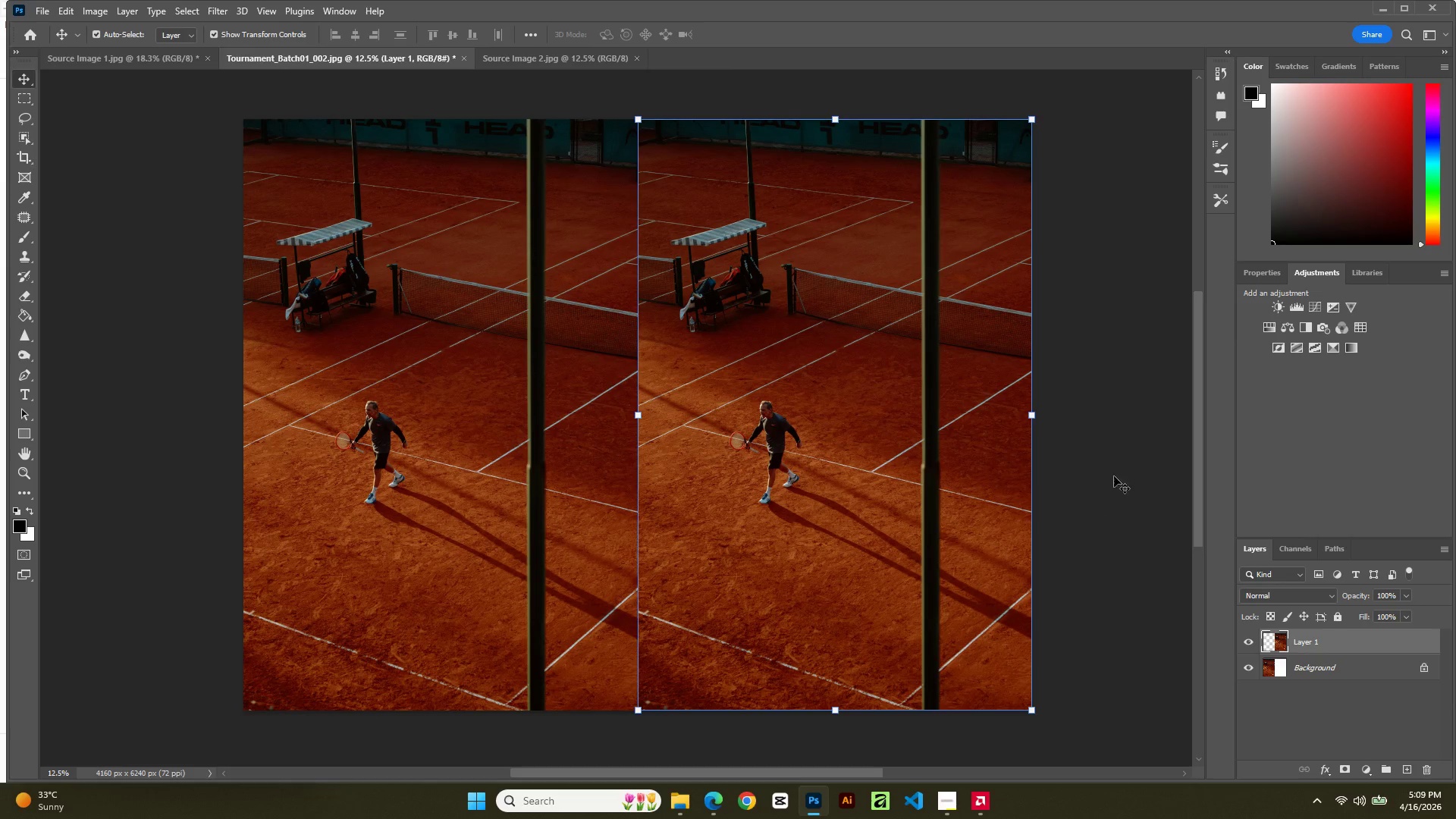 
left_click([1144, 489])
 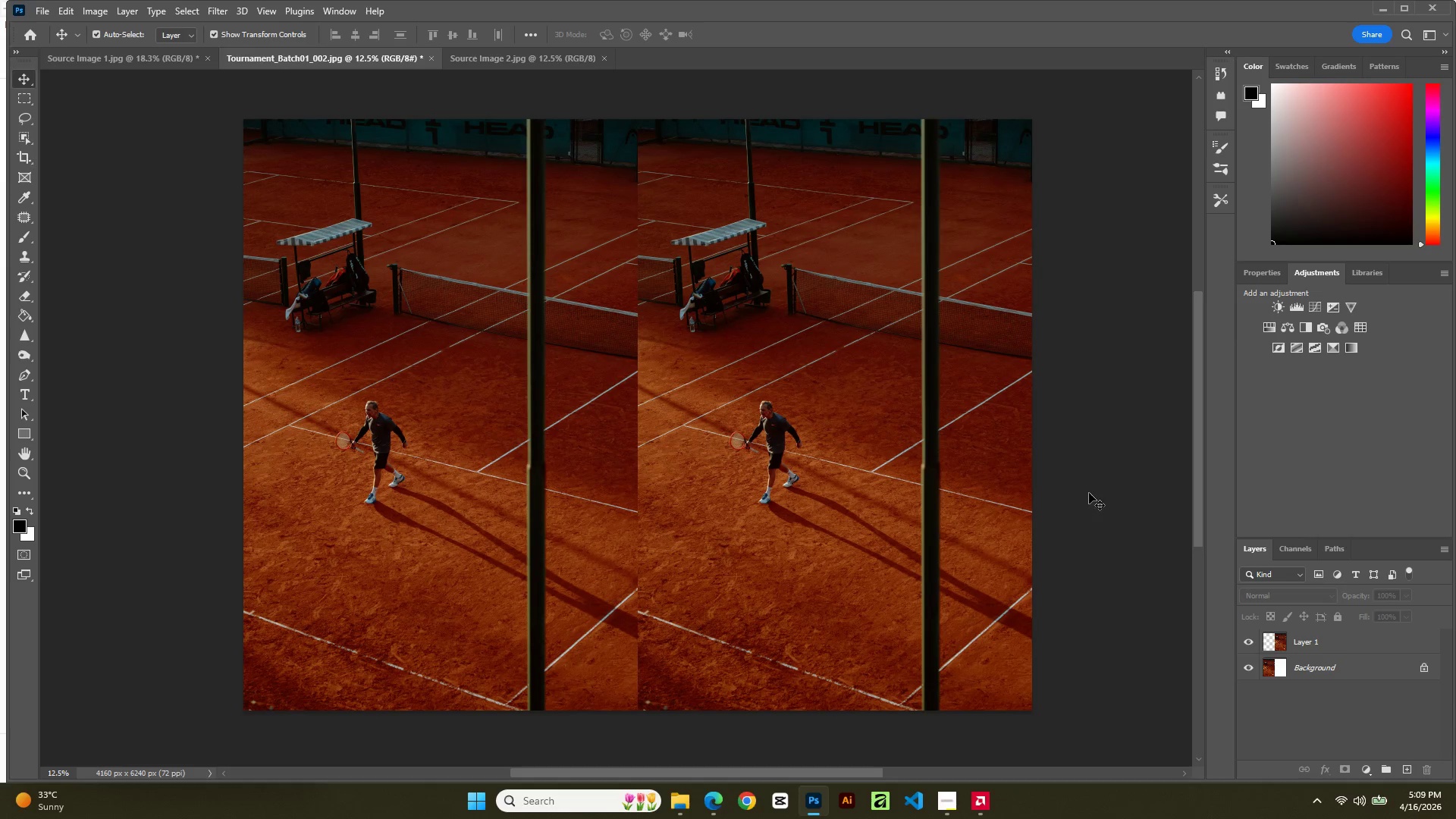 
left_click([863, 529])
 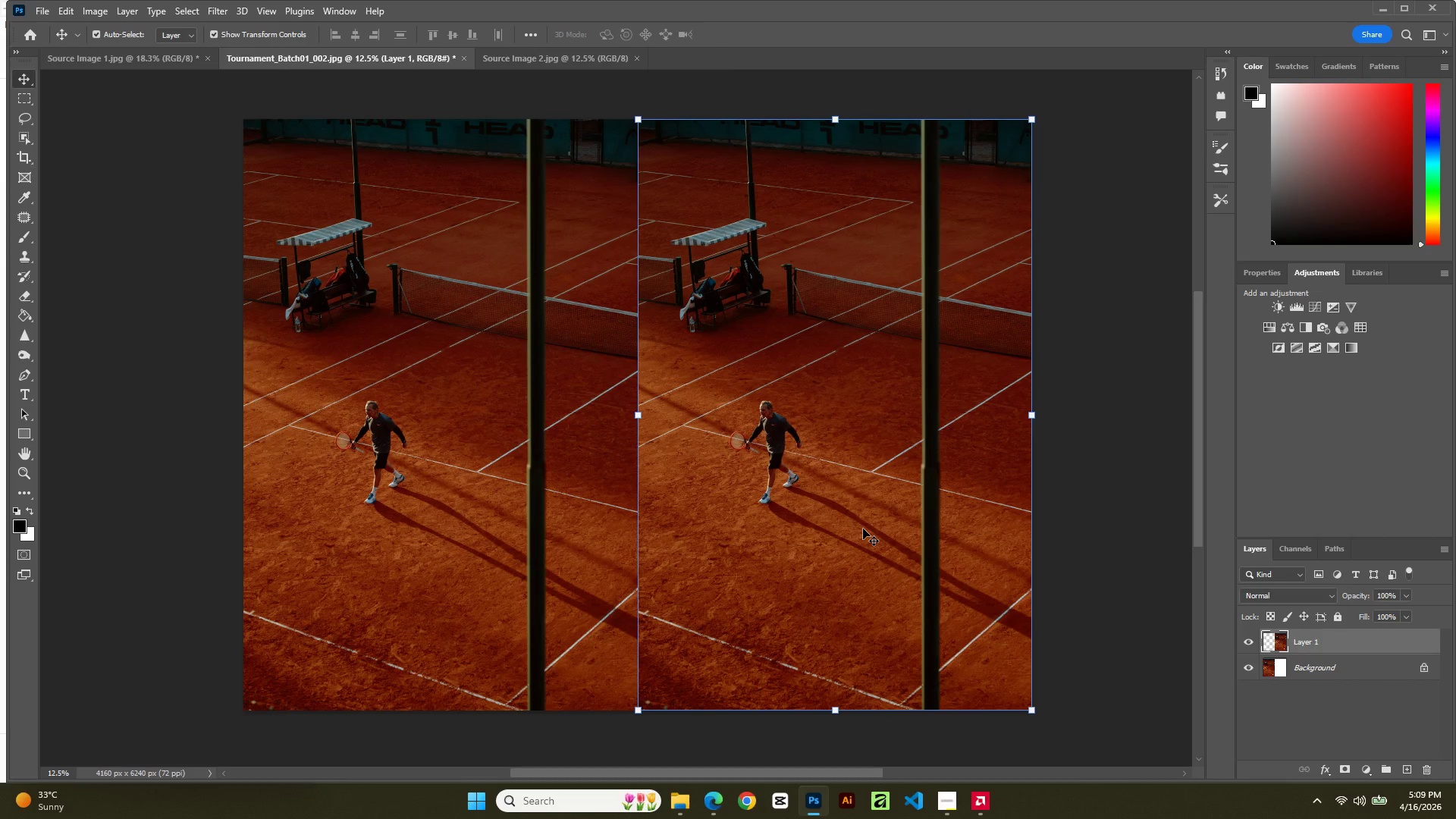 
key(ArrowLeft)
 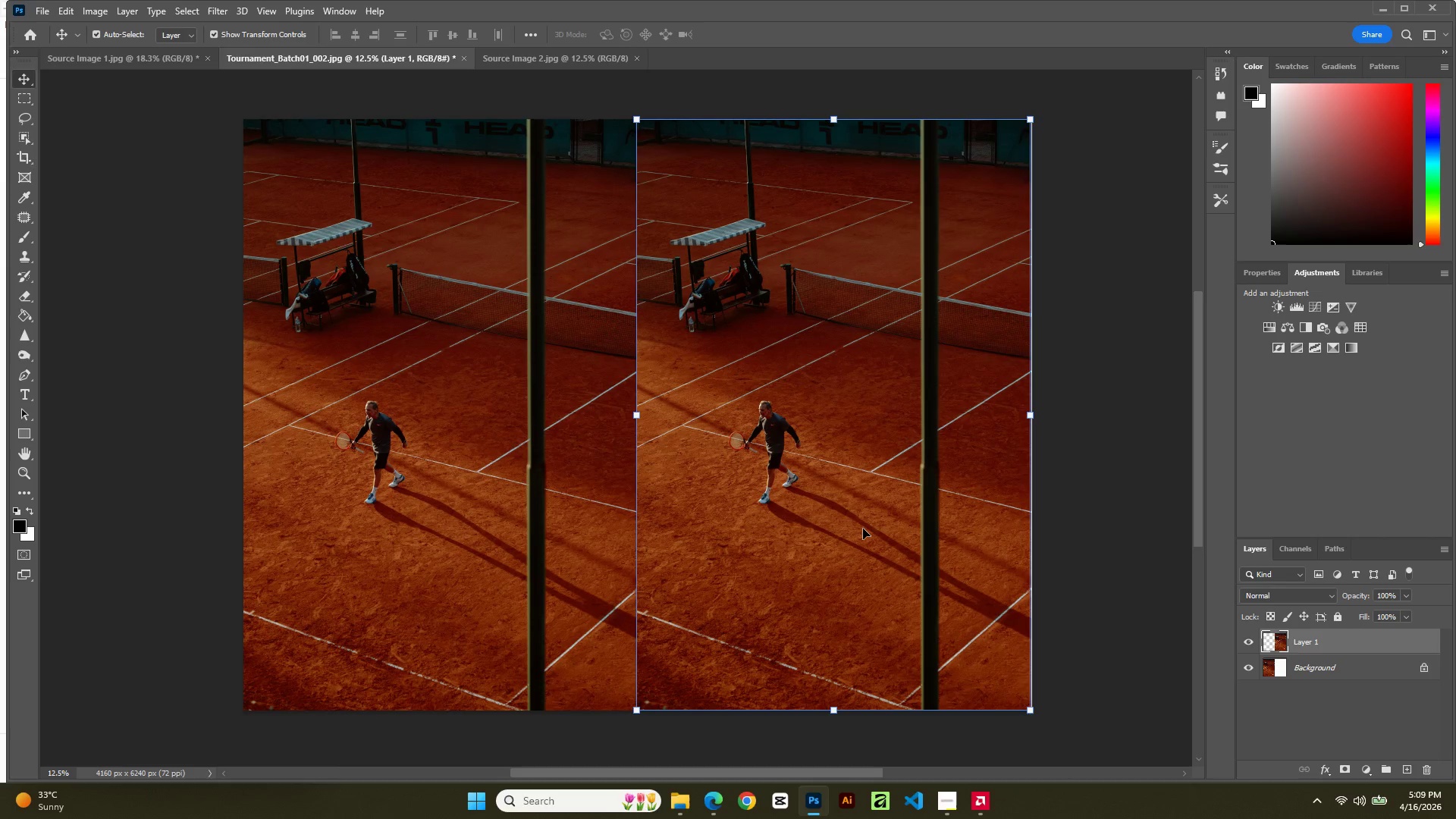 
key(ArrowLeft)
 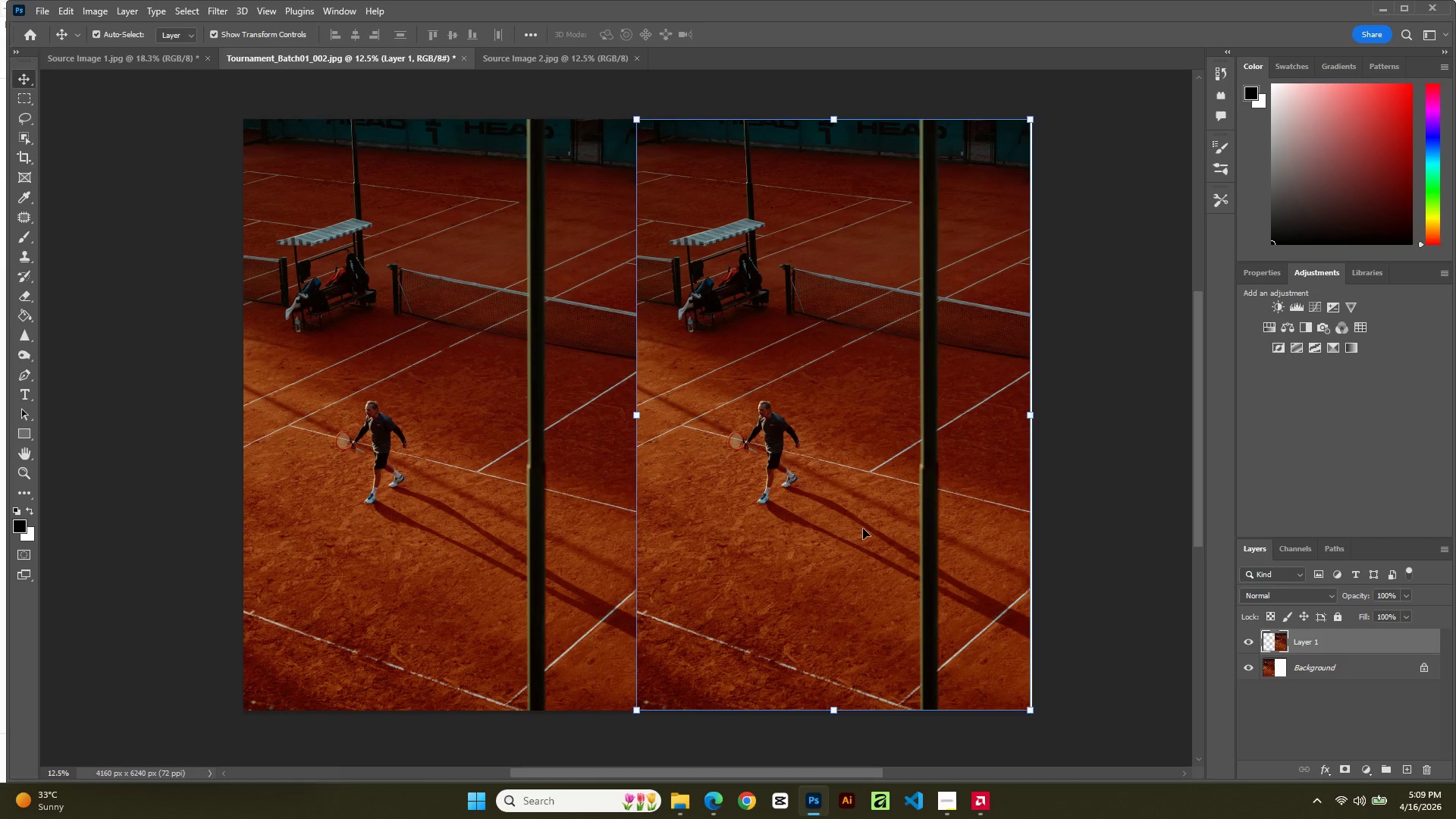 
key(ArrowLeft)
 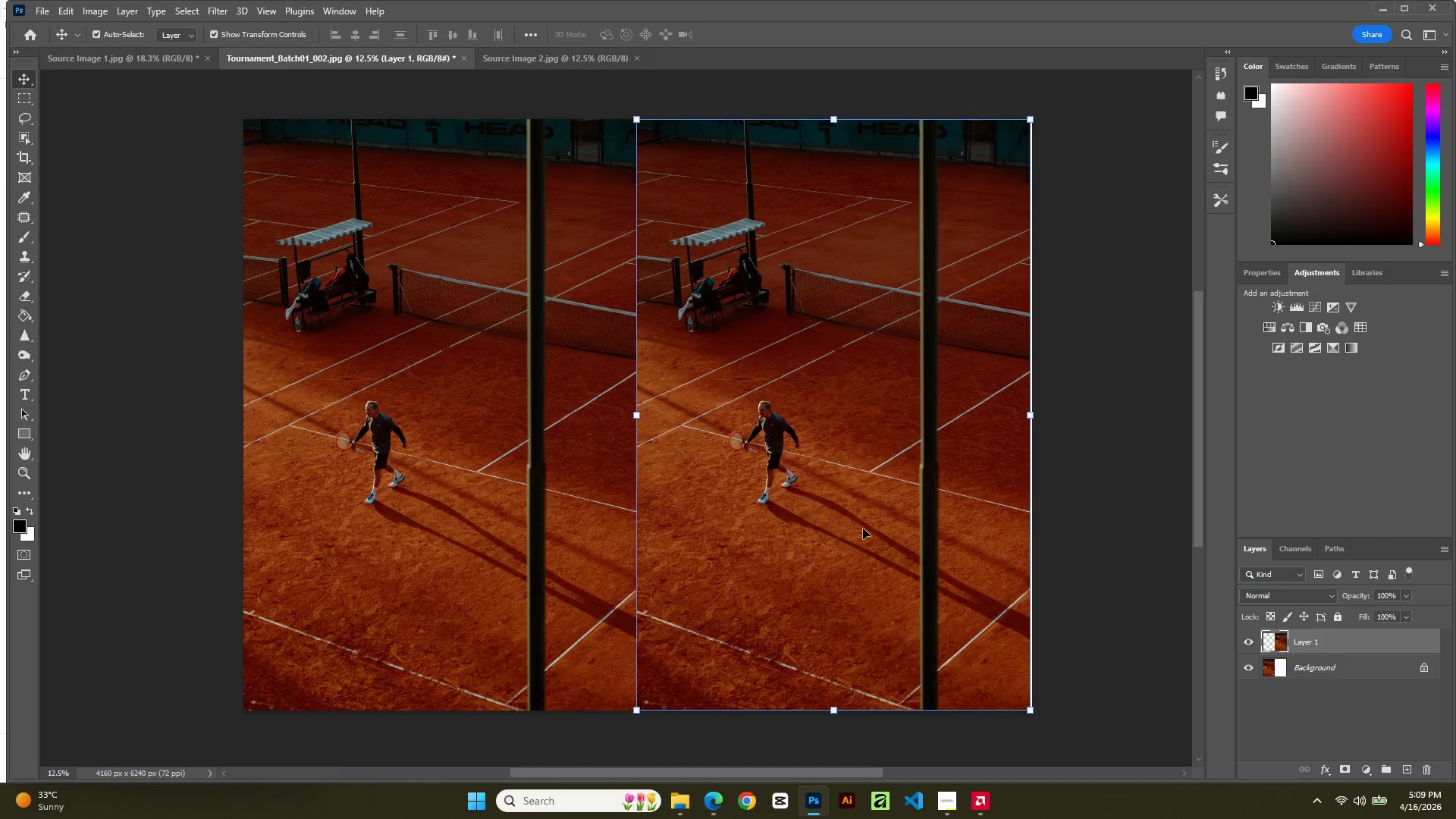 
key(ArrowRight)
 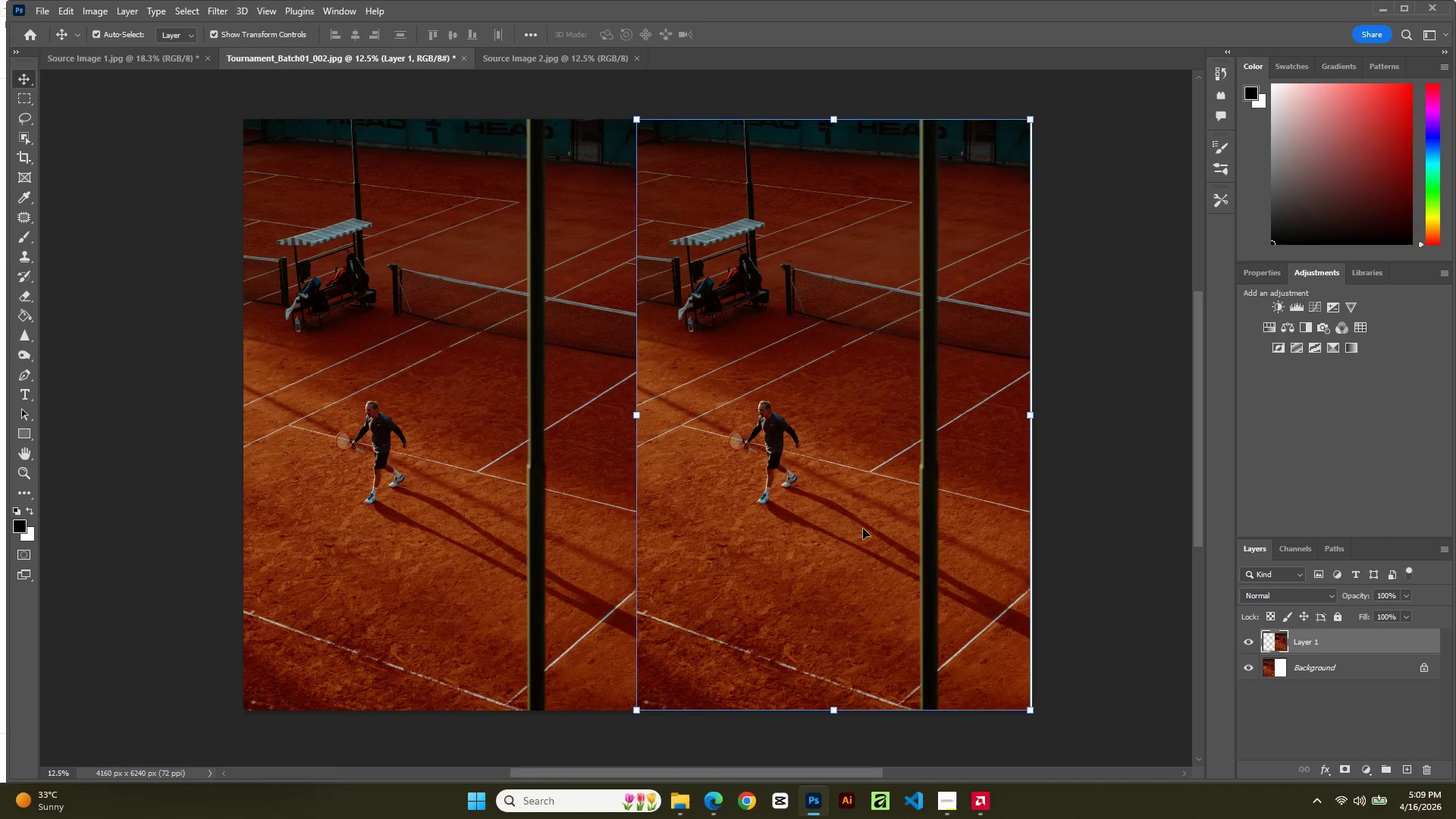 
key(ArrowRight)
 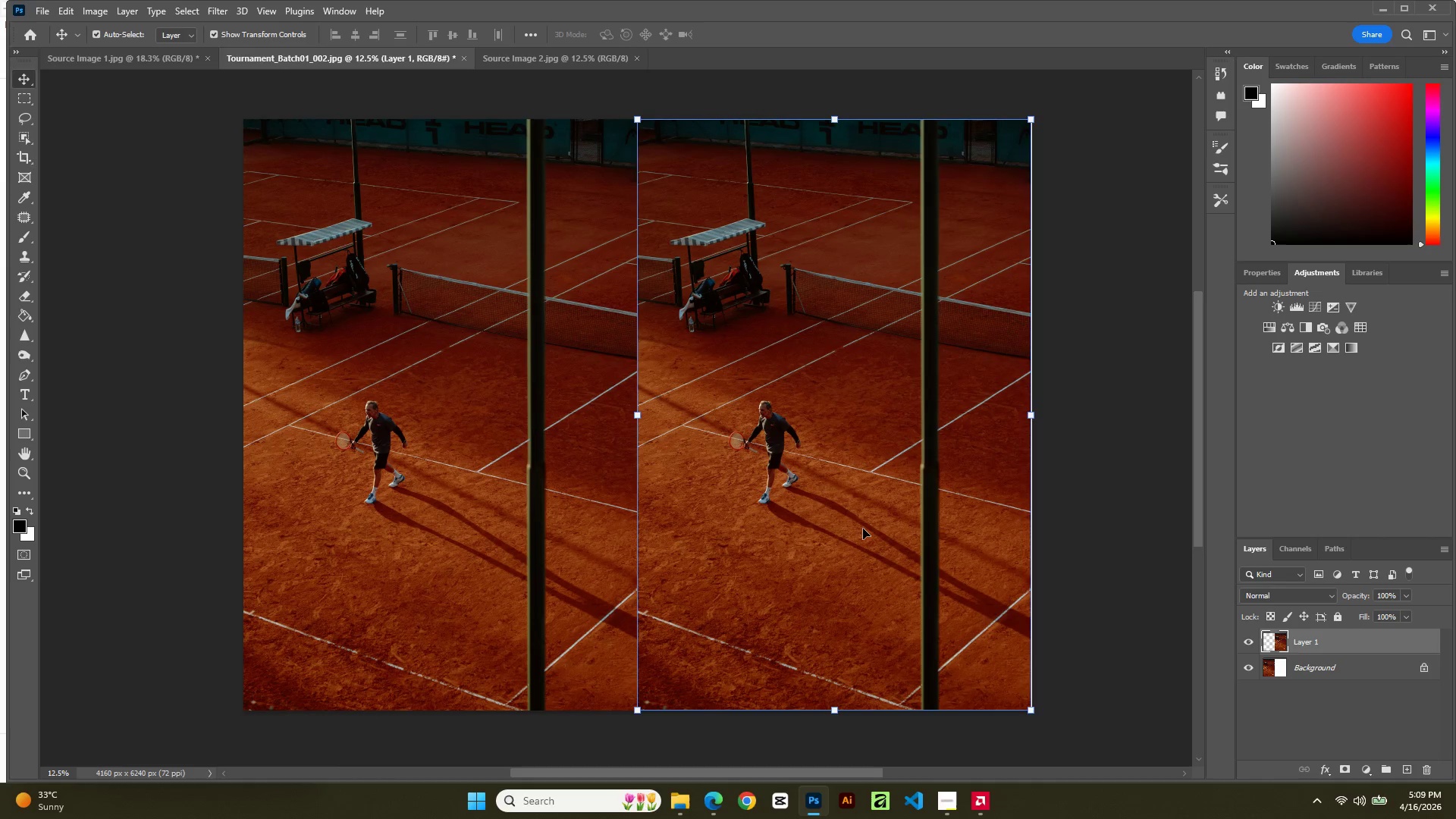 
key(ArrowRight)
 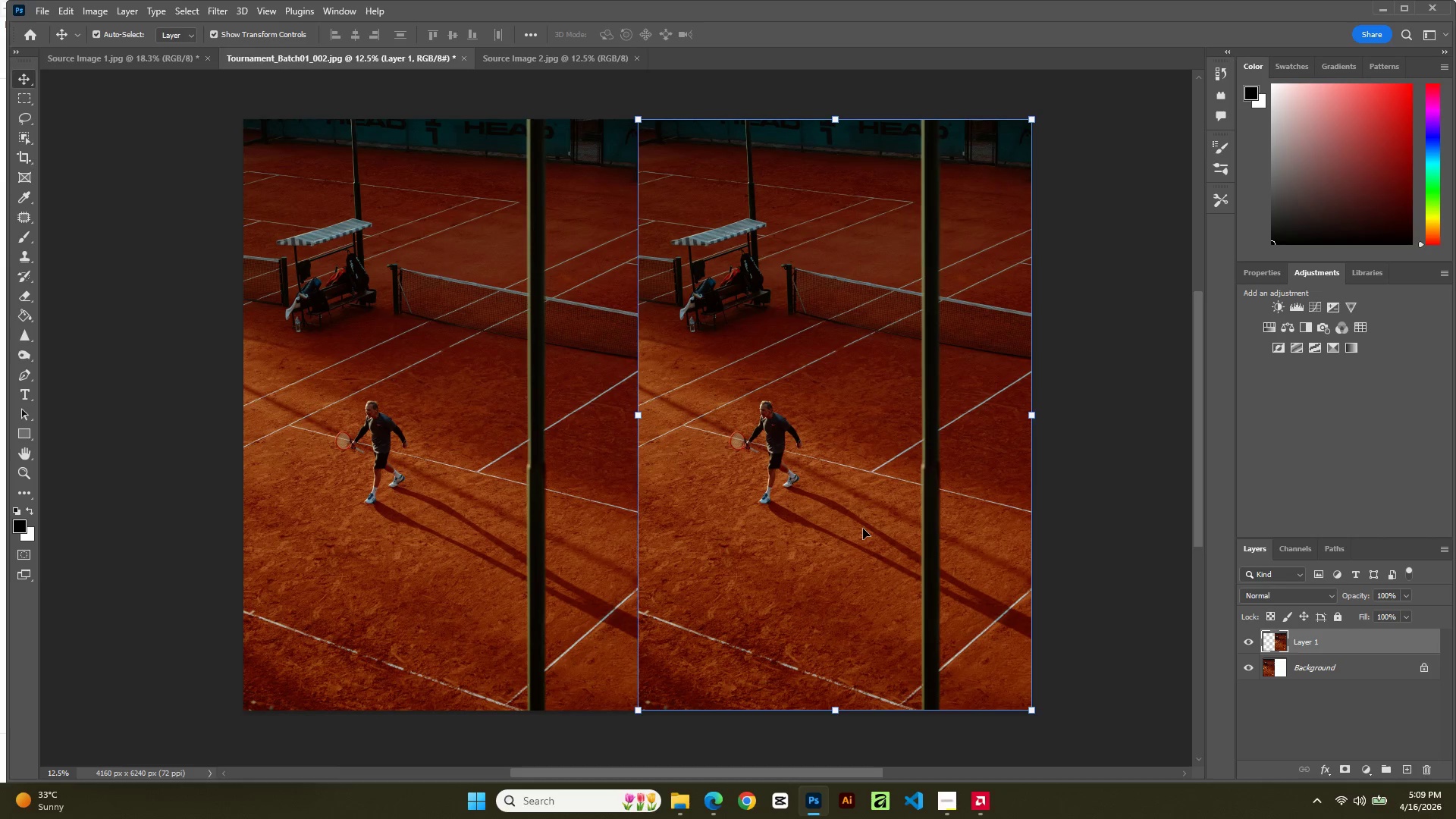 
key(ArrowRight)
 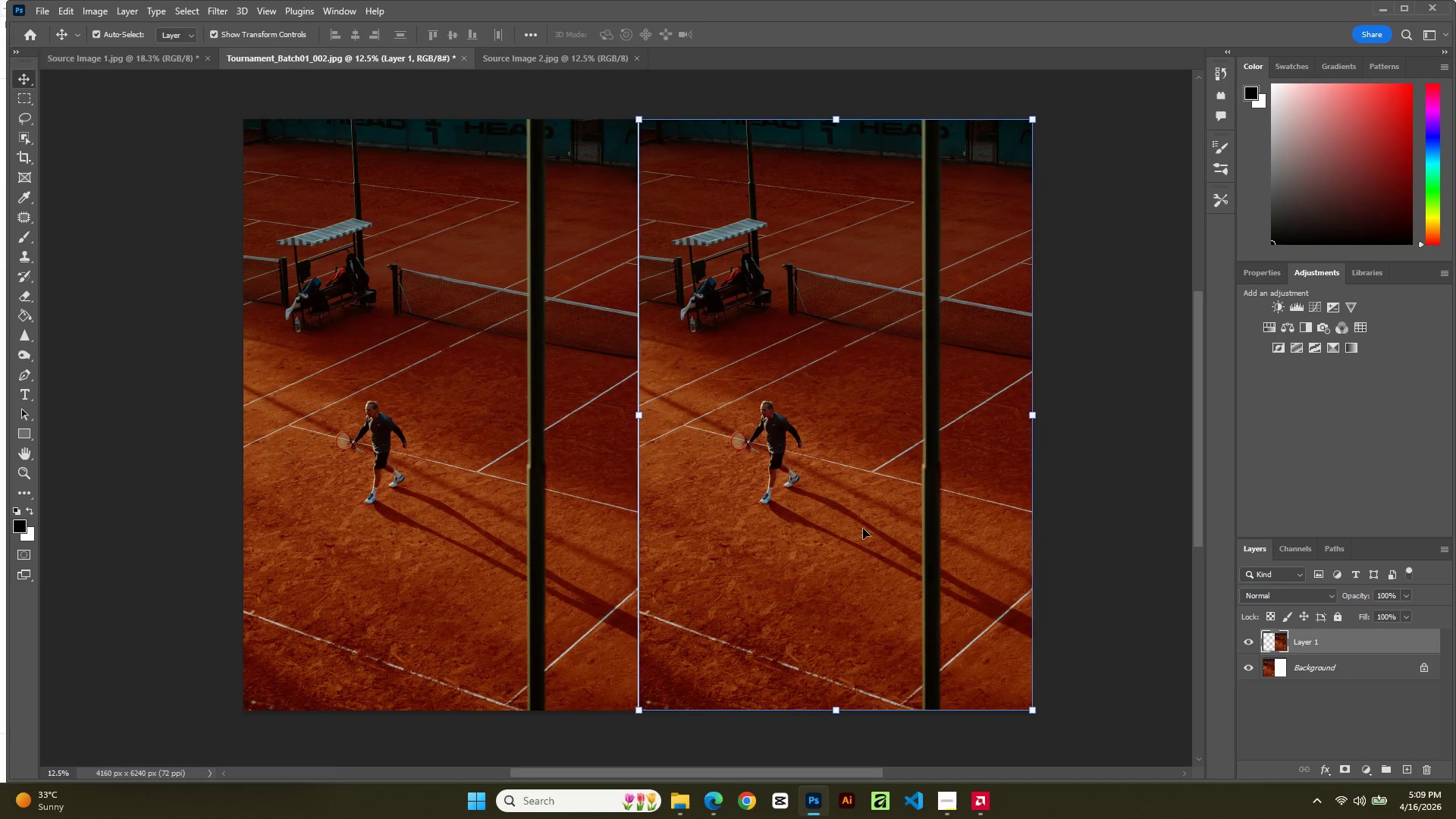 
key(ArrowLeft)
 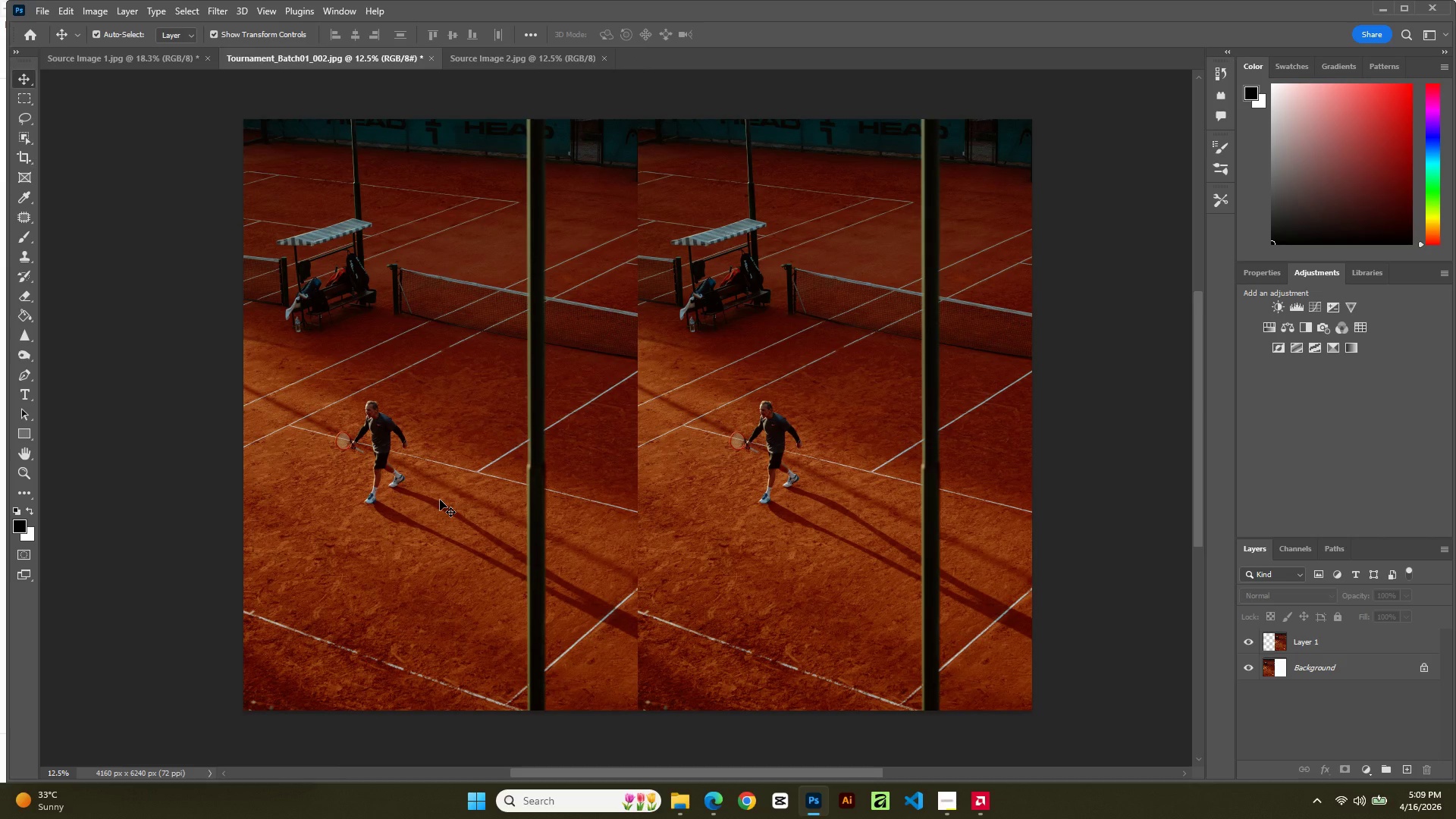 
wait(6.64)
 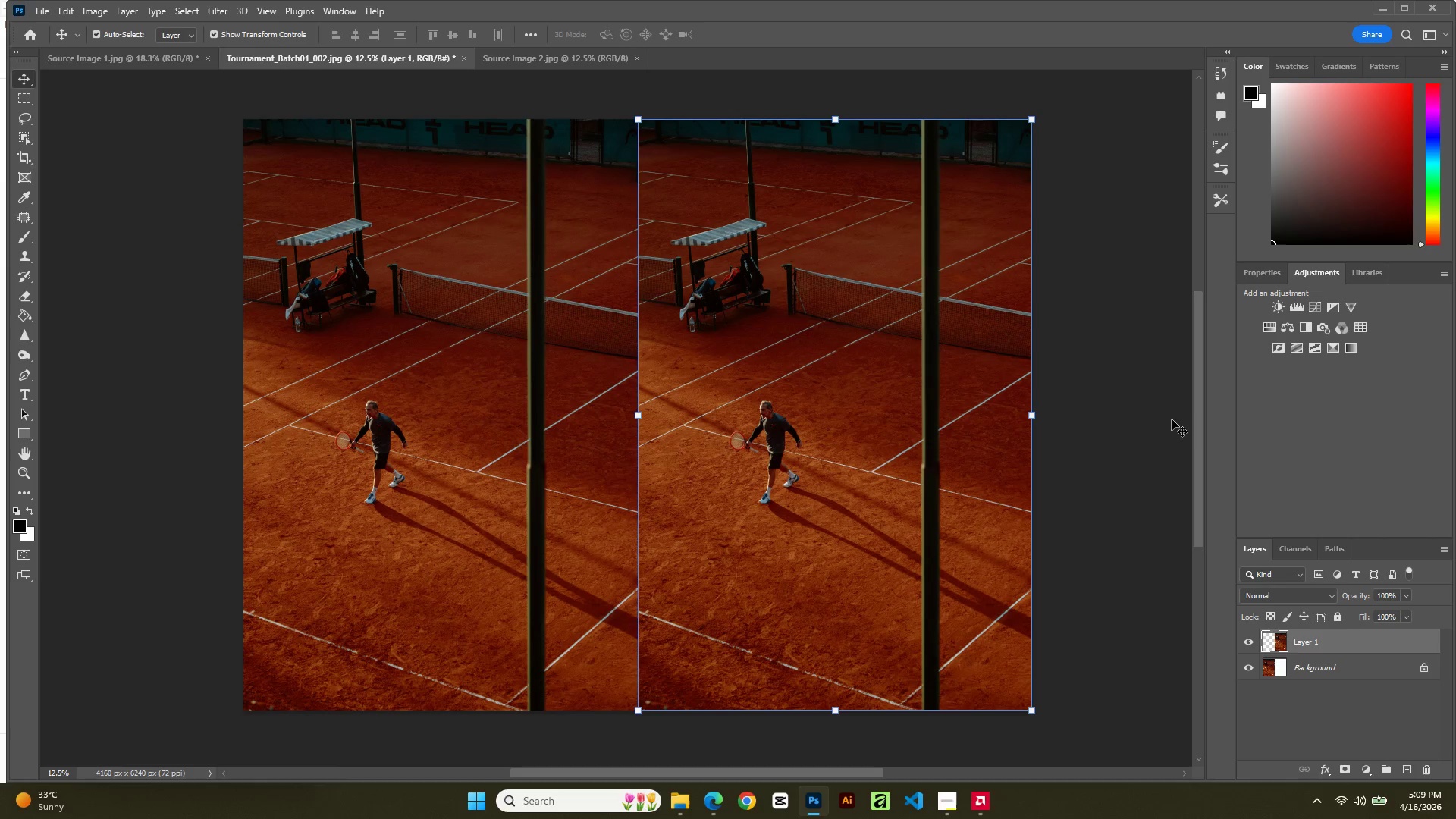 
scroll: coordinate [484, 598], scroll_direction: up, amount: 1.0
 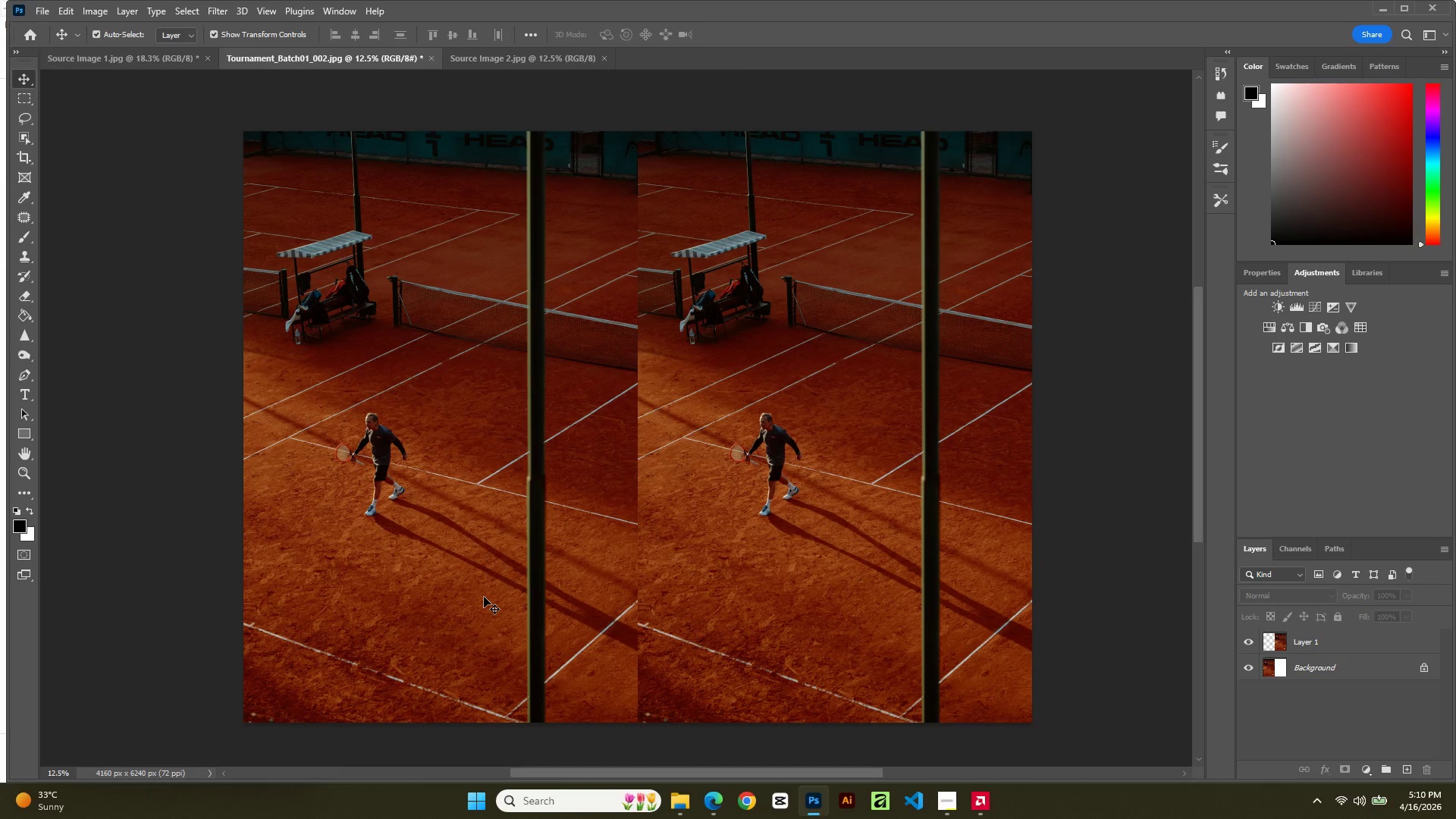 
scroll: coordinate [484, 597], scroll_direction: down, amount: 1.0
 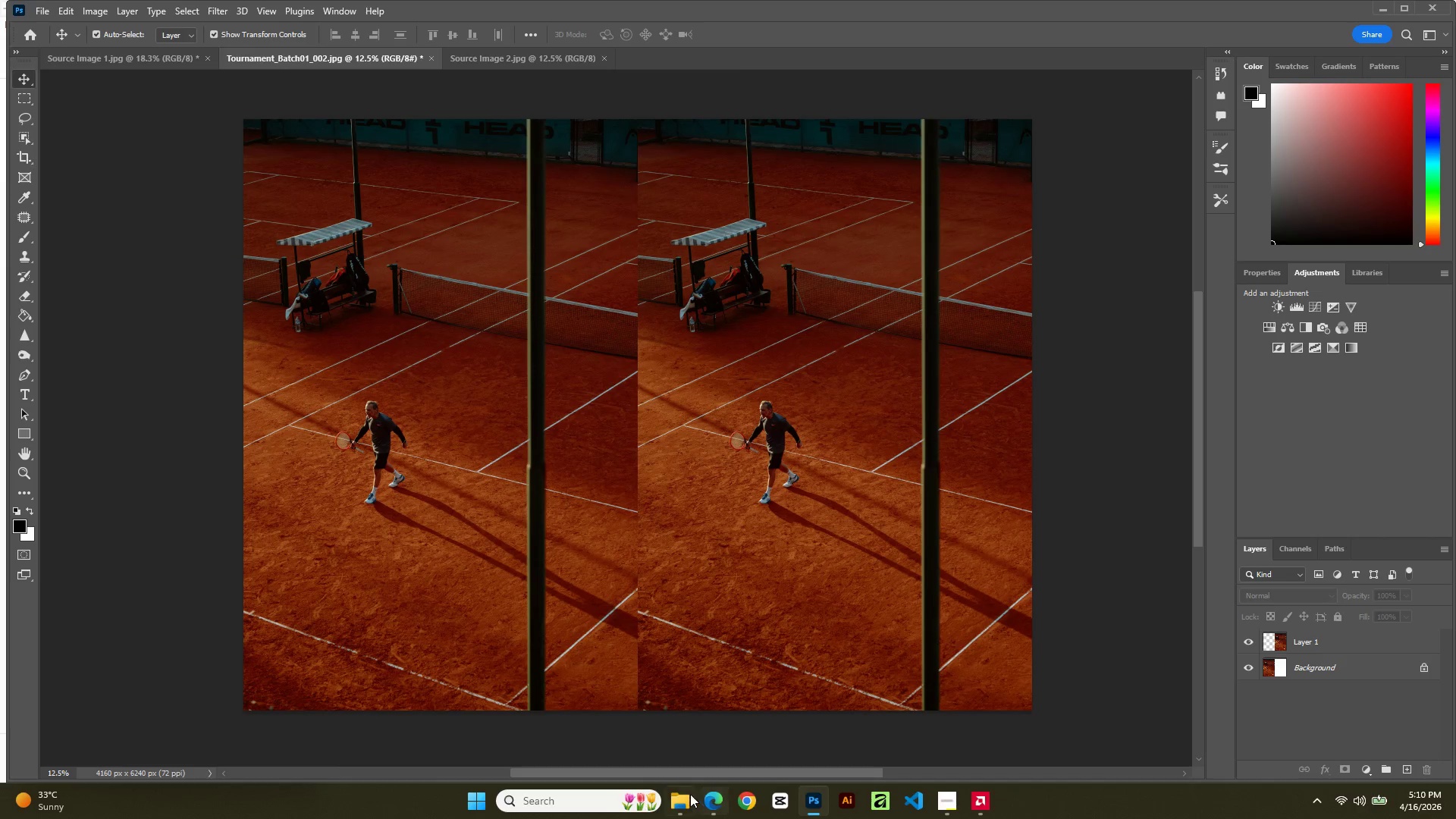 
left_click([682, 808])
 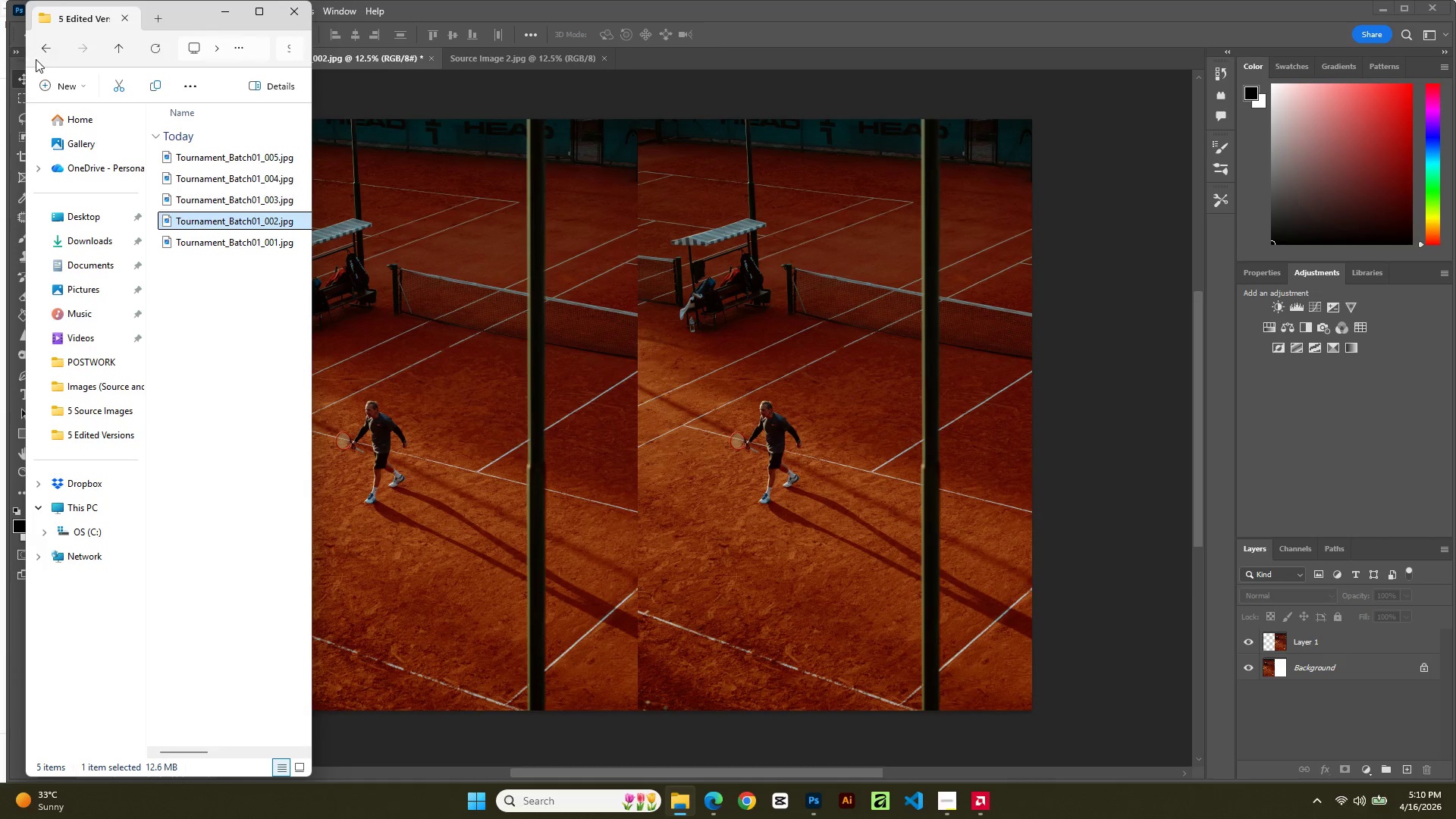 
left_click([41, 54])
 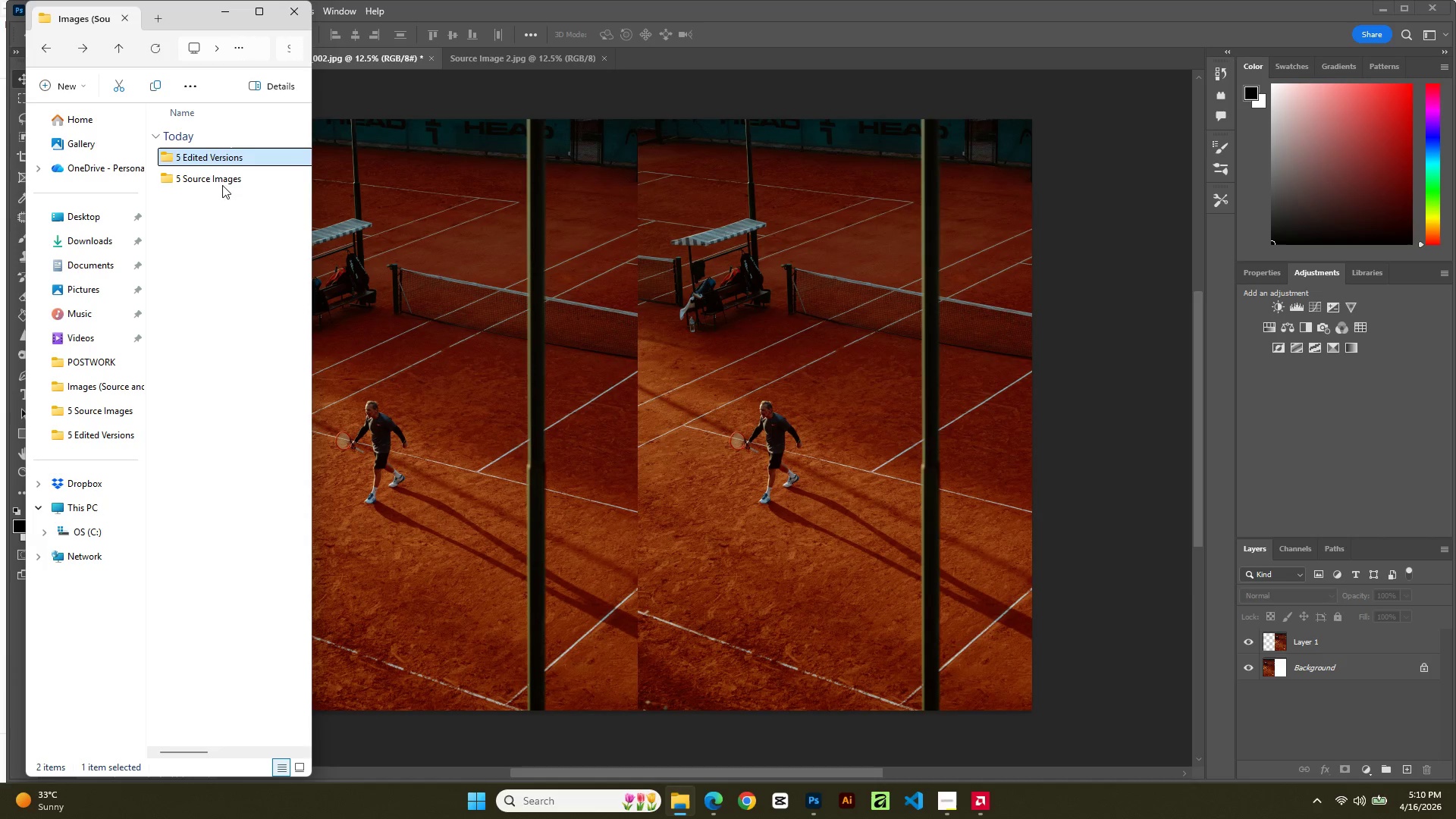 
double_click([221, 180])
 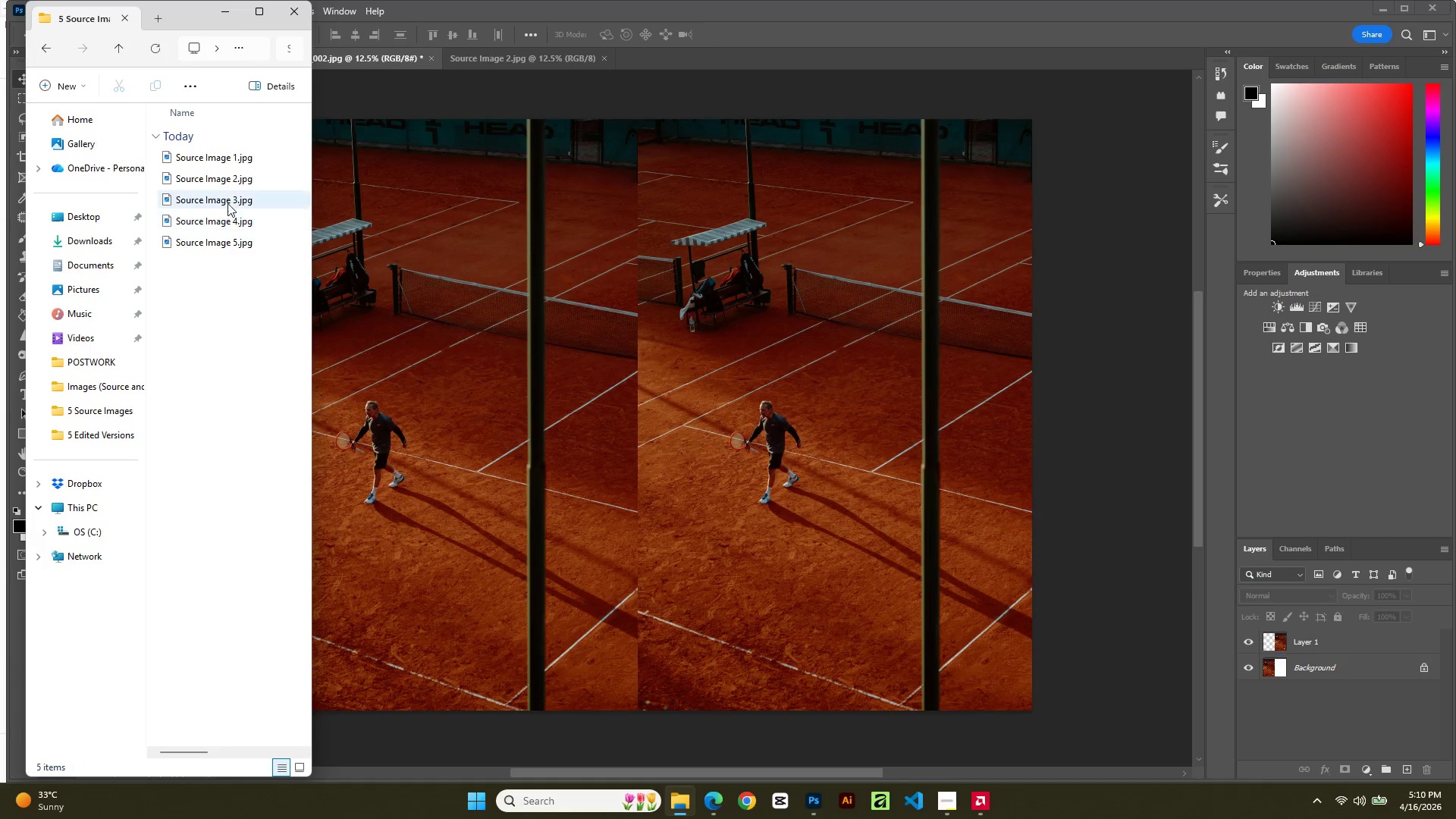 
left_click([228, 174])
 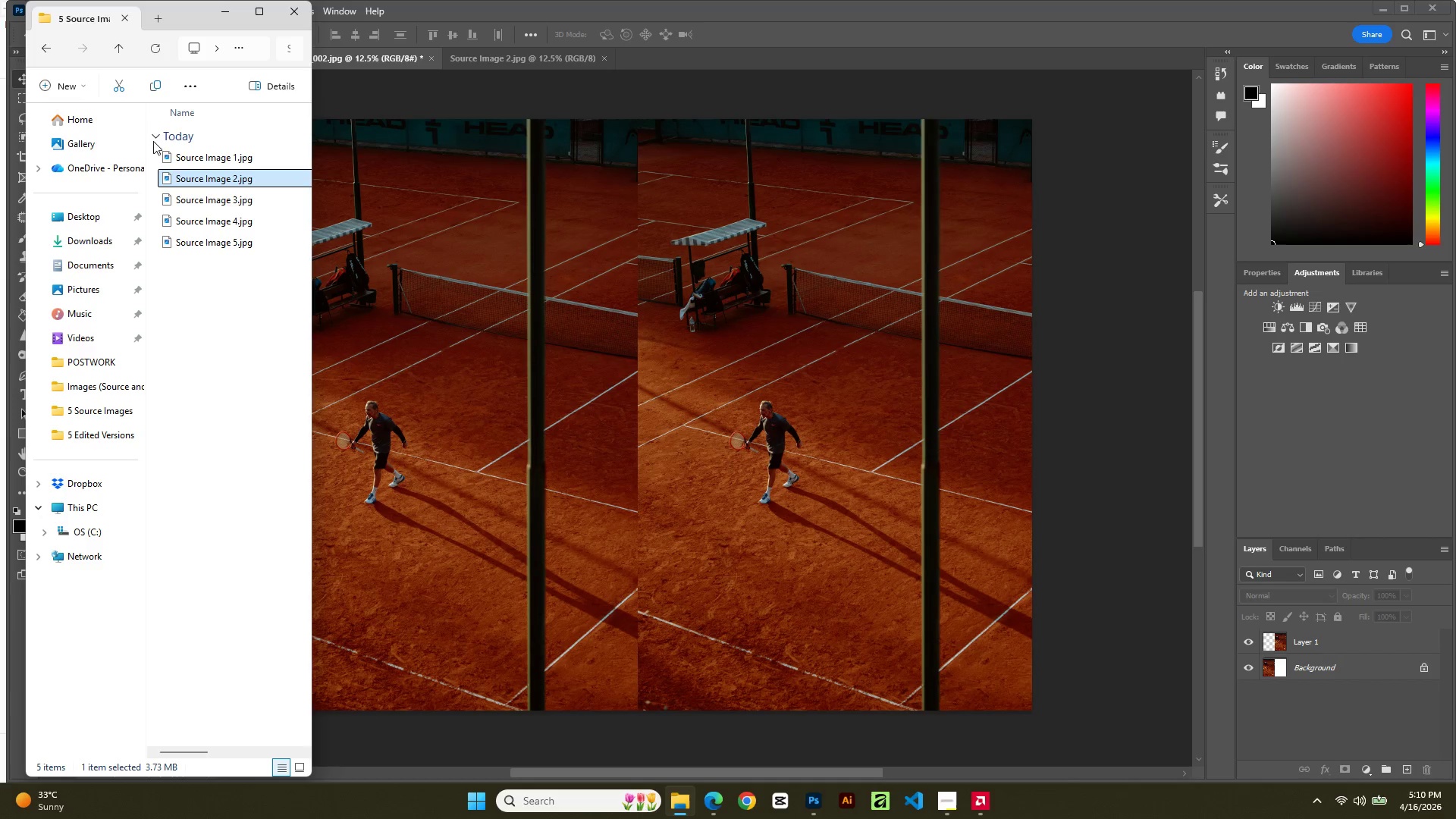 
key(Control+C)
 